 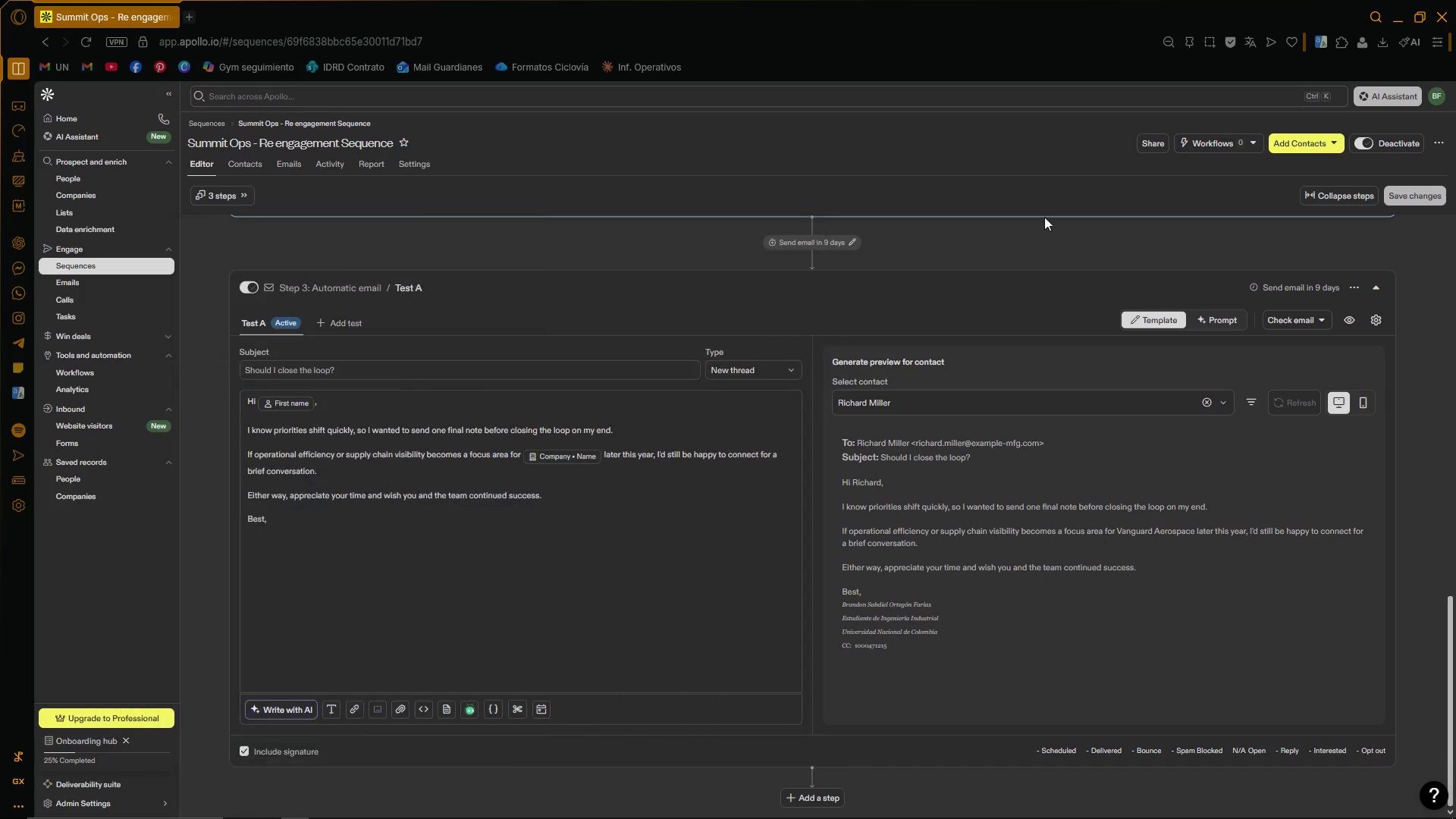 
scroll: coordinate [1435, 410], scroll_direction: up, amount: 4.0
 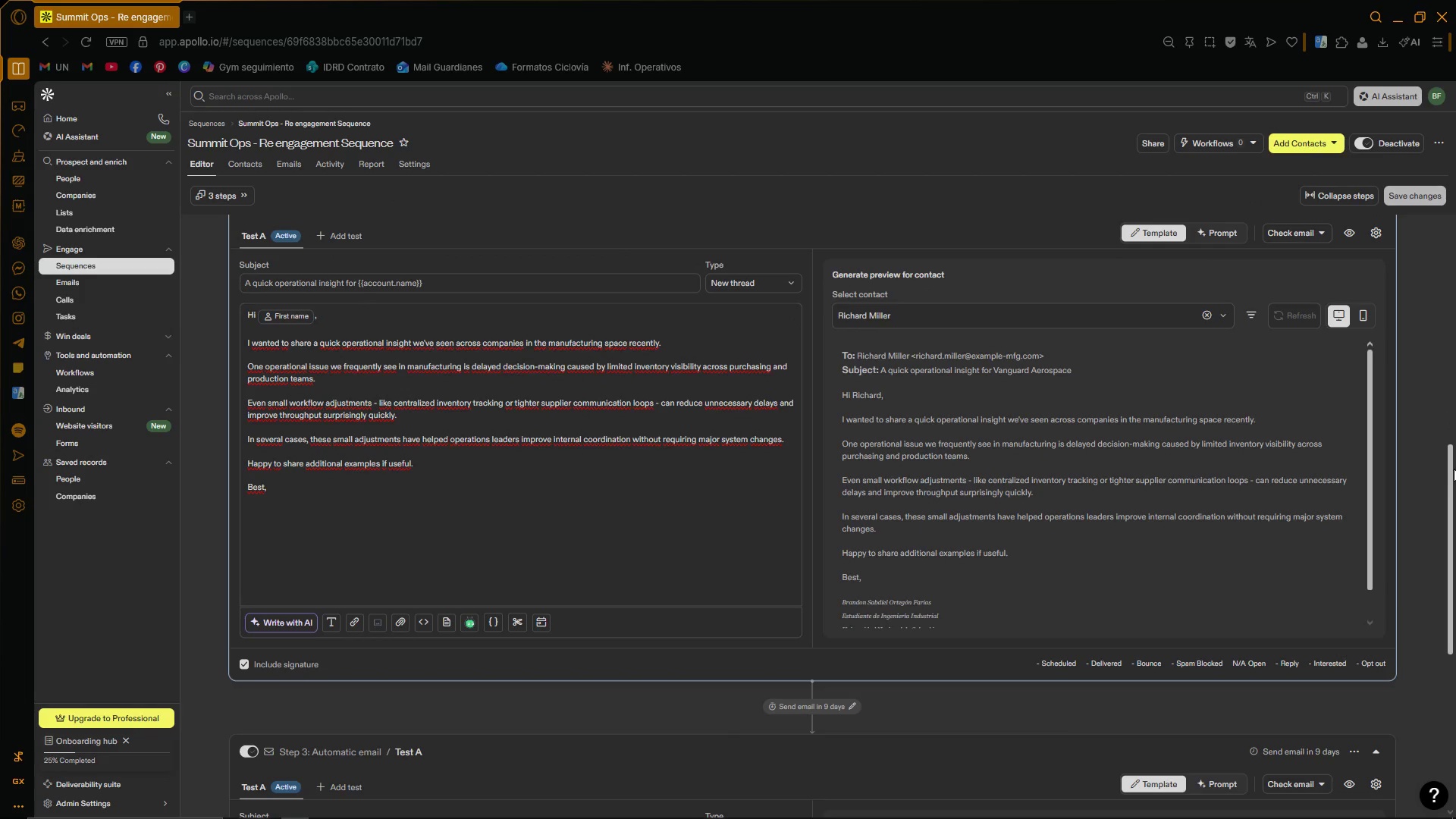 
wait(8.28)
 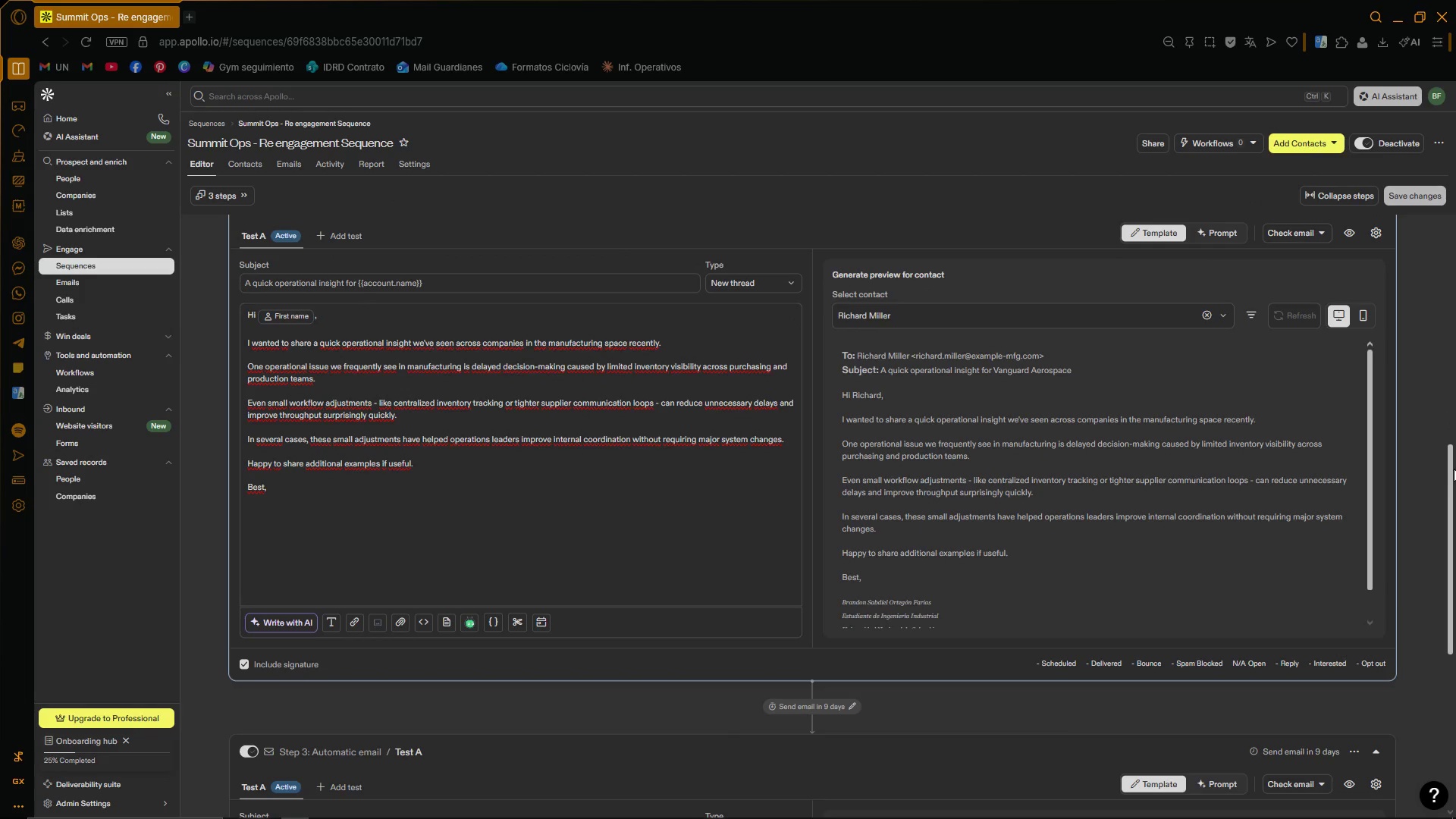 
left_click([1367, 312])
 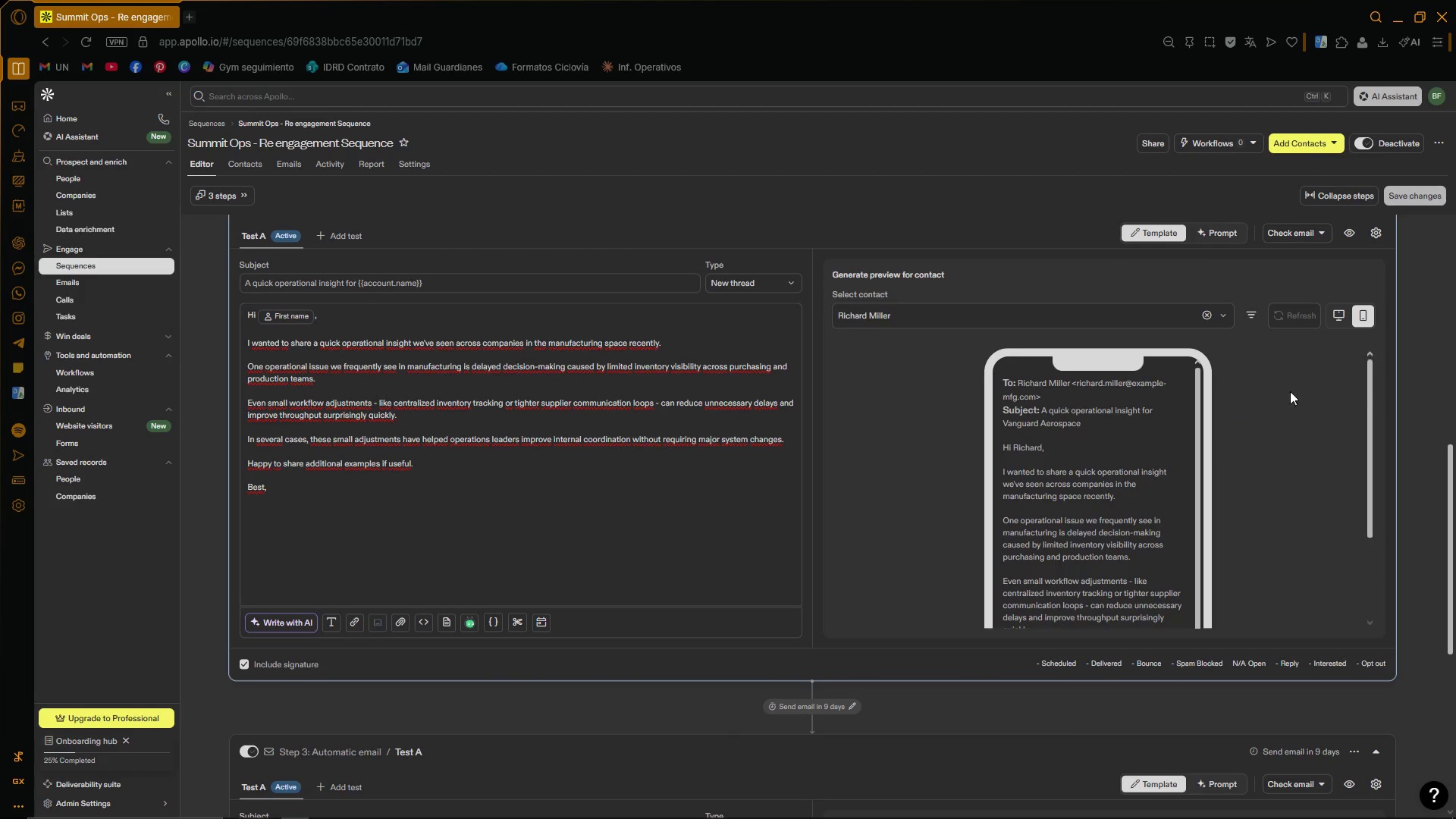 
scroll: coordinate [1269, 419], scroll_direction: down, amount: 5.0
 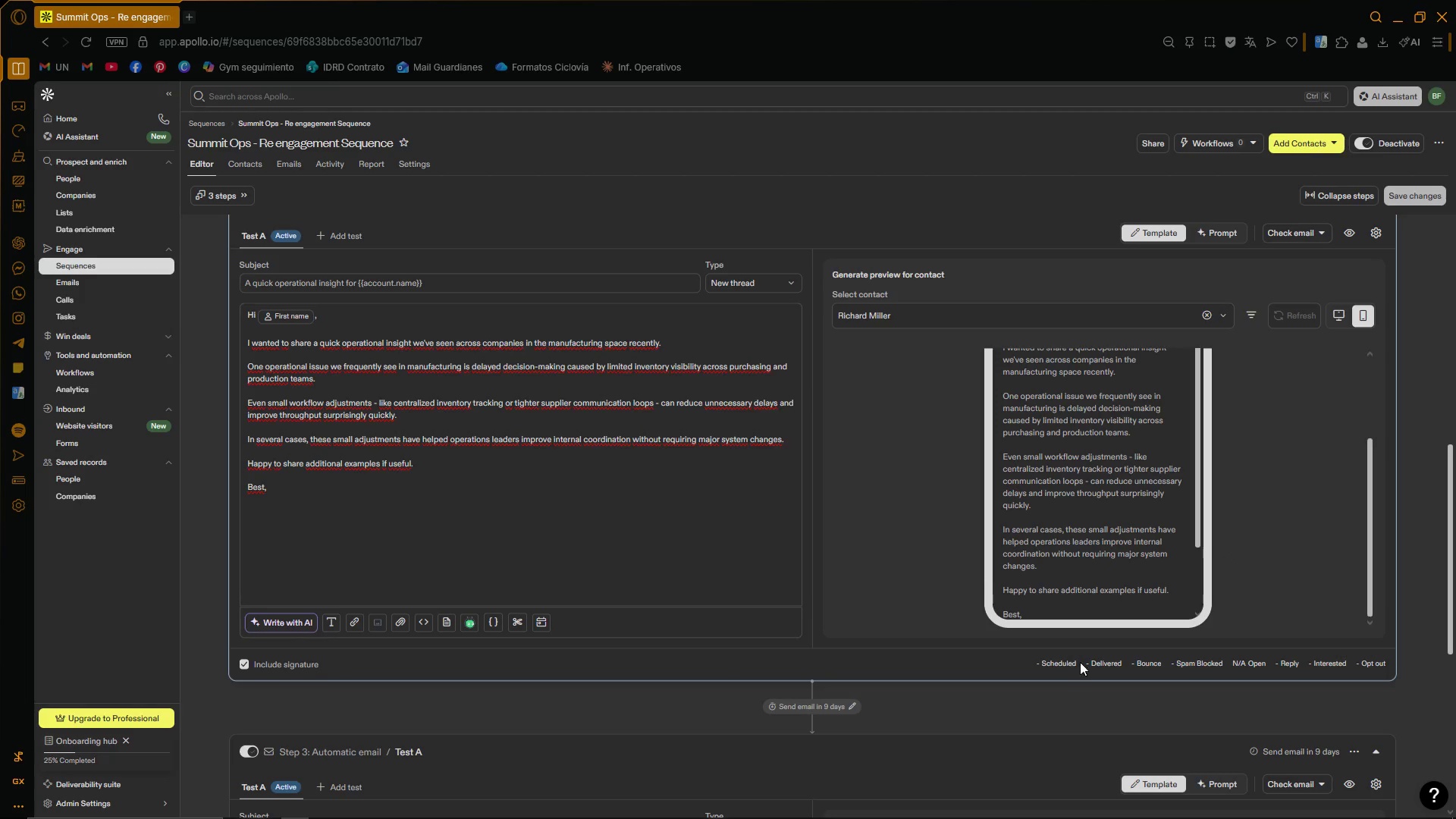 
left_click([1117, 665])
 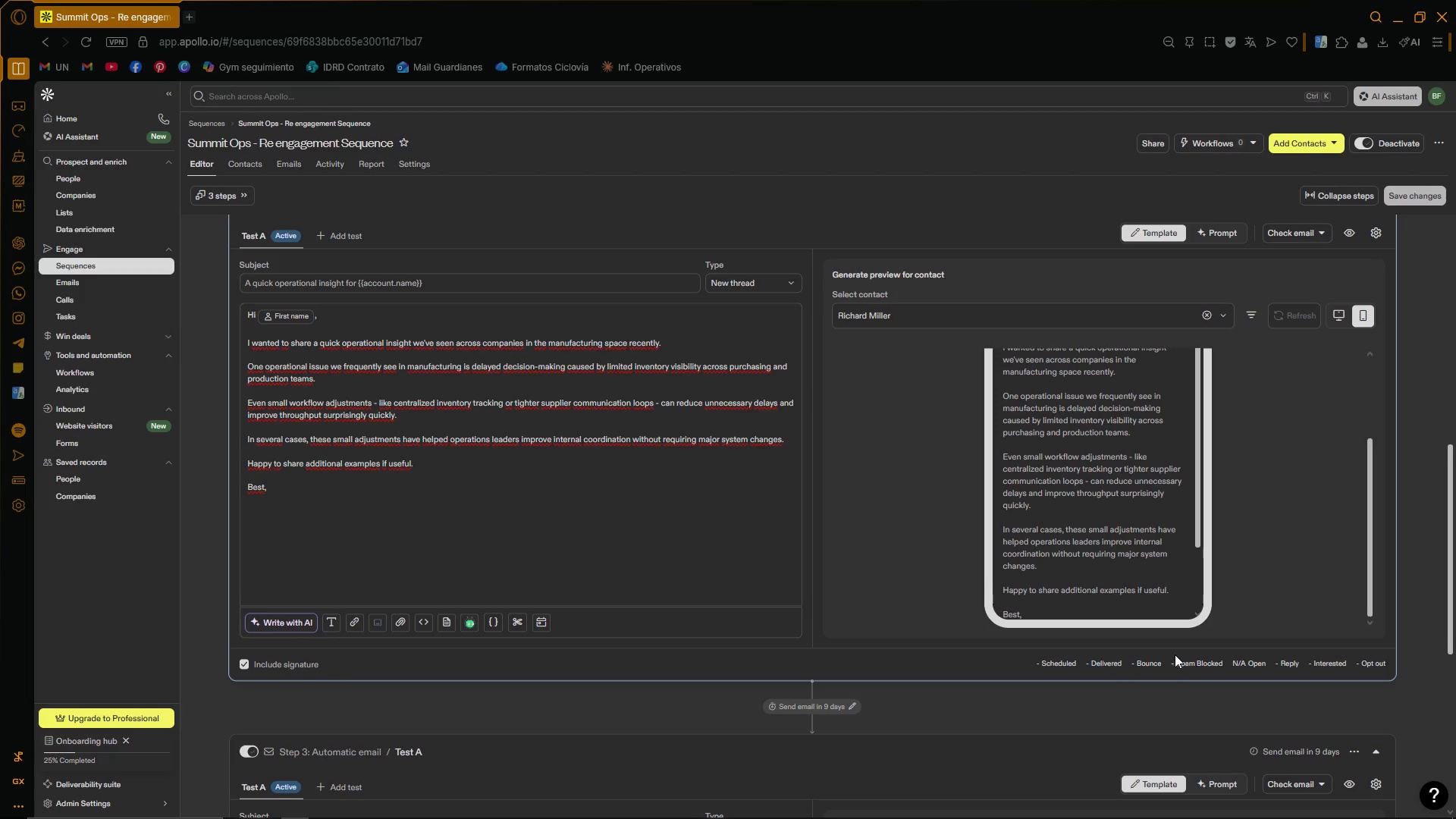 
triple_click([1210, 665])
 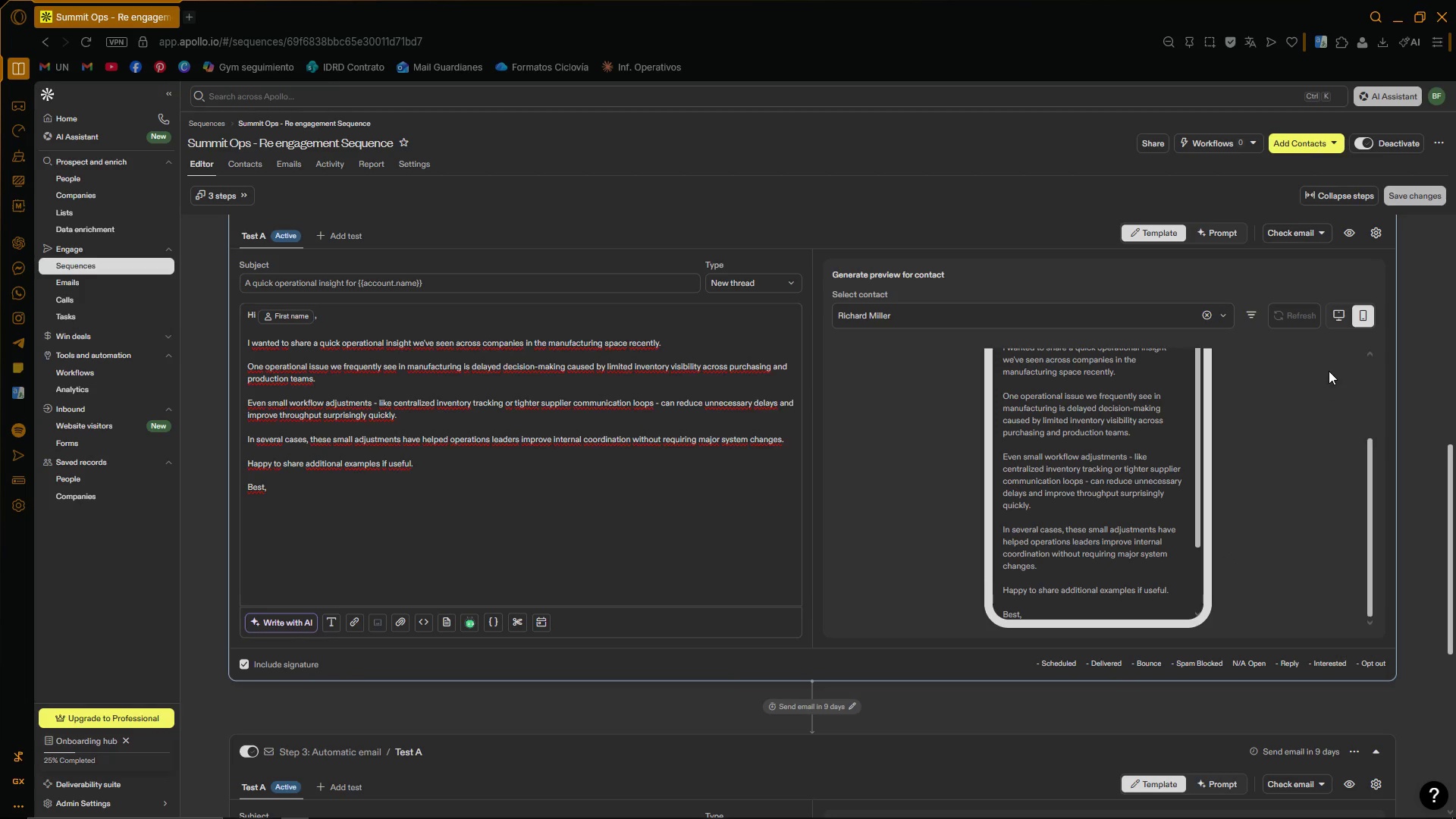 
left_click([1344, 325])
 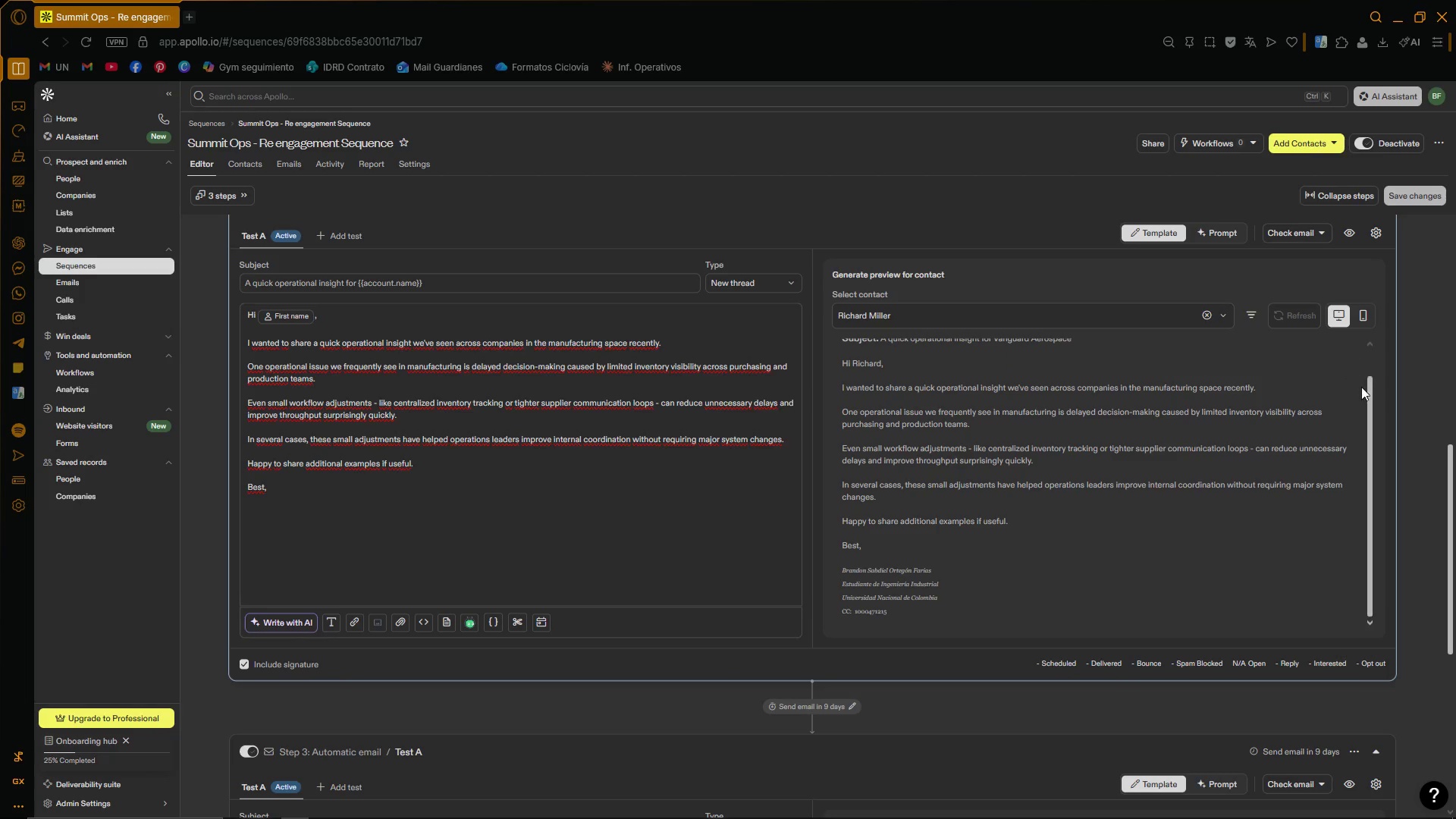 
left_click_drag(start_coordinate=[1368, 401], to_coordinate=[1379, 460])
 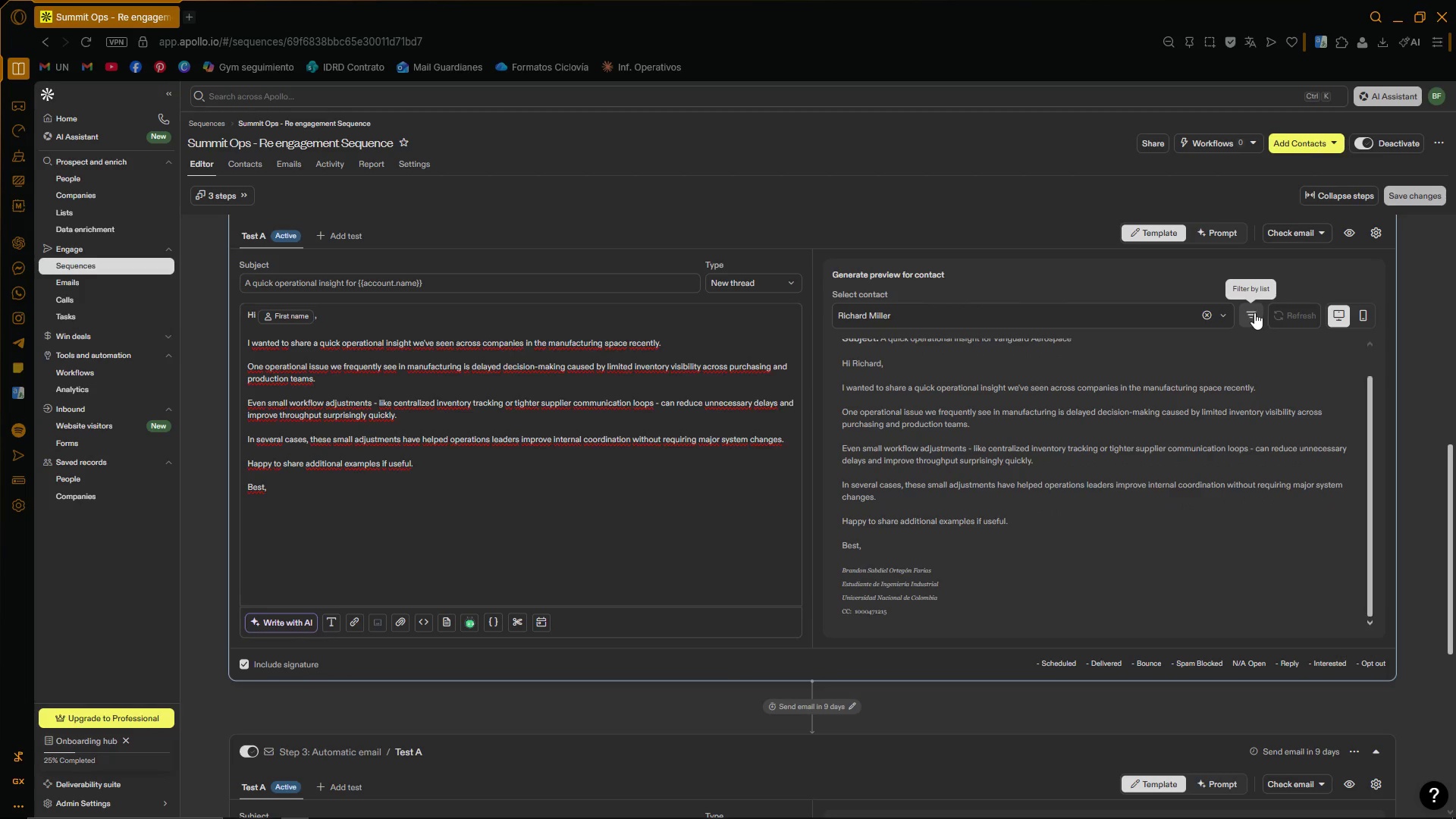 
left_click([1231, 313])
 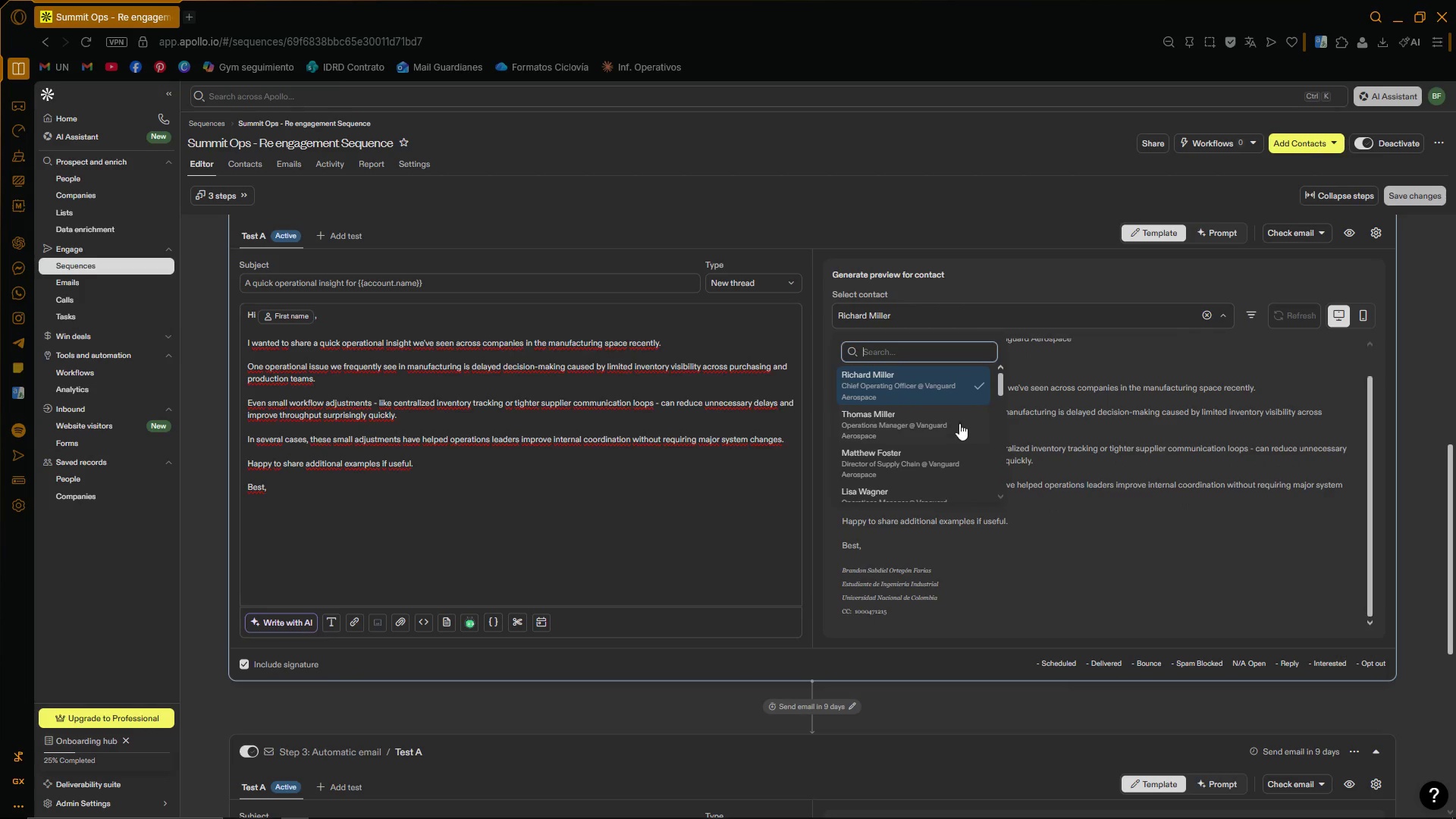 
left_click_drag(start_coordinate=[999, 381], to_coordinate=[999, 479])
 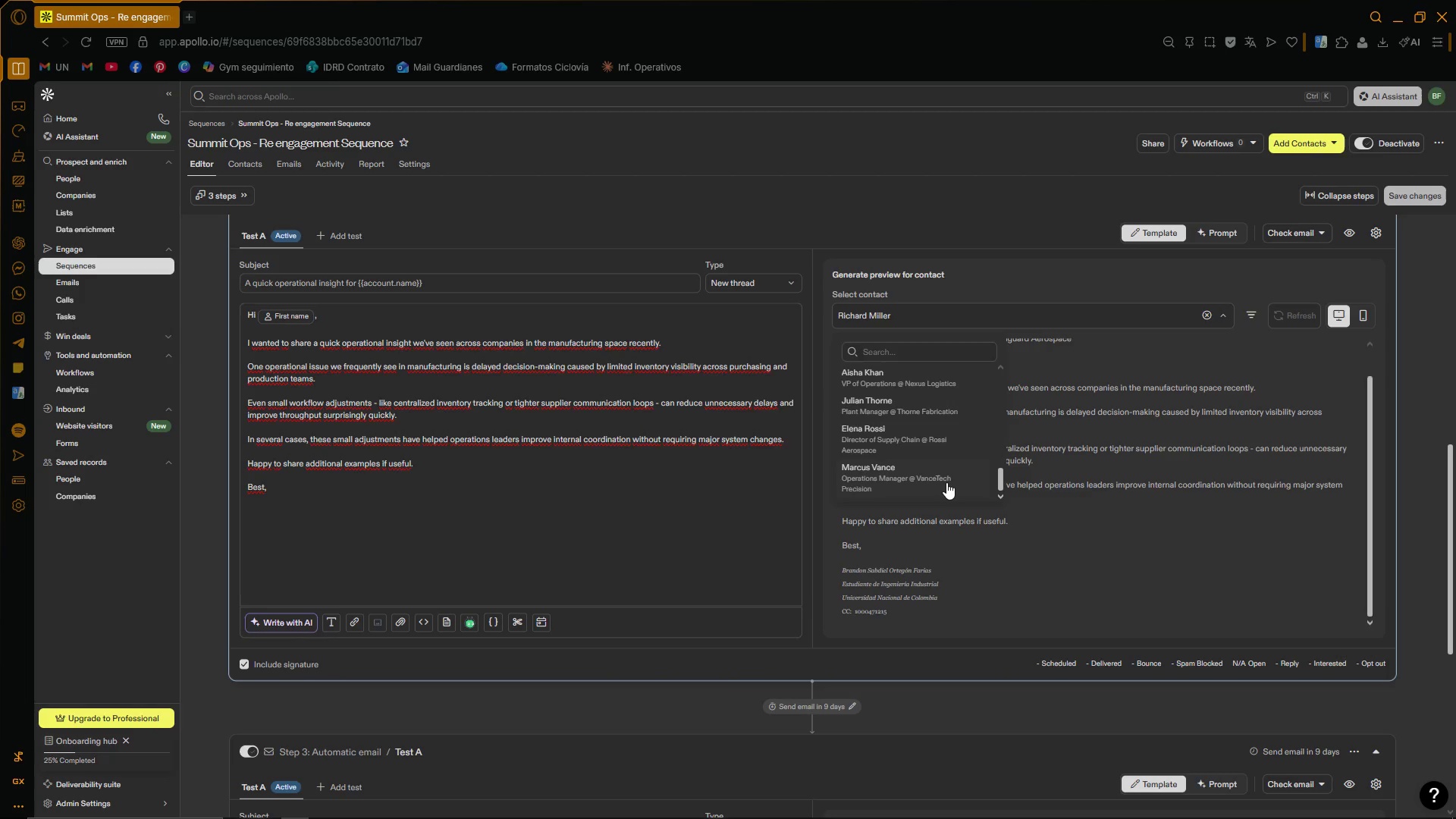 
left_click([946, 482])
 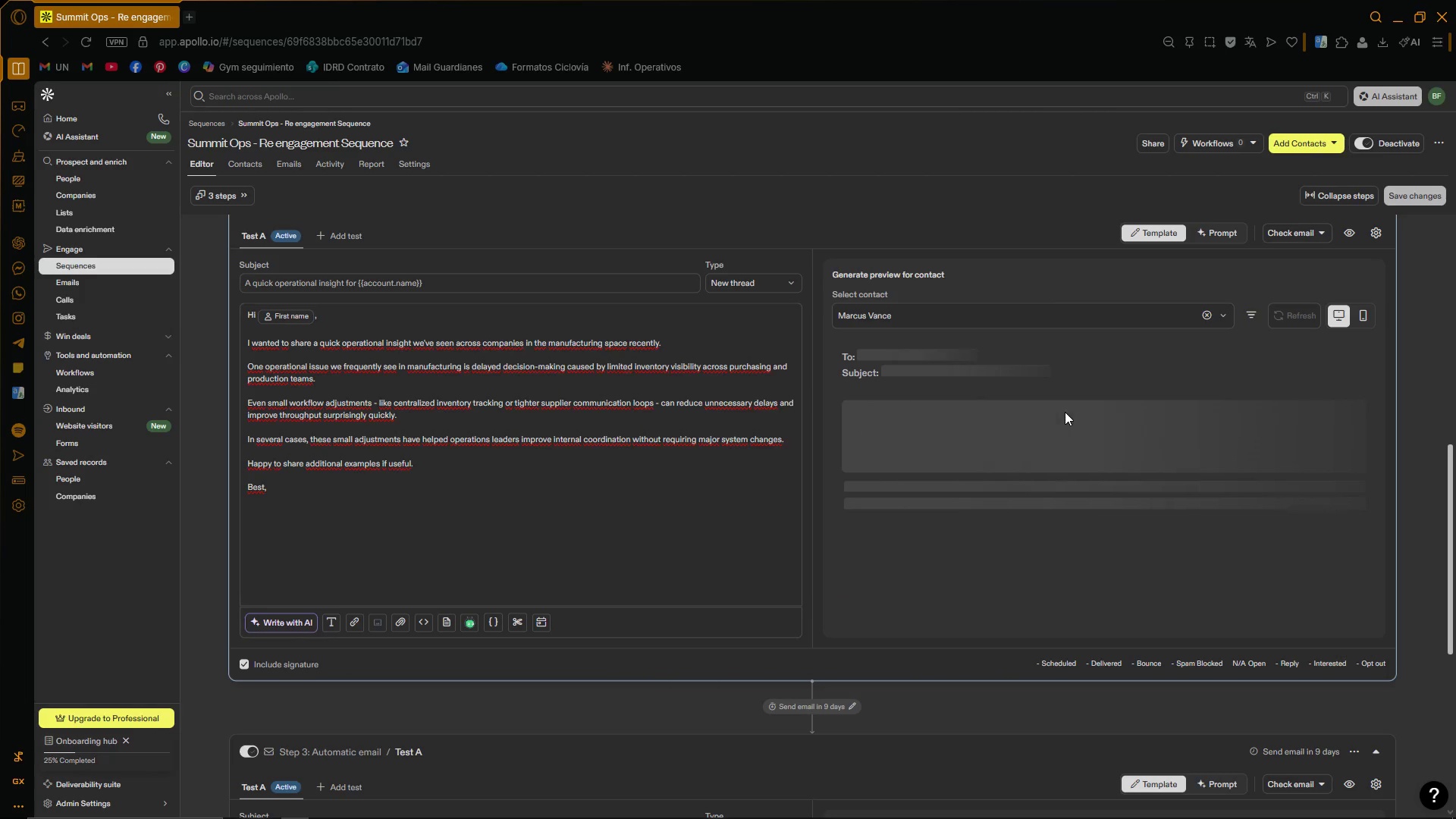 
scroll: coordinate [1072, 413], scroll_direction: down, amount: 4.0
 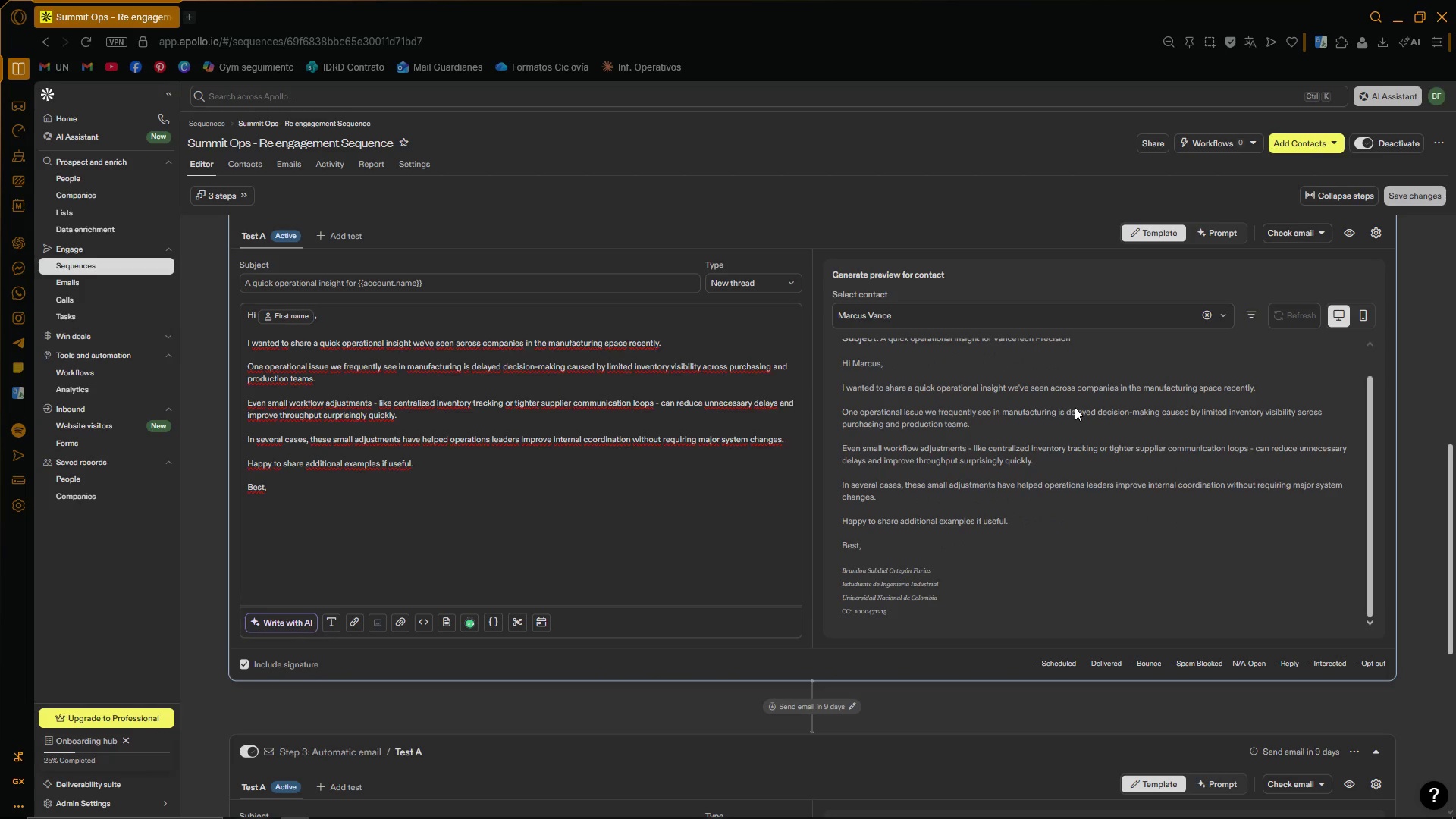 
scroll: coordinate [1075, 407], scroll_direction: up, amount: 1.0
 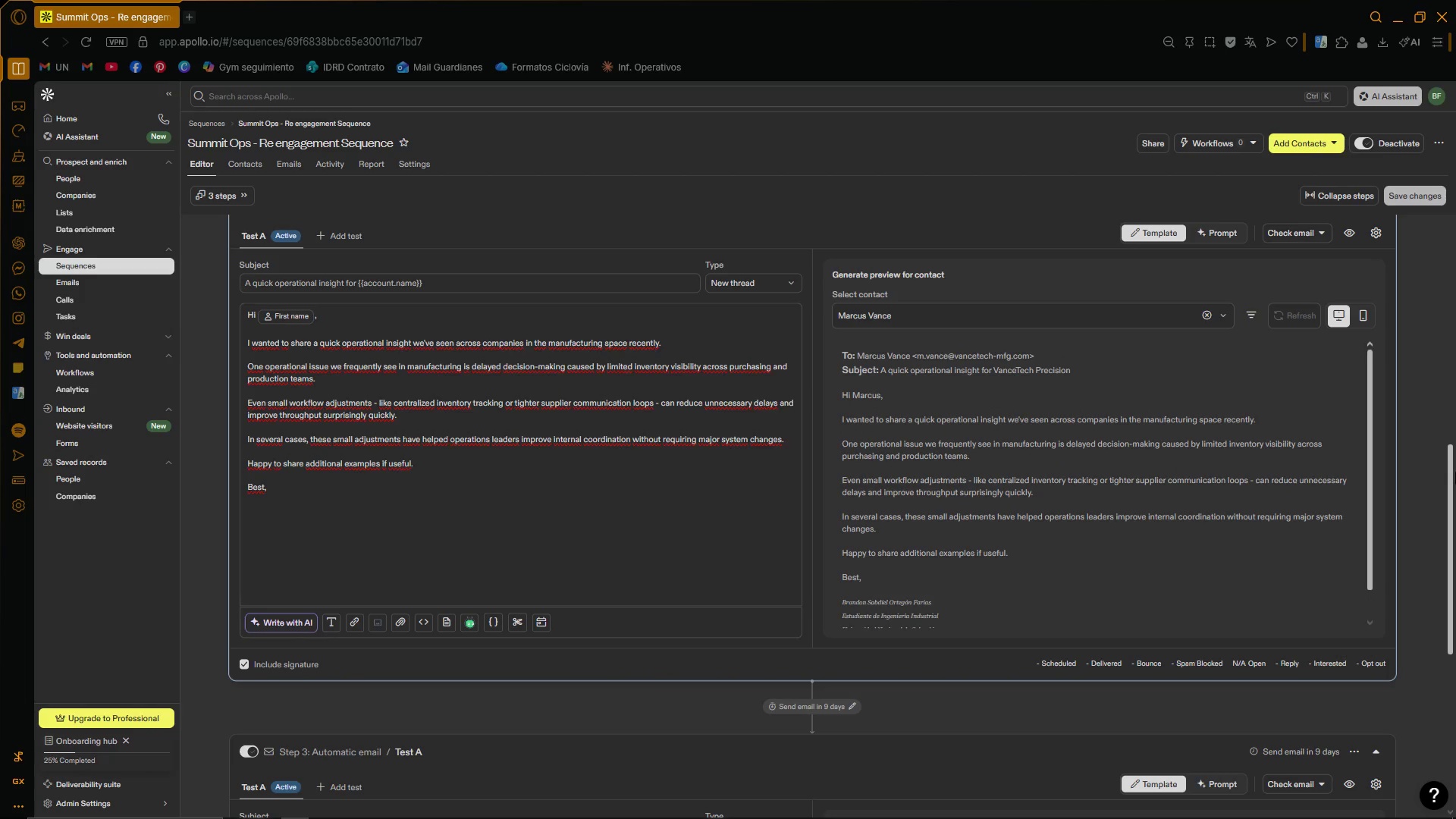 
left_click_drag(start_coordinate=[1450, 476], to_coordinate=[1455, 290])
 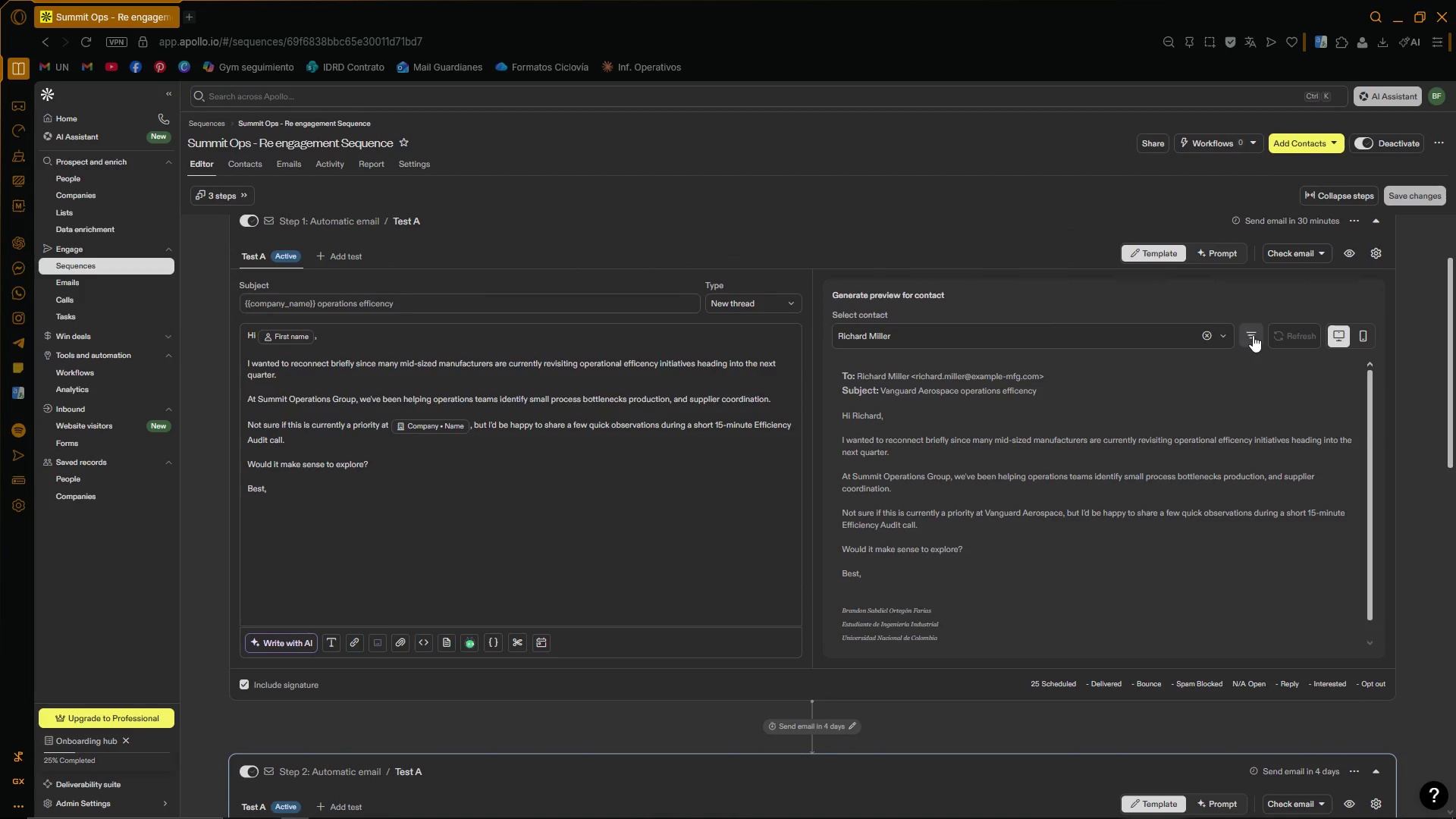 
left_click([1225, 338])
 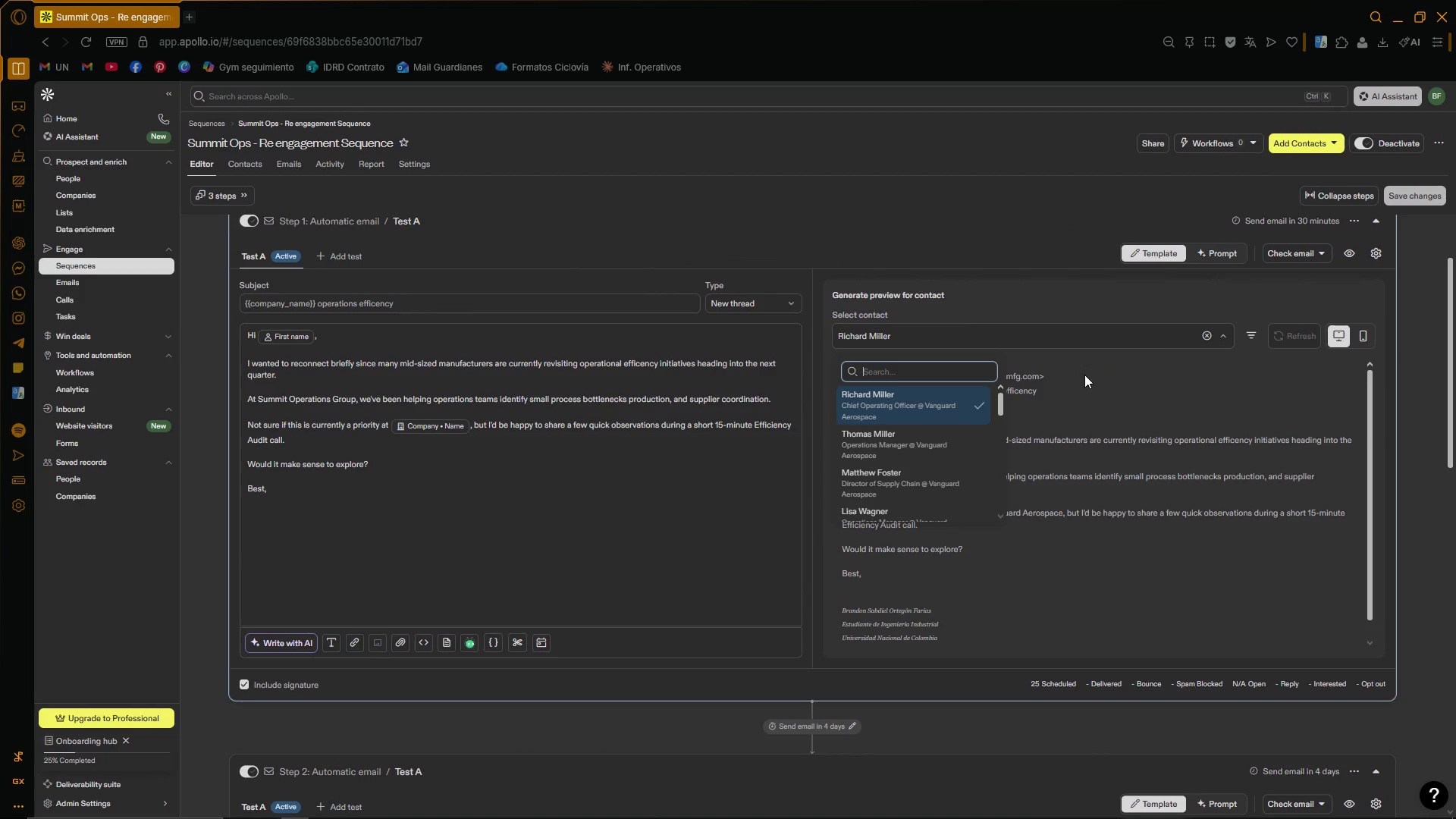 
left_click([933, 491])
 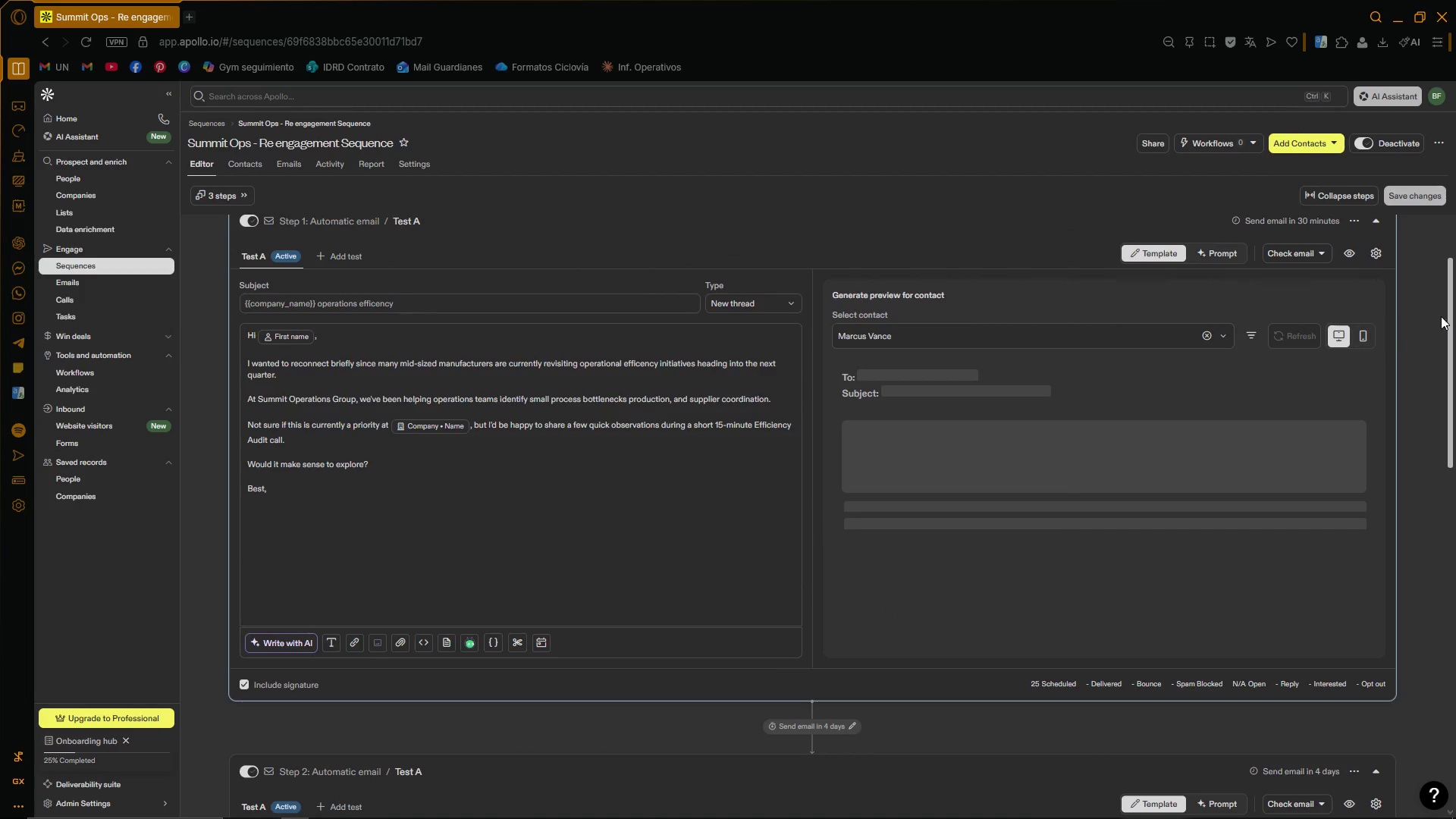 
scroll: coordinate [935, 482], scroll_direction: down, amount: 16.0
 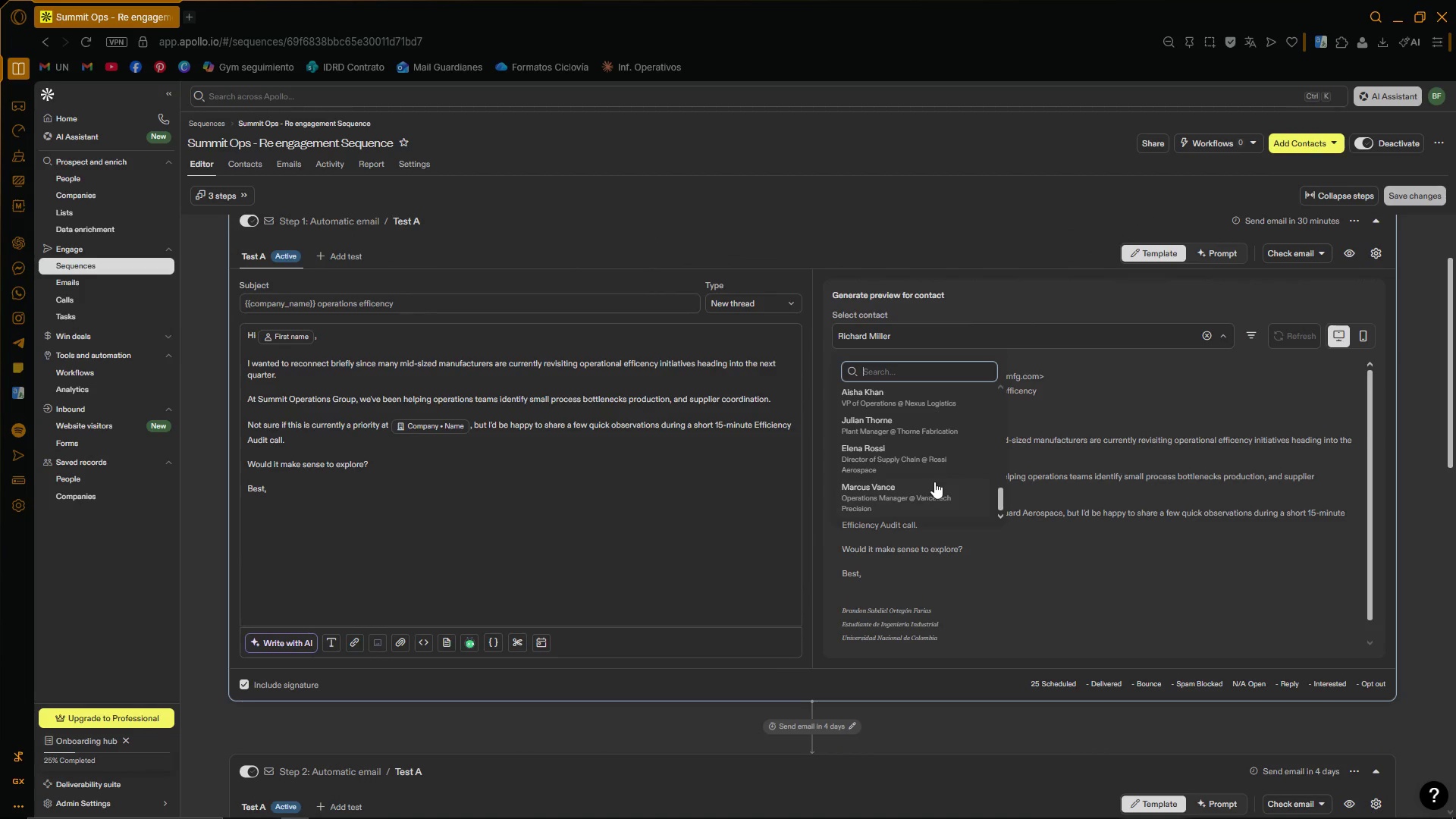 
left_click_drag(start_coordinate=[1448, 315], to_coordinate=[1447, 687])
 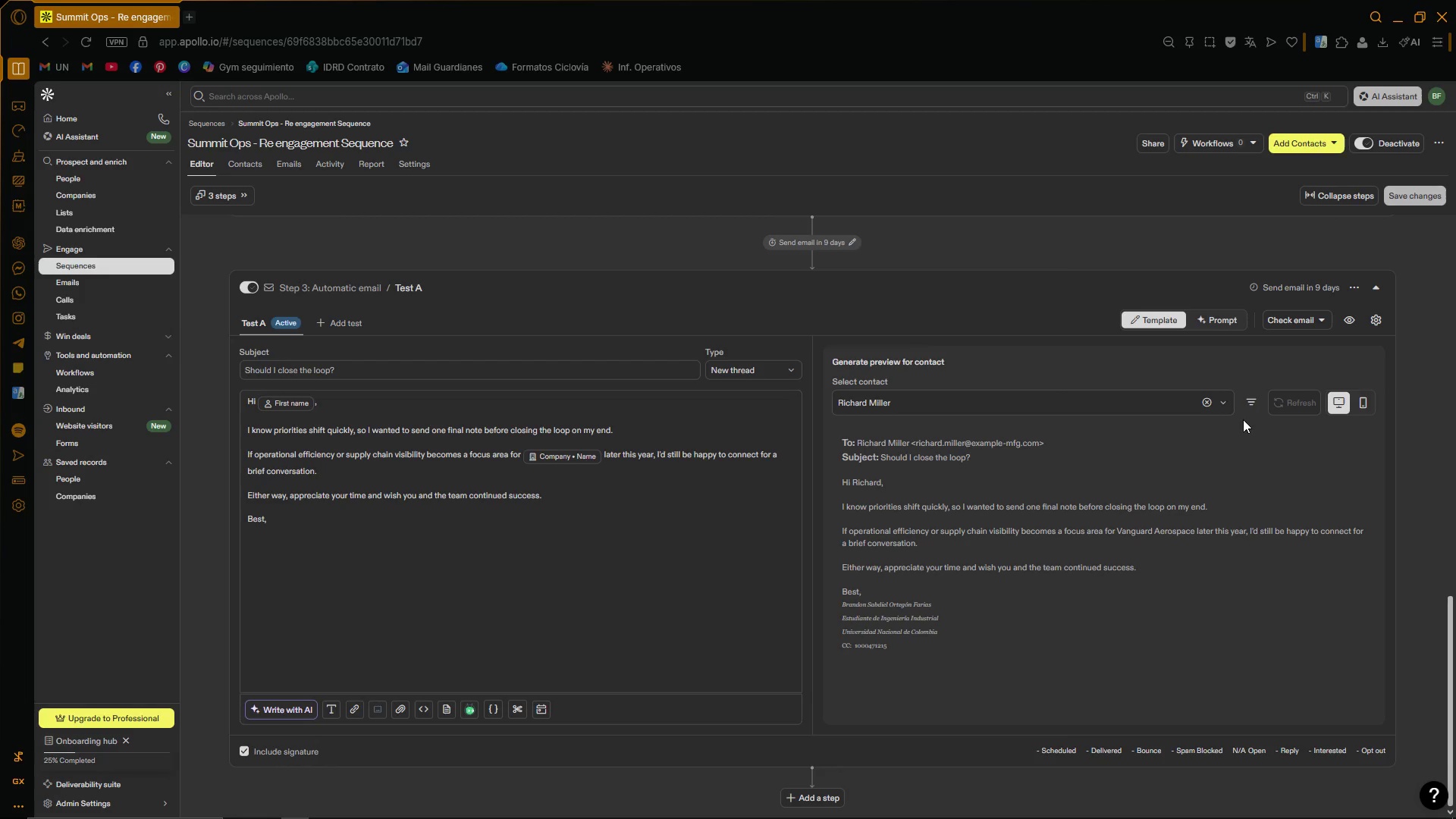 
left_click([1225, 403])
 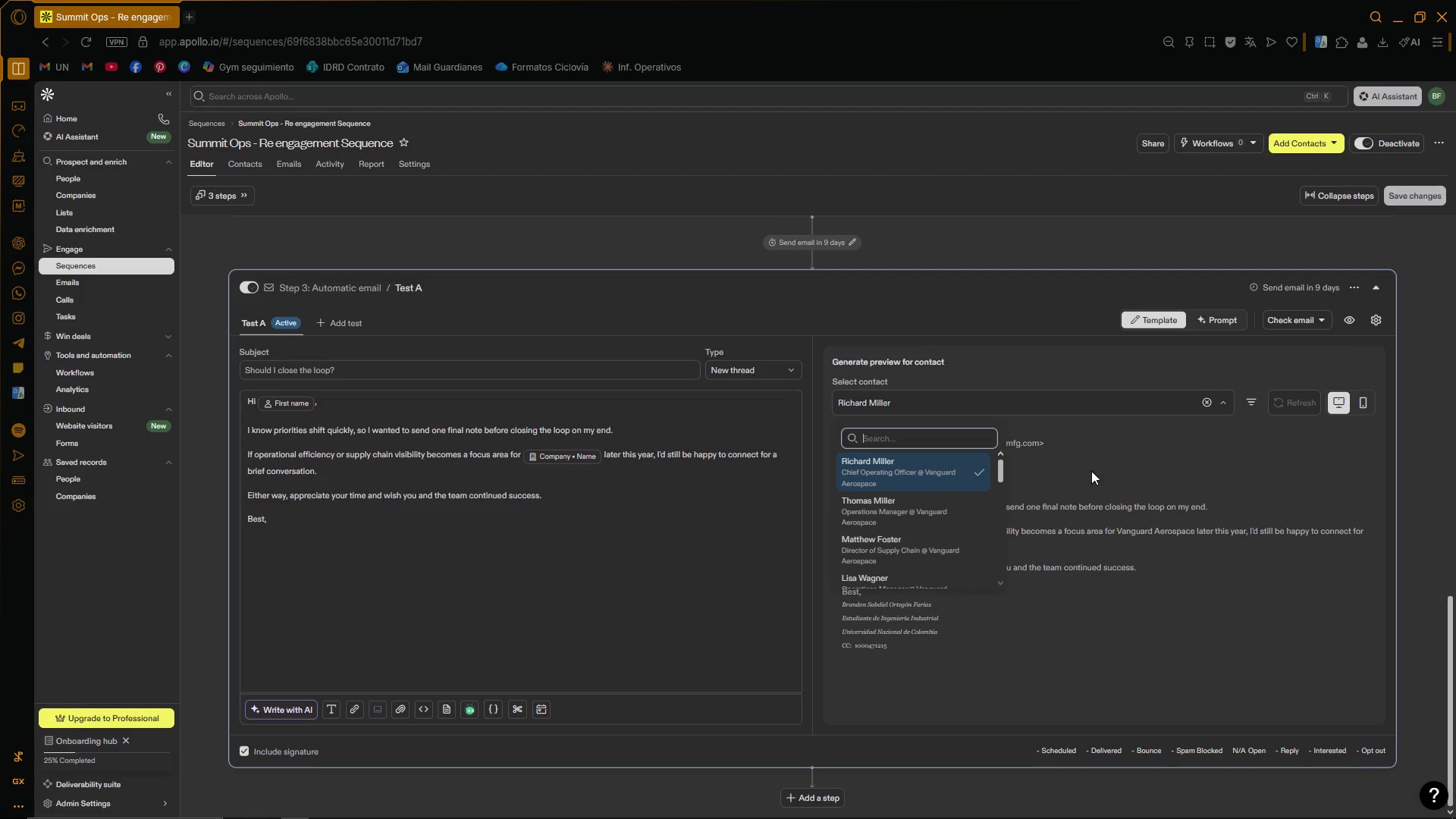 
scroll: coordinate [1191, 522], scroll_direction: down, amount: 18.0
 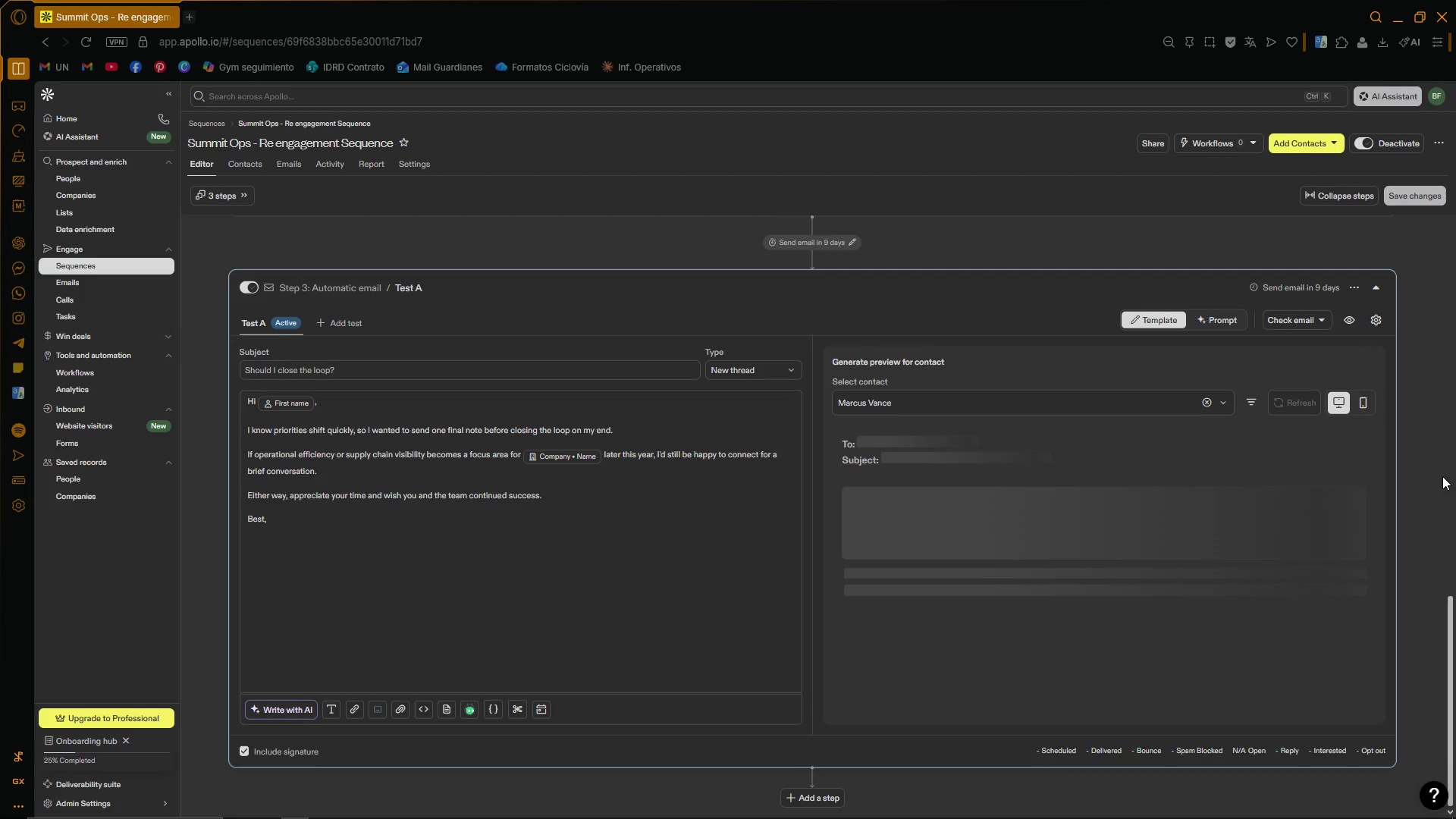 
scroll: coordinate [1431, 470], scroll_direction: up, amount: 14.0
 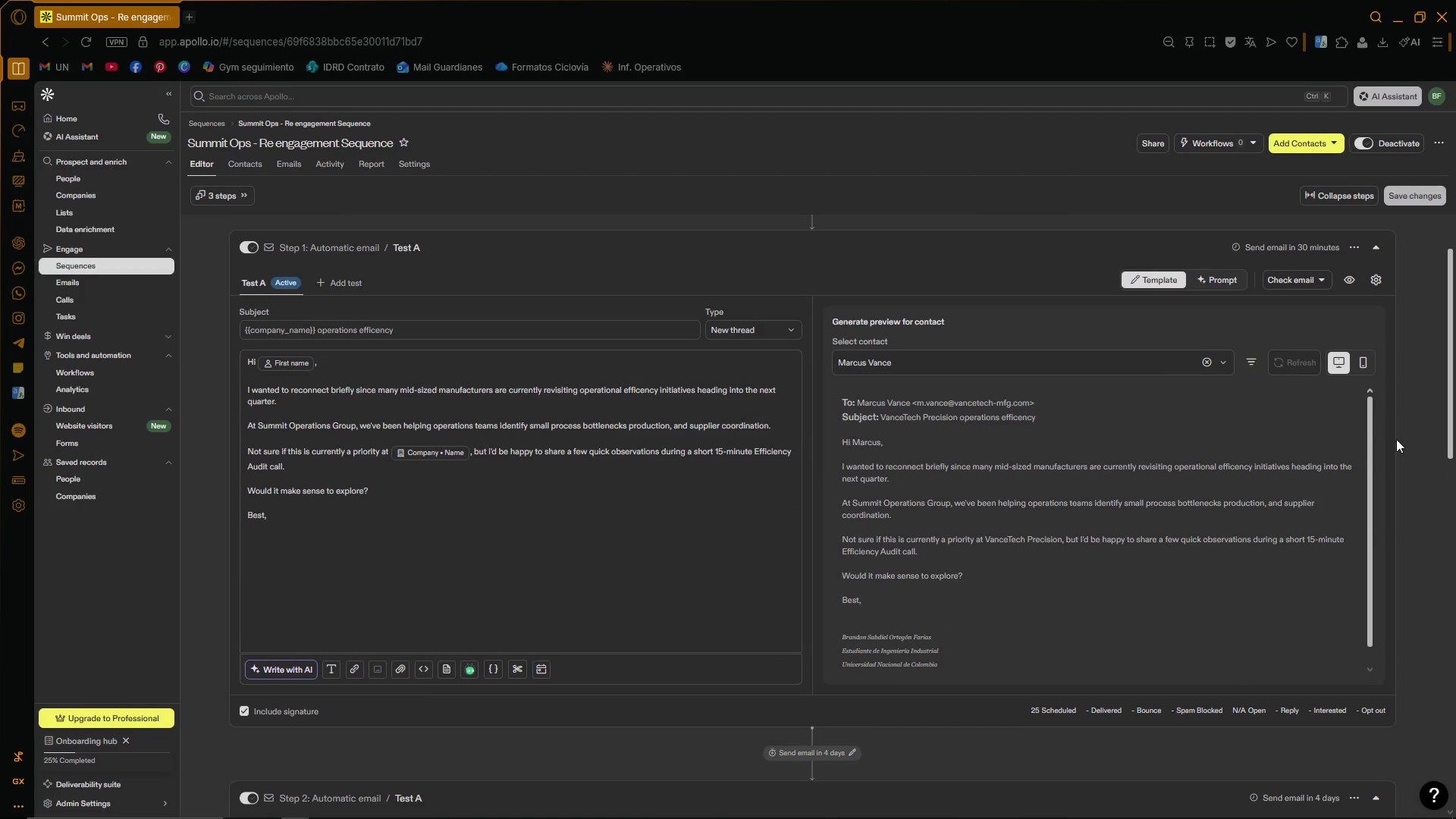 
left_click_drag(start_coordinate=[1369, 430], to_coordinate=[1385, 425])
 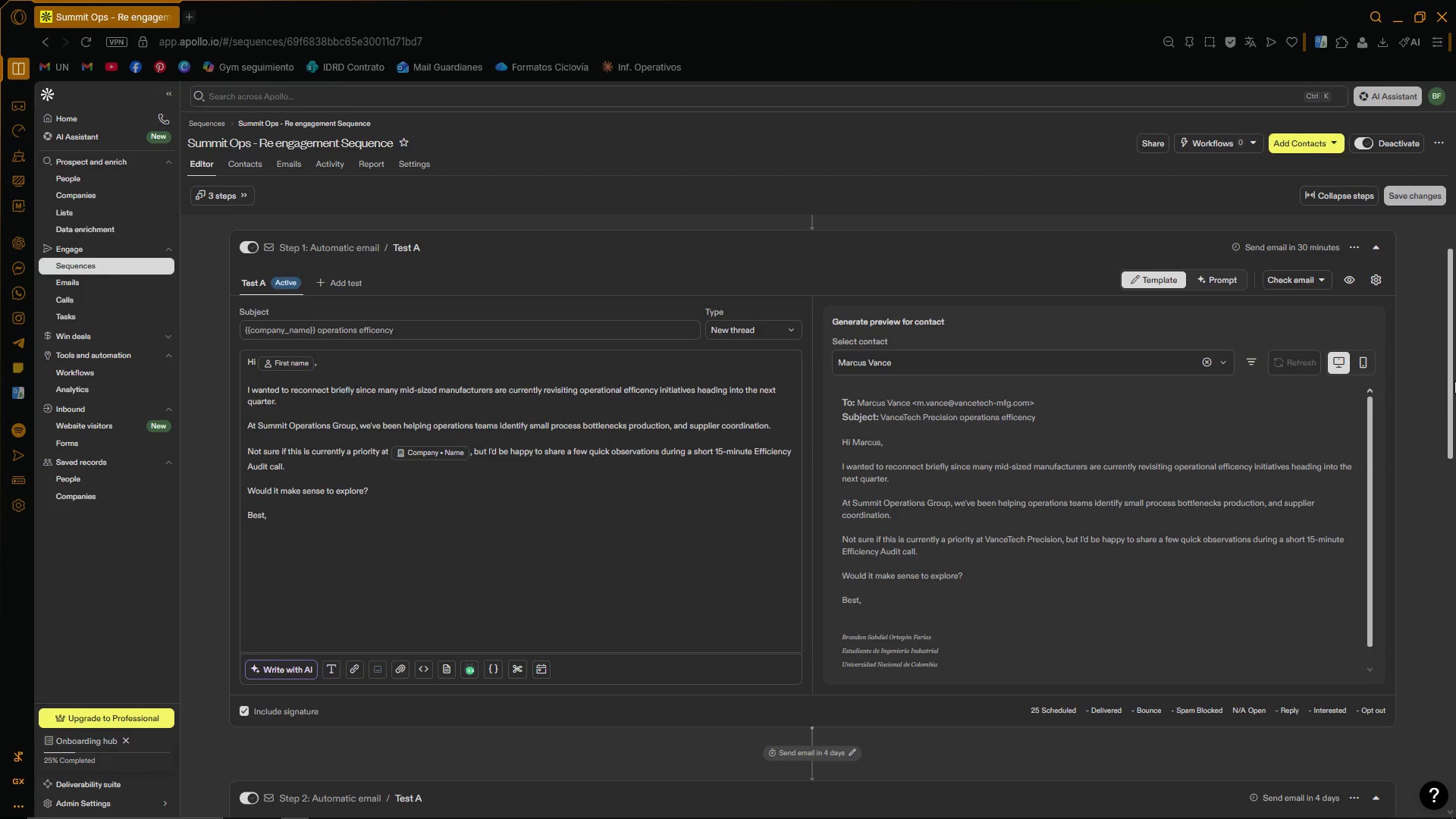 
left_click_drag(start_coordinate=[1450, 387], to_coordinate=[1454, 399])
 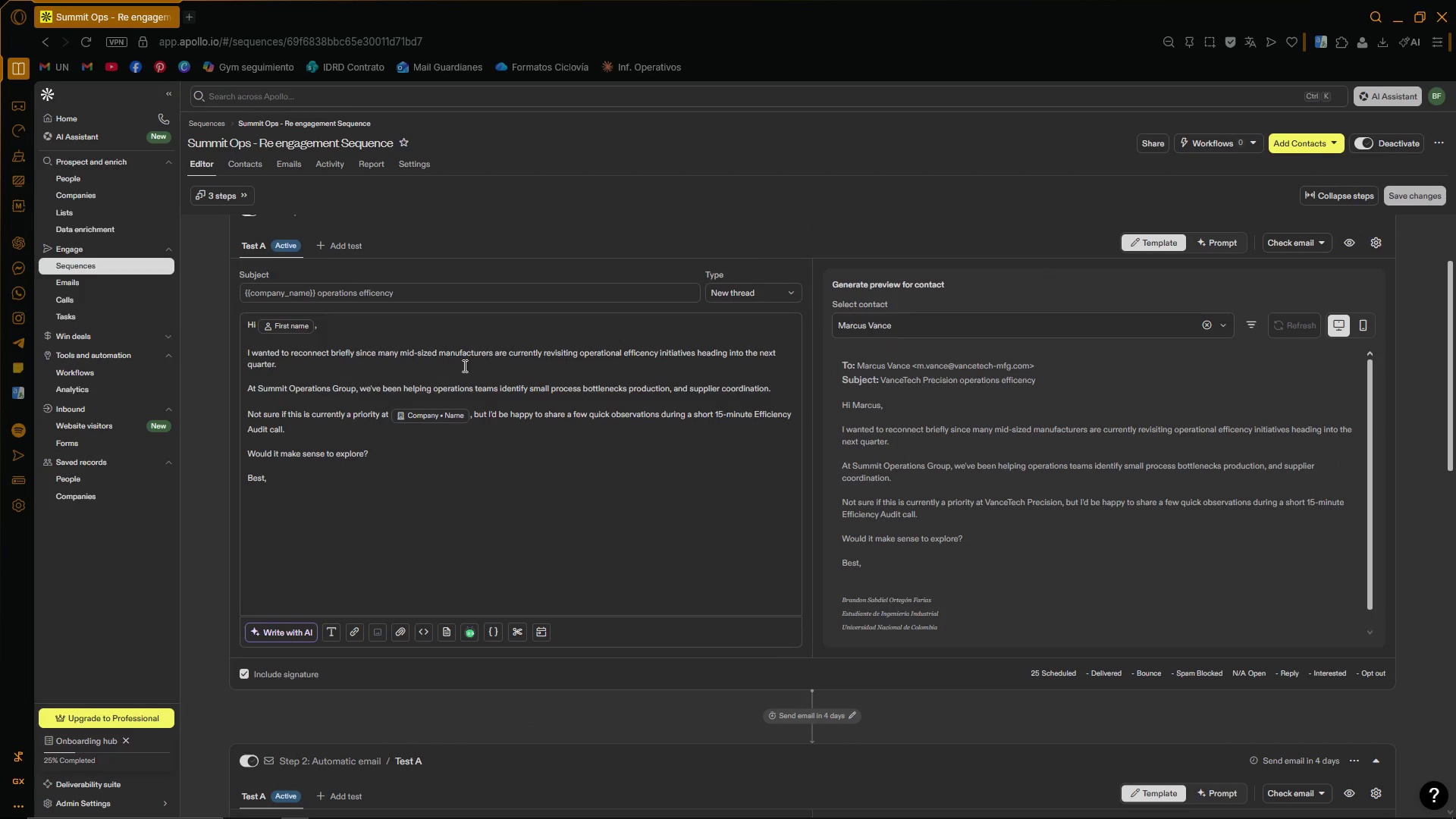 
mouse_move([444, 425])
 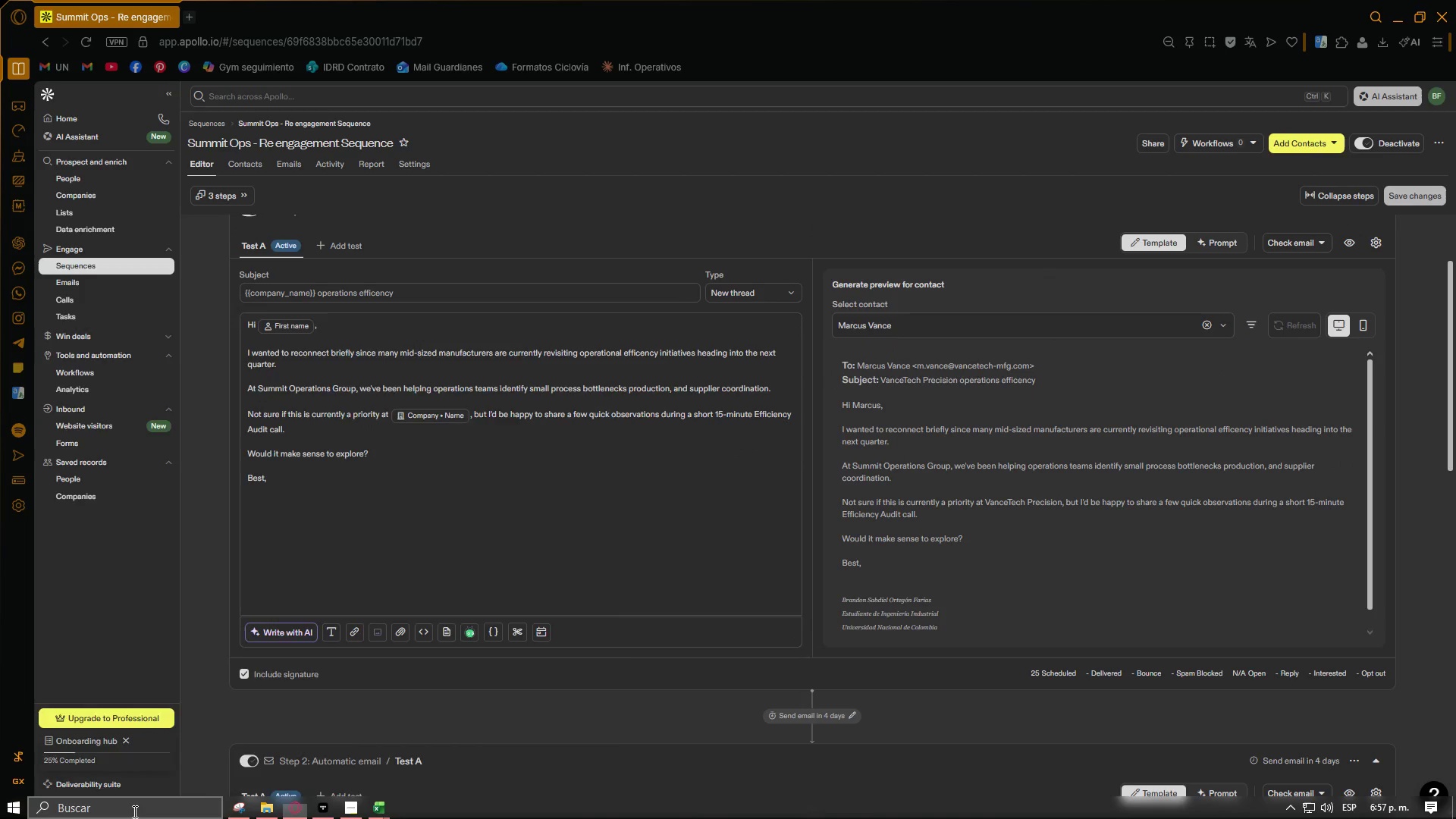 
left_click([147, 456])
 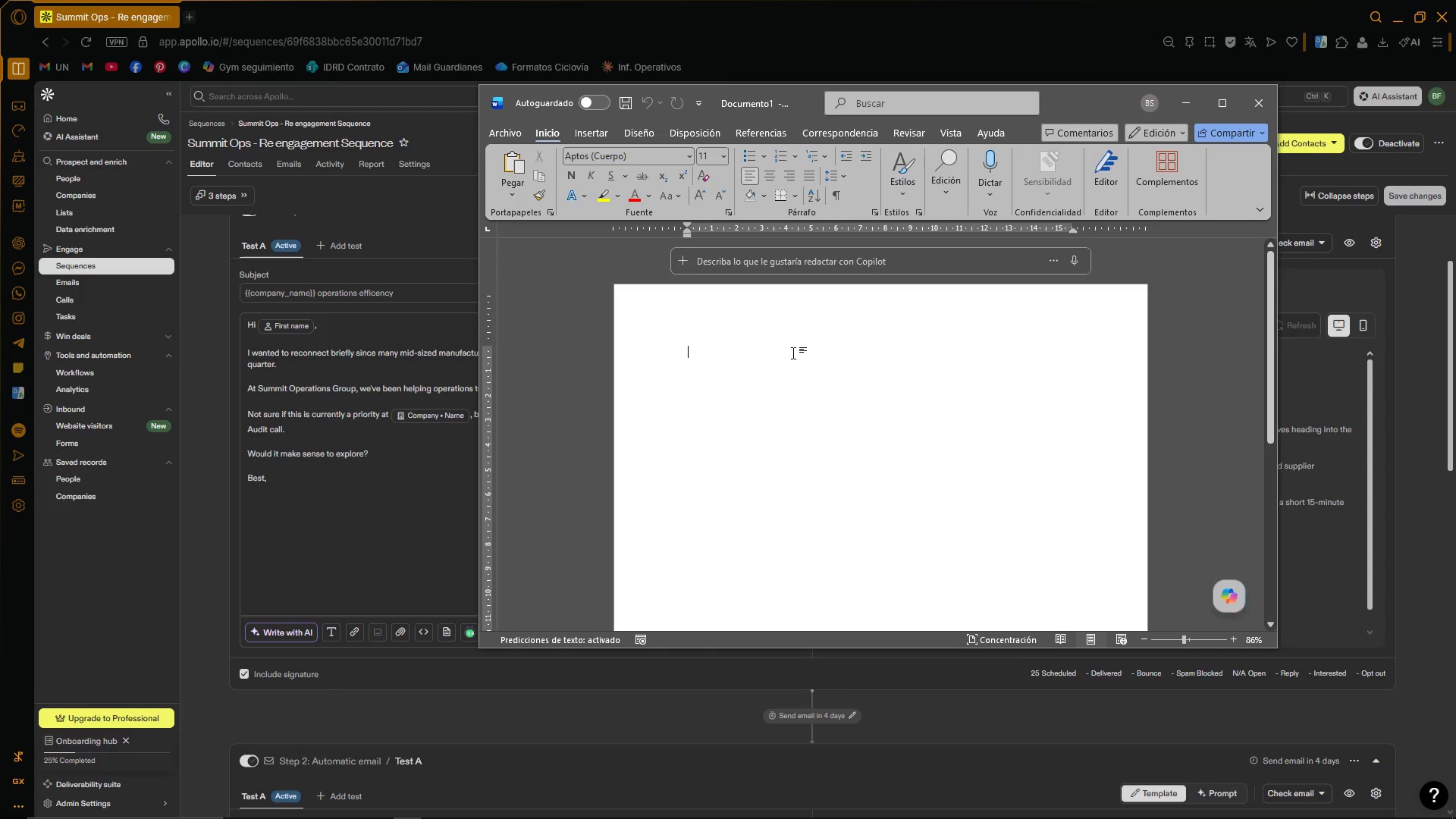 
left_click([1183, 112])
 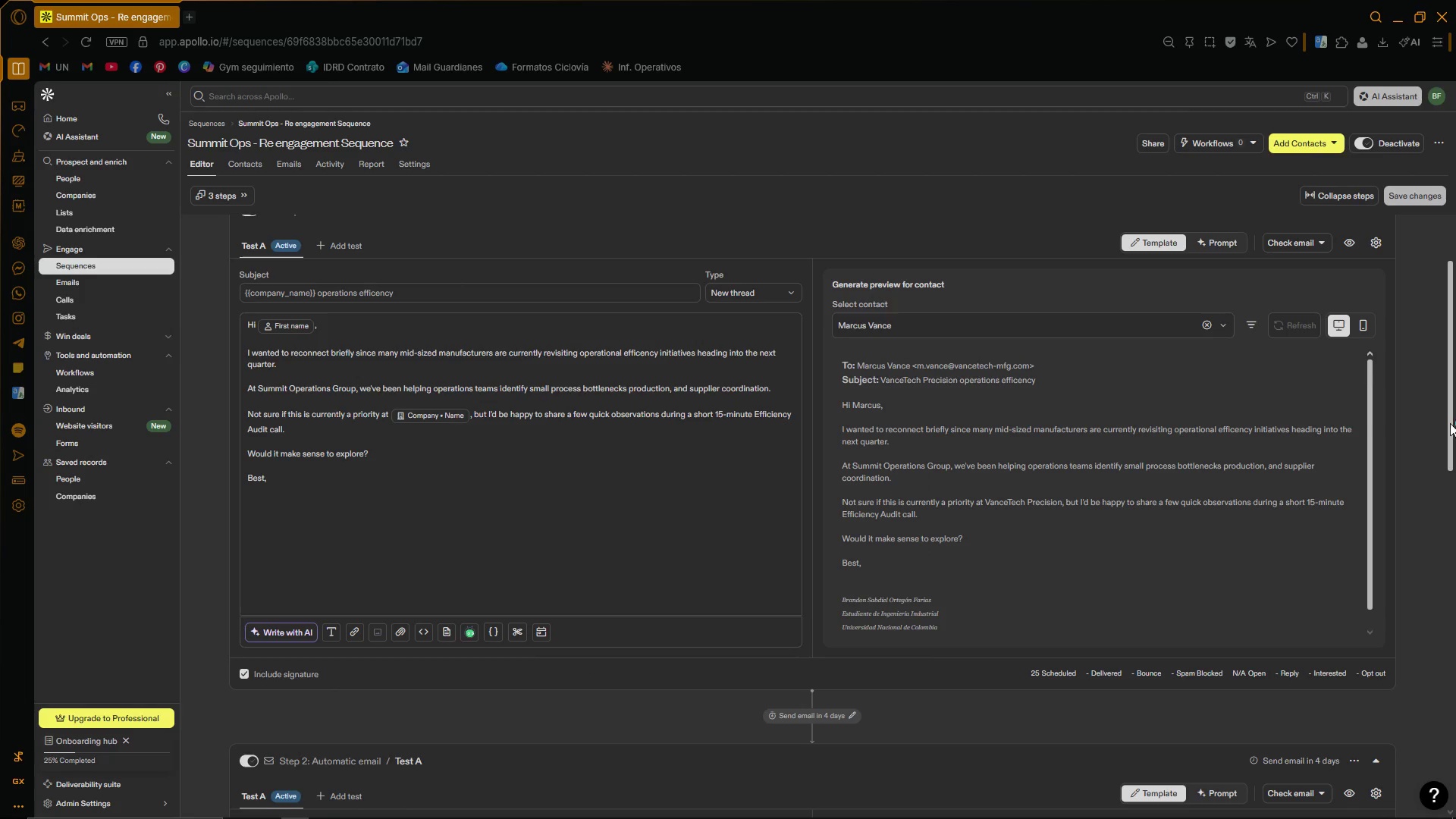 
left_click_drag(start_coordinate=[1455, 416], to_coordinate=[1455, 421])
 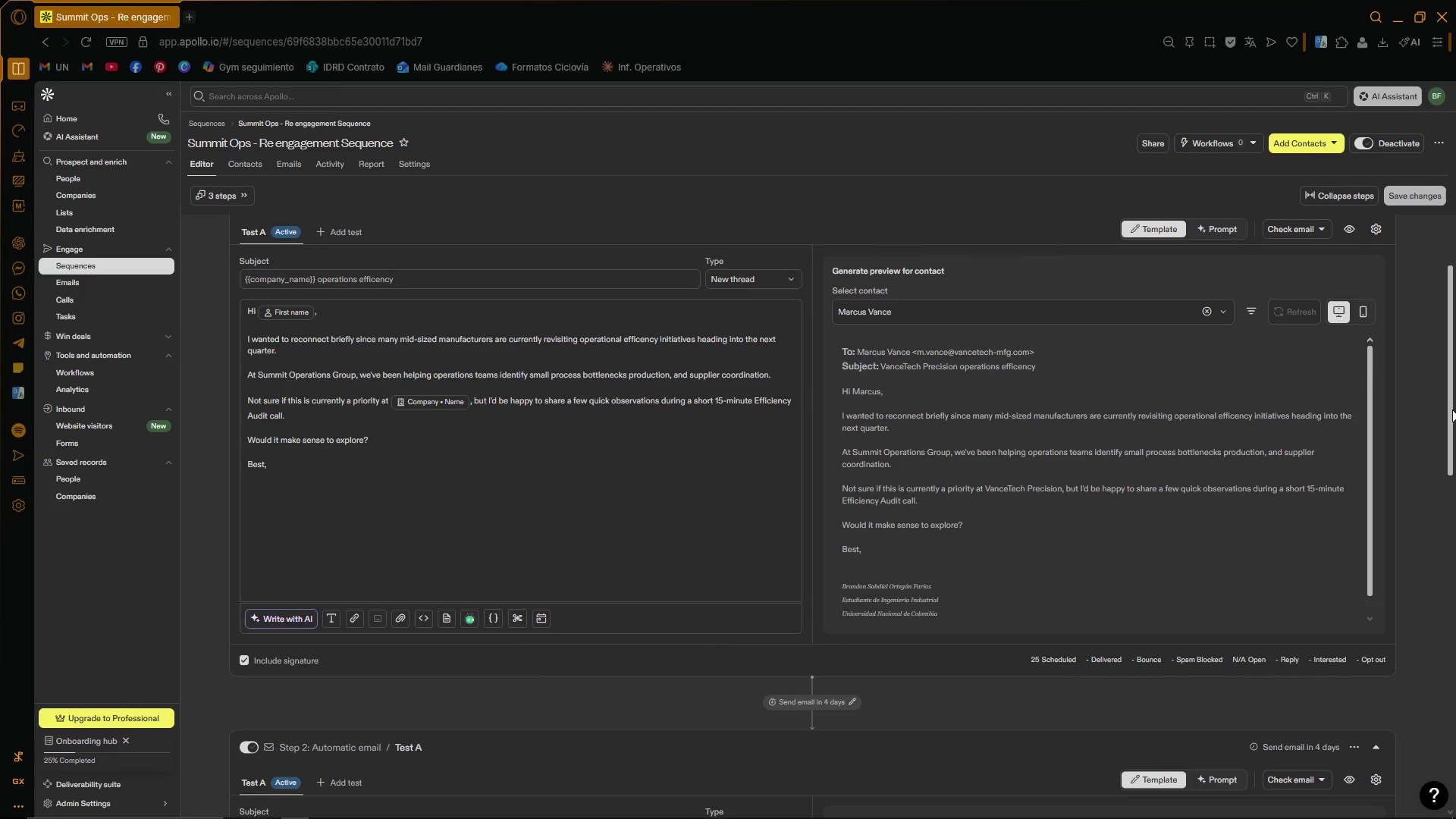 
left_click_drag(start_coordinate=[1452, 410], to_coordinate=[1451, 419])
 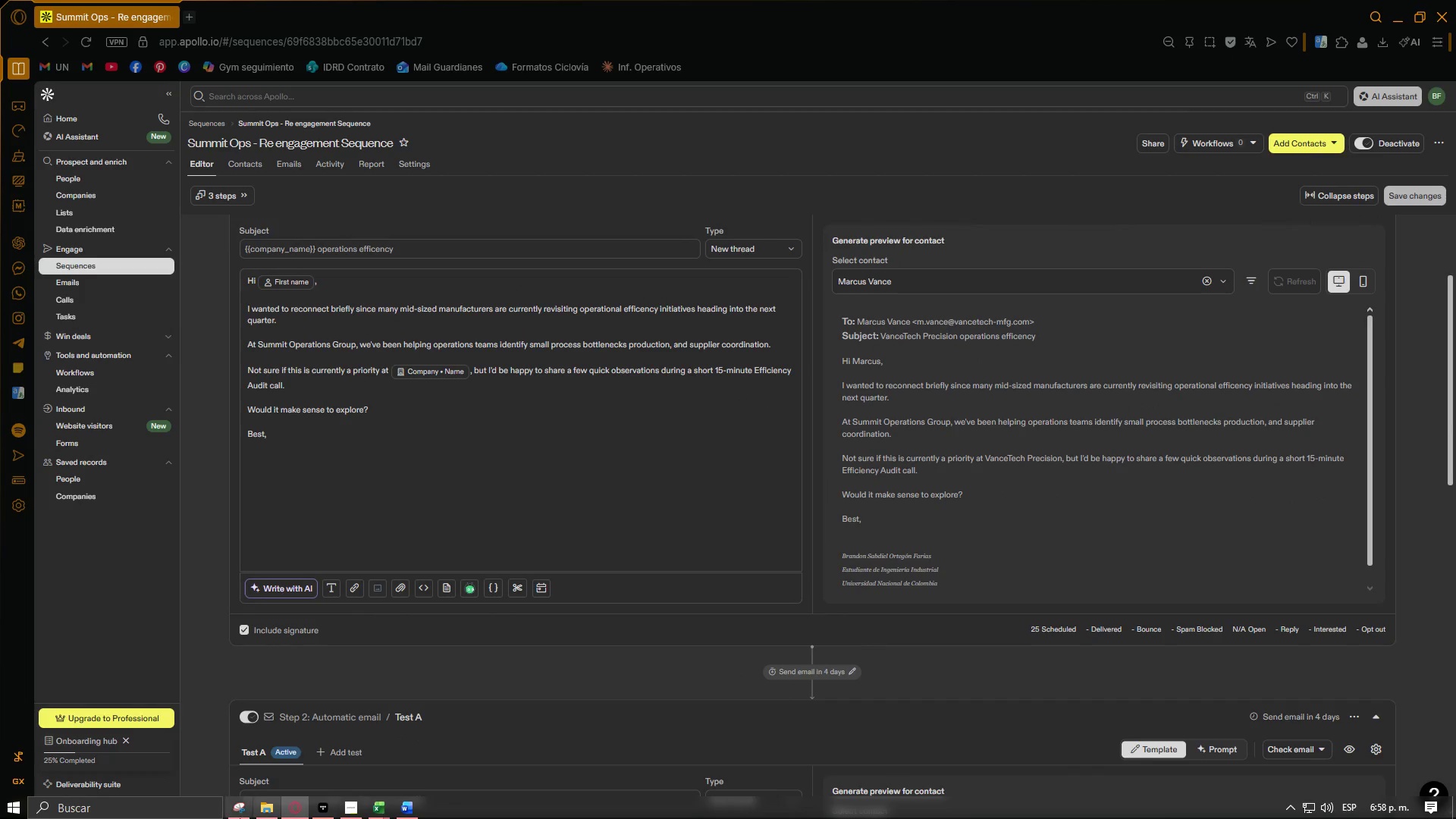 
left_click([243, 810])
 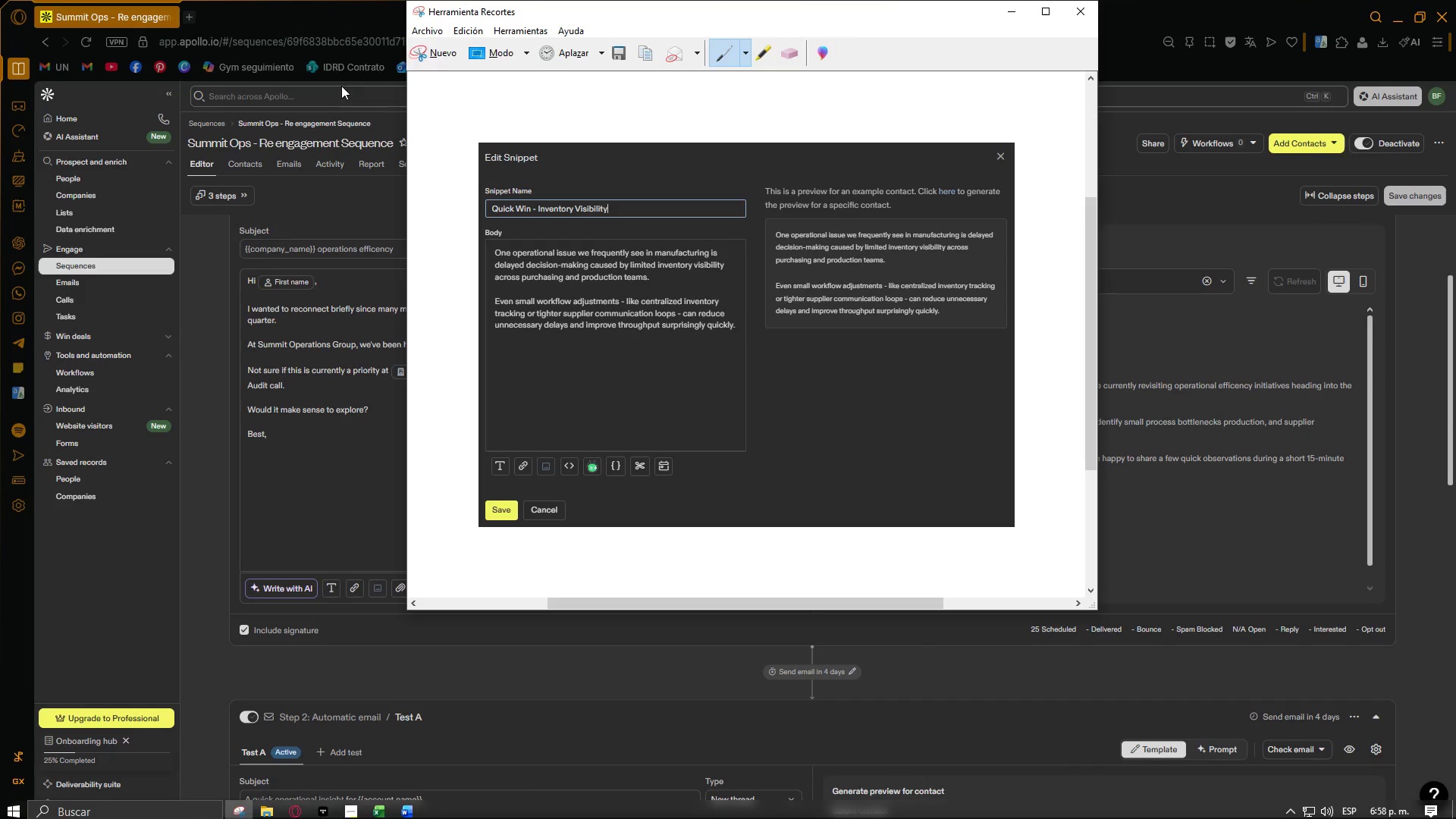 
left_click([446, 58])
 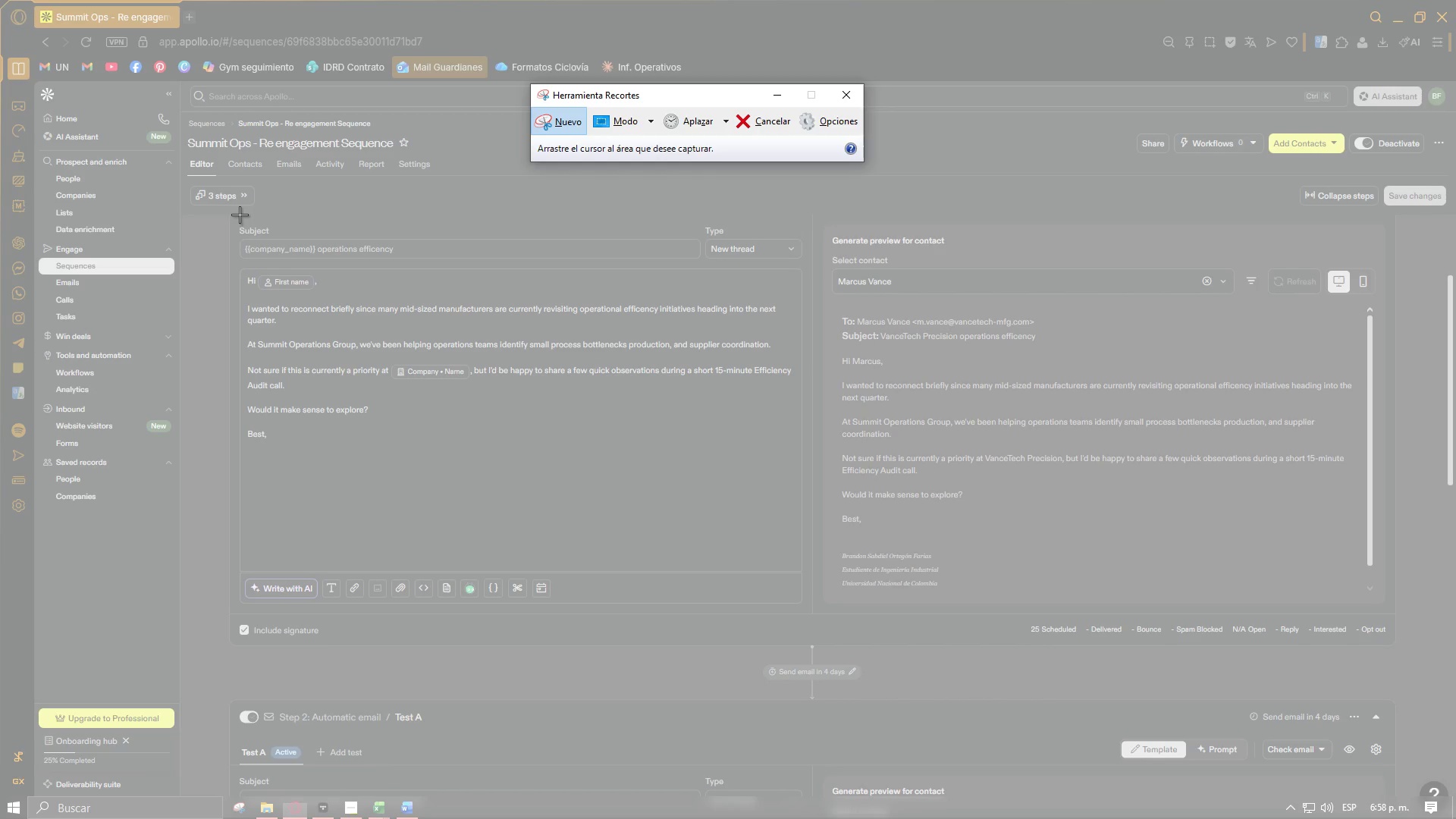 
left_click_drag(start_coordinate=[233, 222], to_coordinate=[1387, 644])
 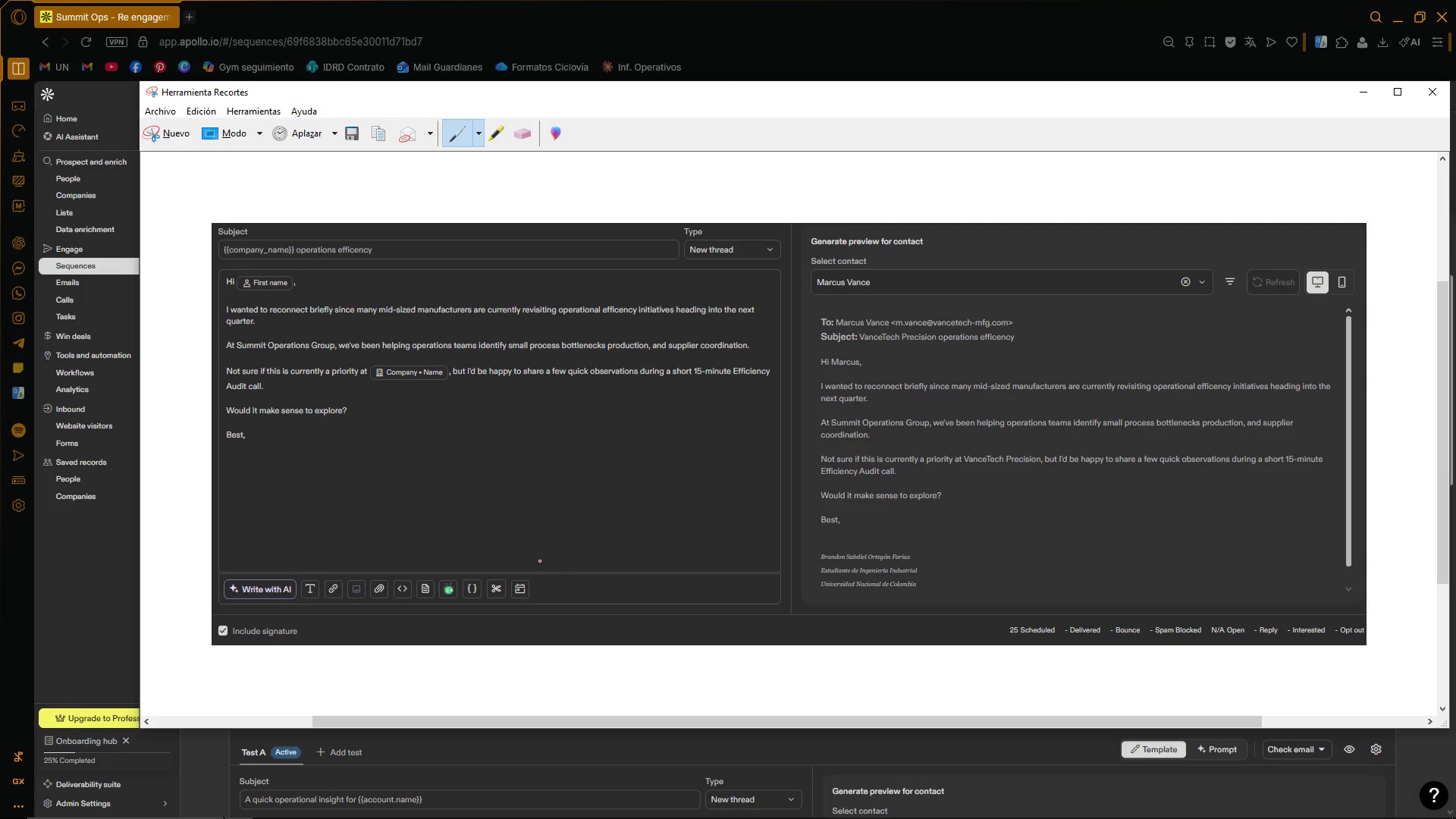 
key(Control+C)
 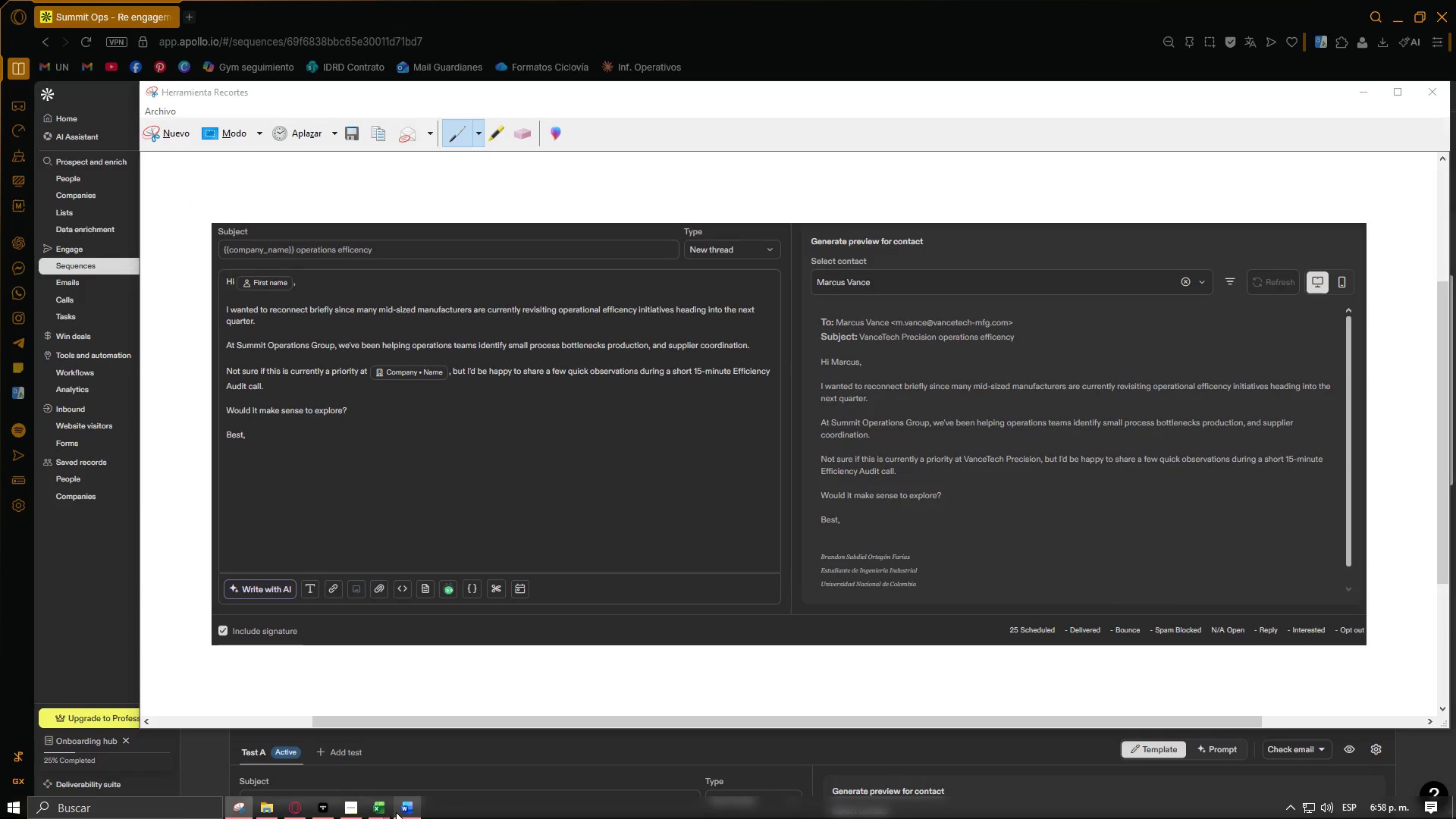 
left_click([714, 350])
 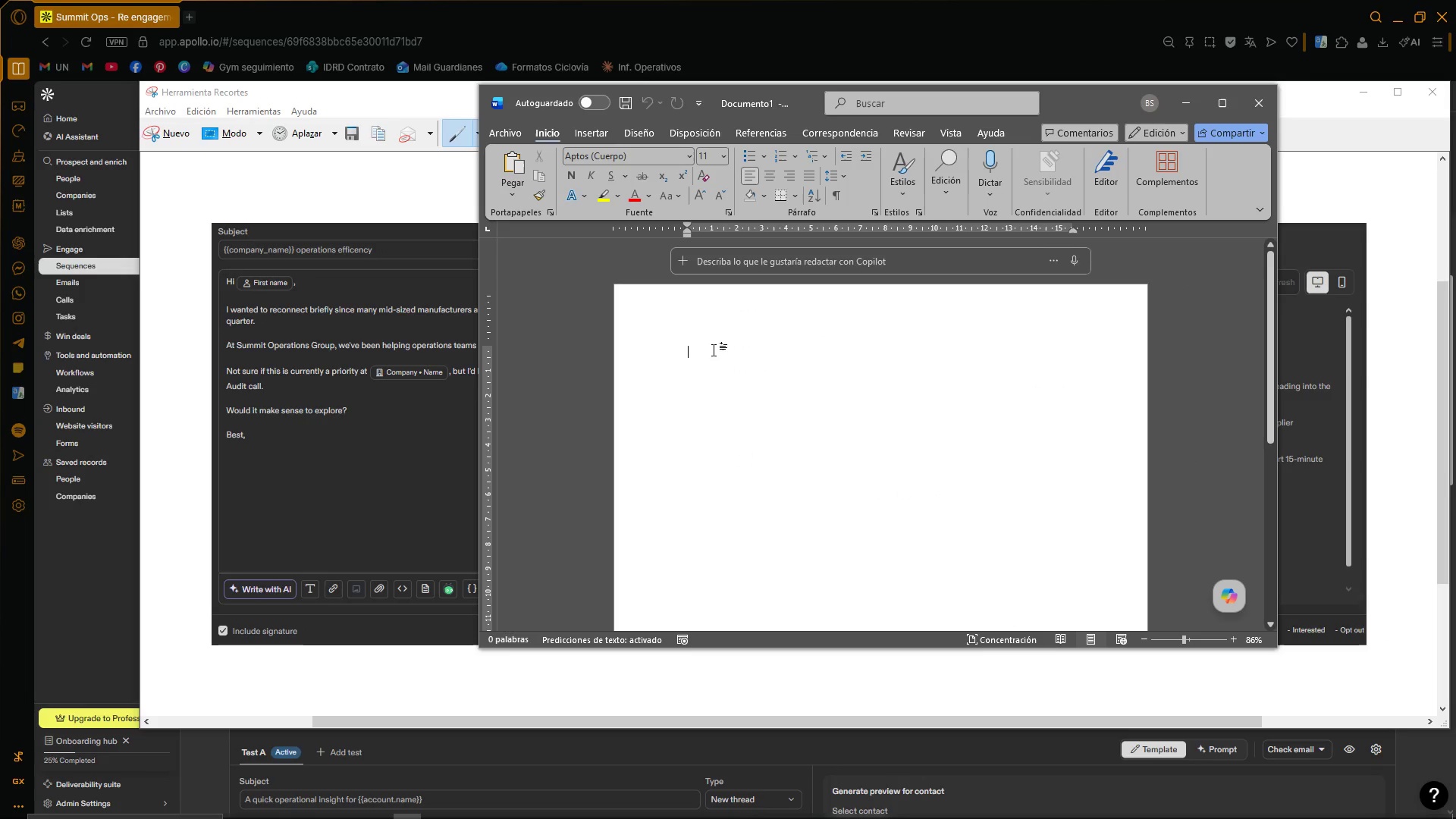 
key(Control+ControlLeft)
 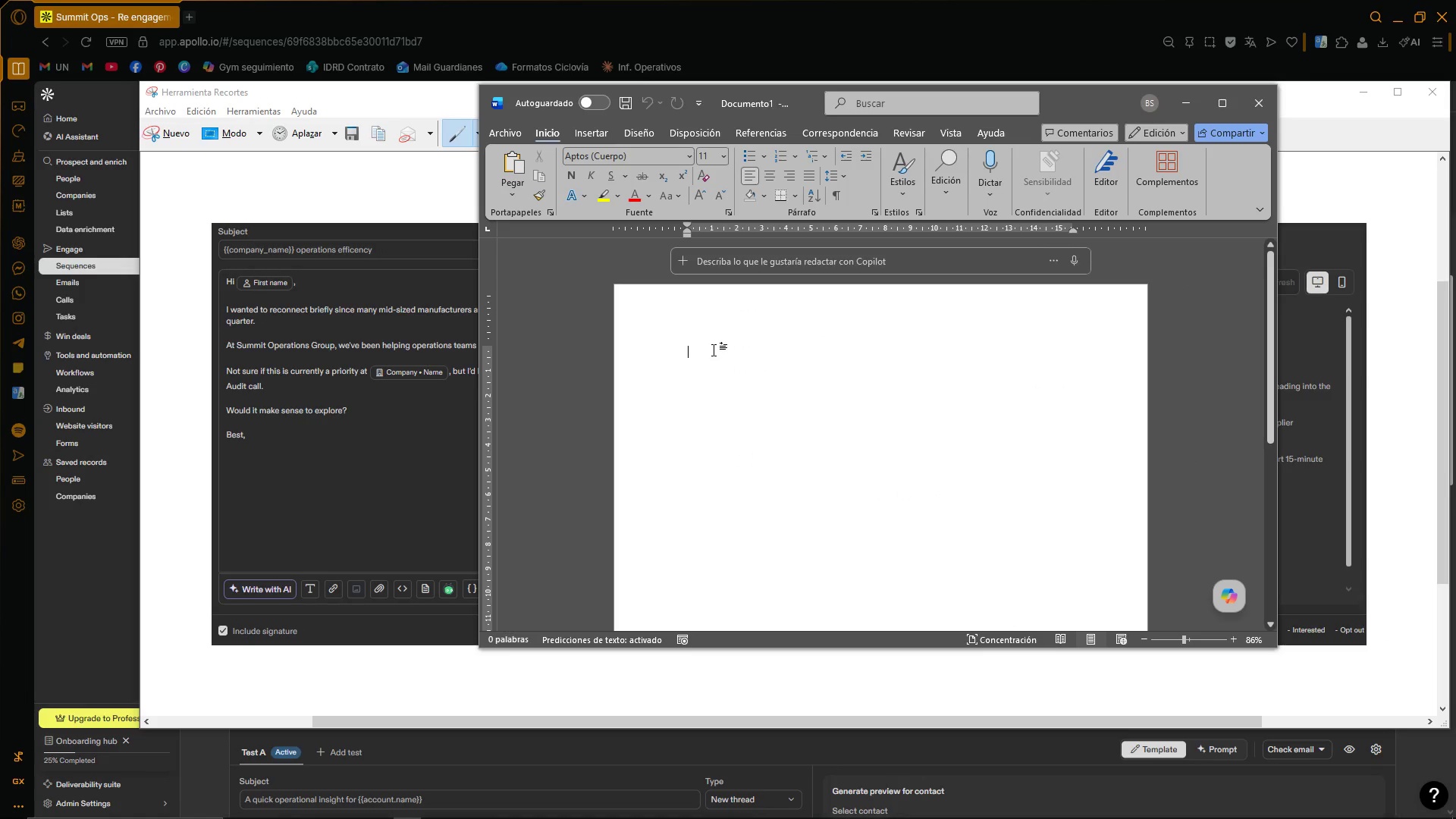 
key(Control+V)
 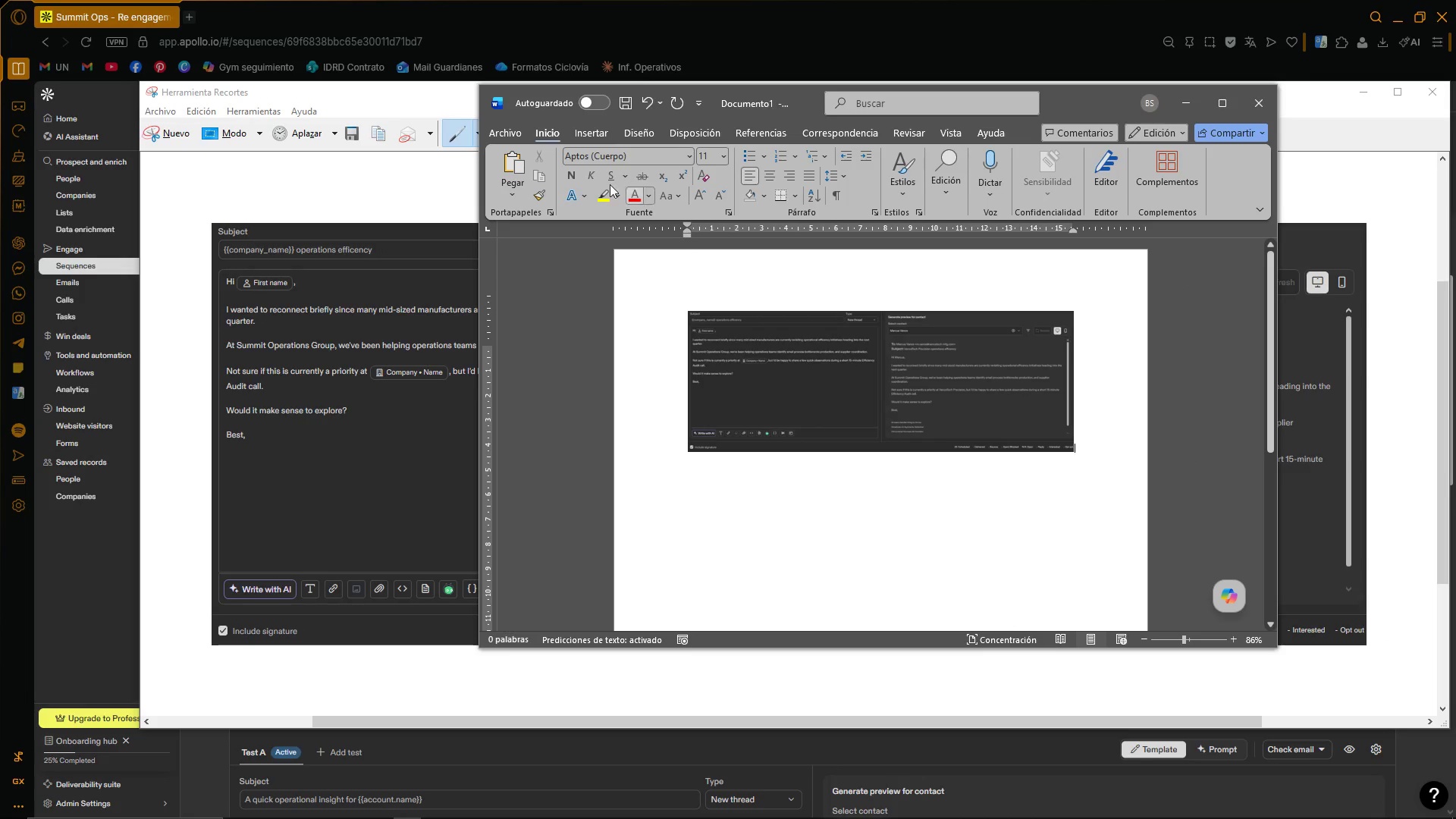 
left_click([685, 132])
 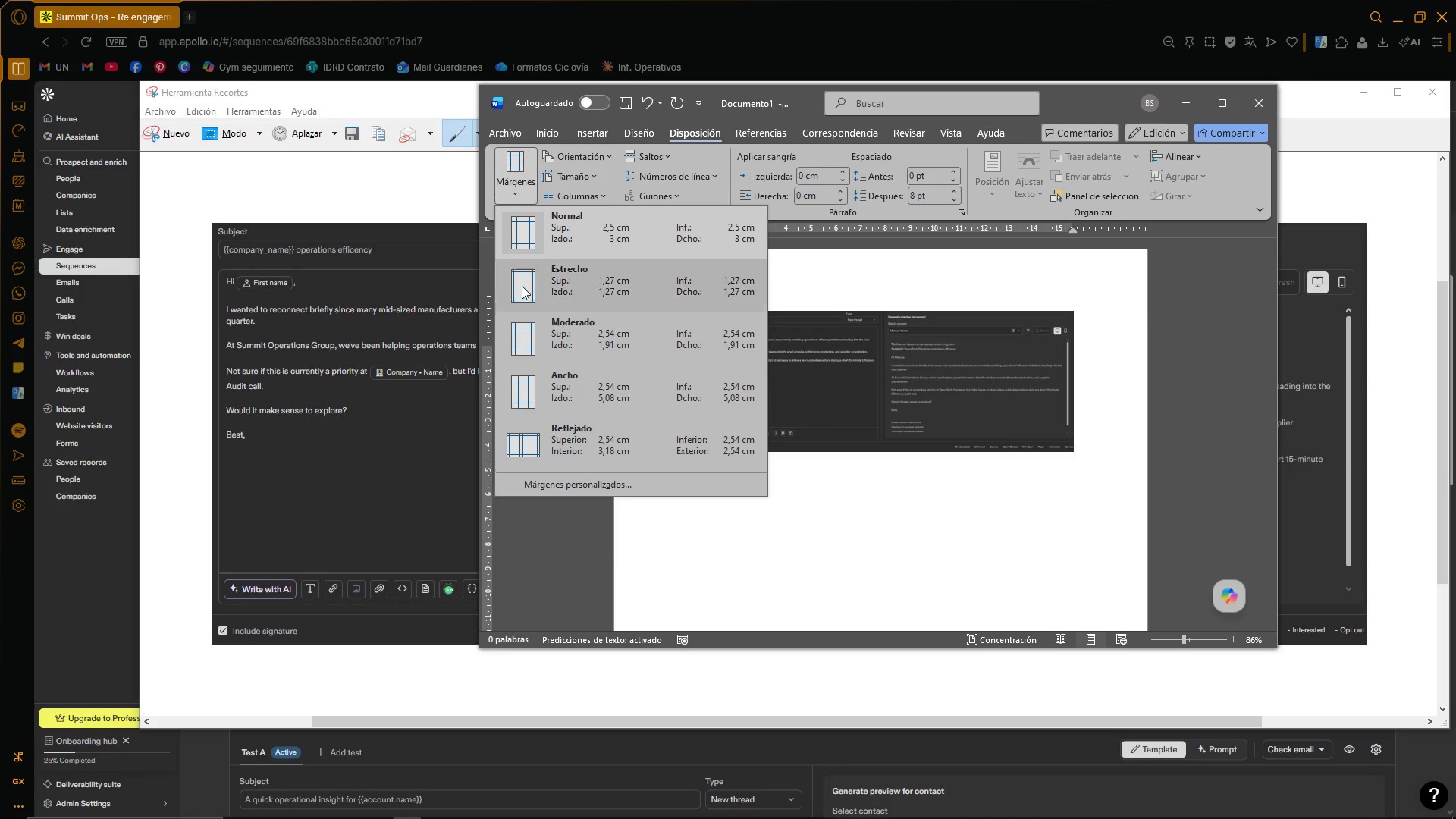 
double_click([806, 340])
 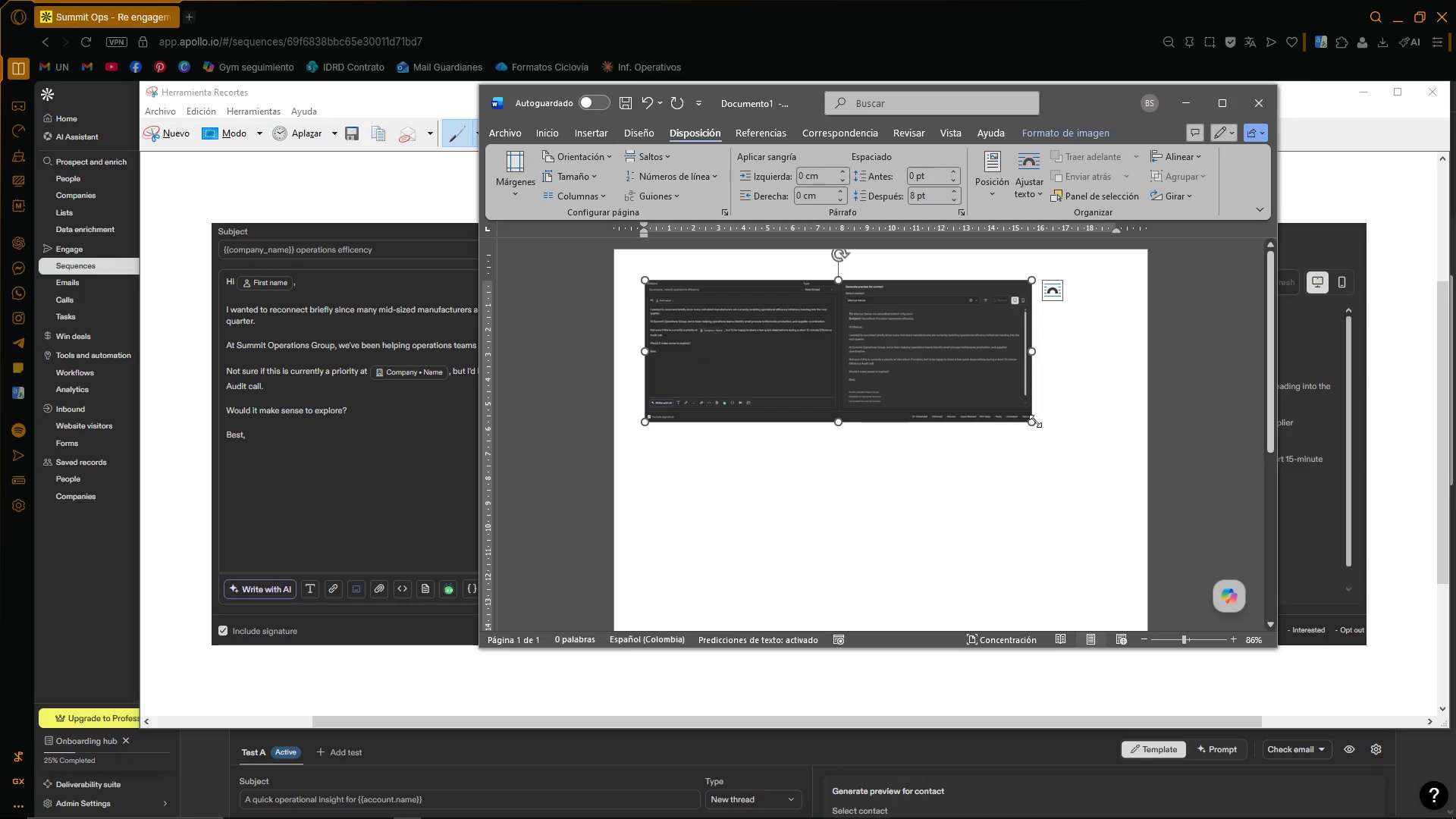 
left_click_drag(start_coordinate=[1031, 421], to_coordinate=[1062, 459])
 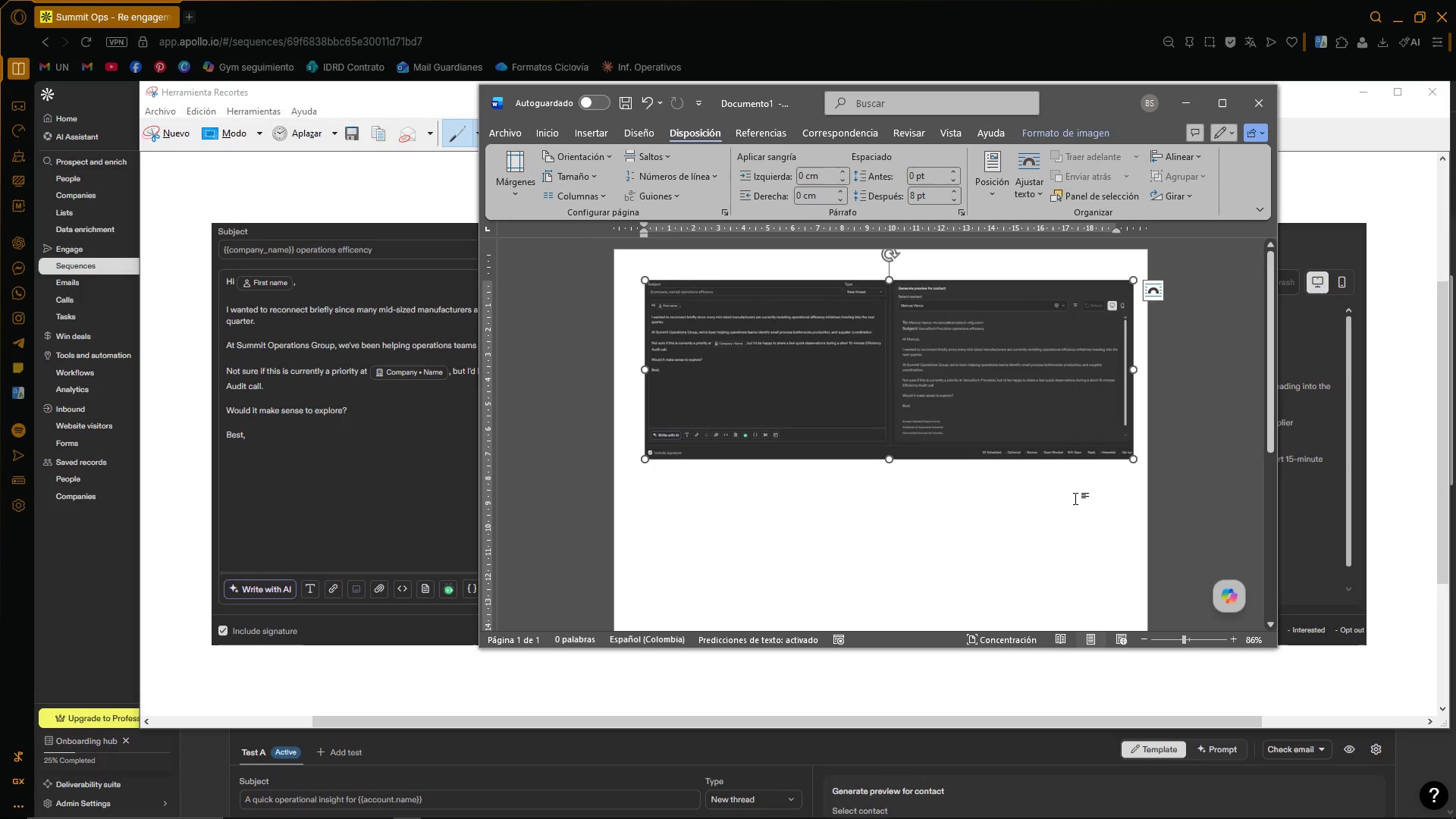 
left_click([1077, 498])
 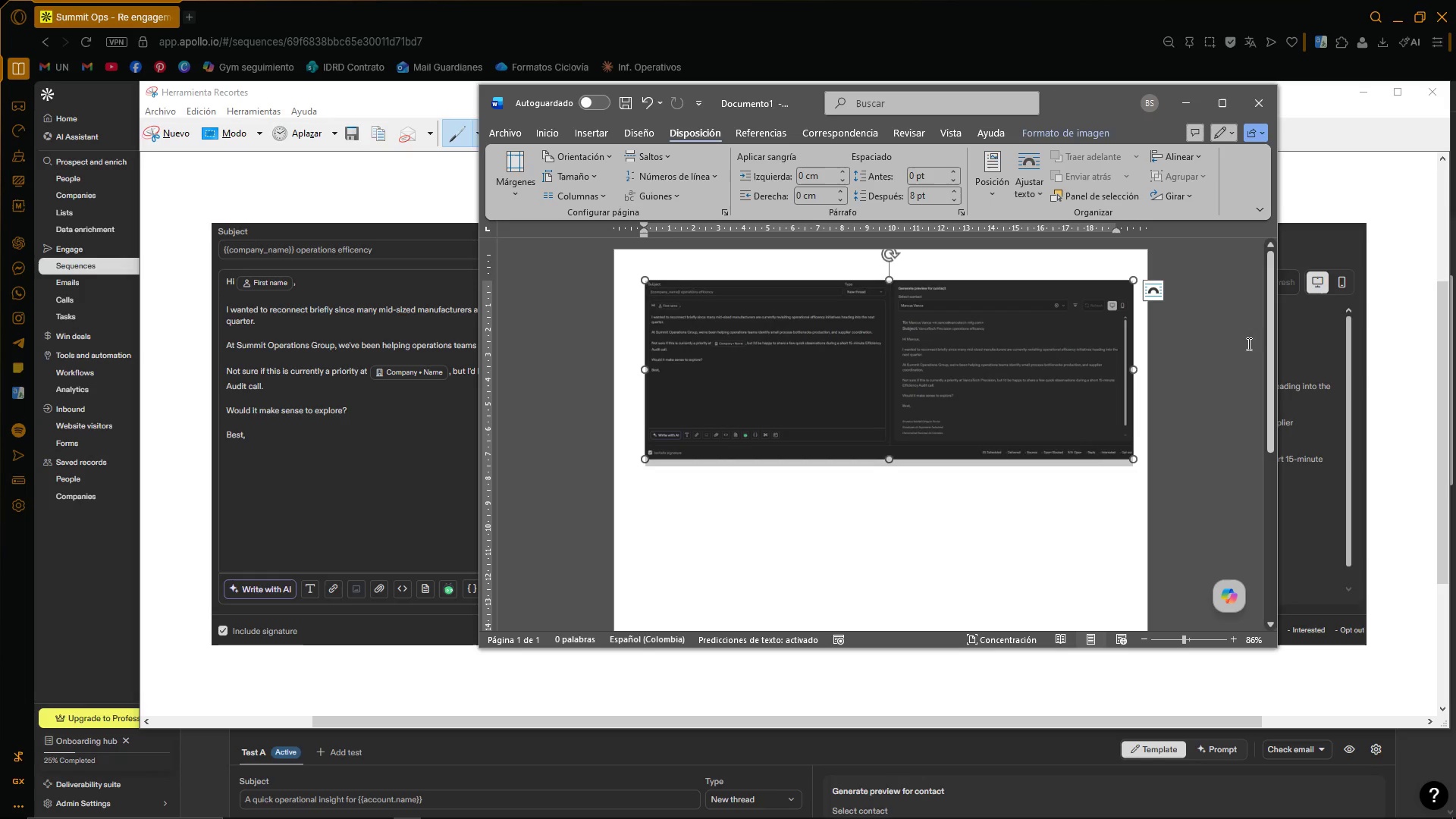 
scroll: coordinate [1253, 191], scroll_direction: up, amount: 1.0
 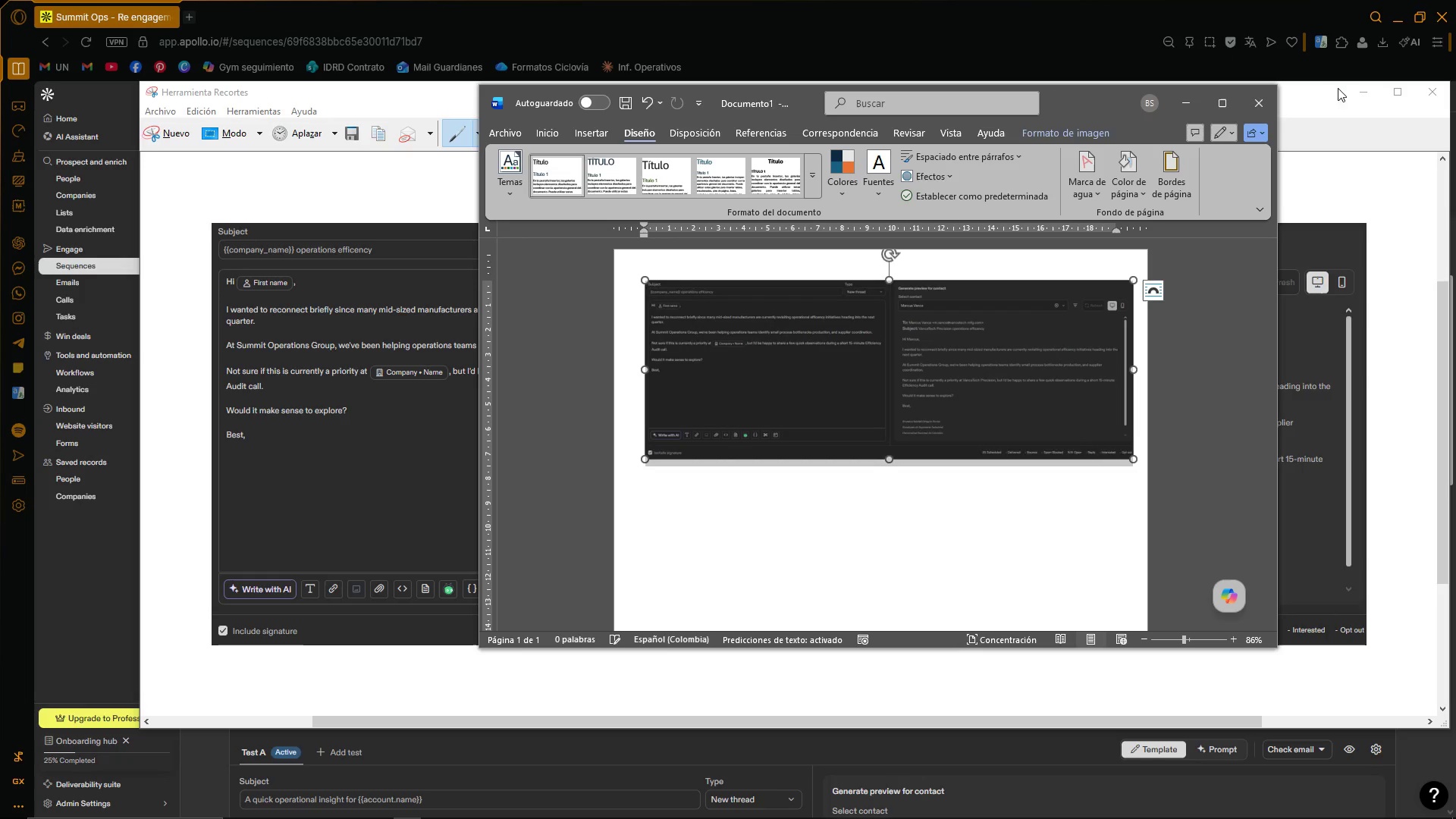 
left_click([1329, 94])
 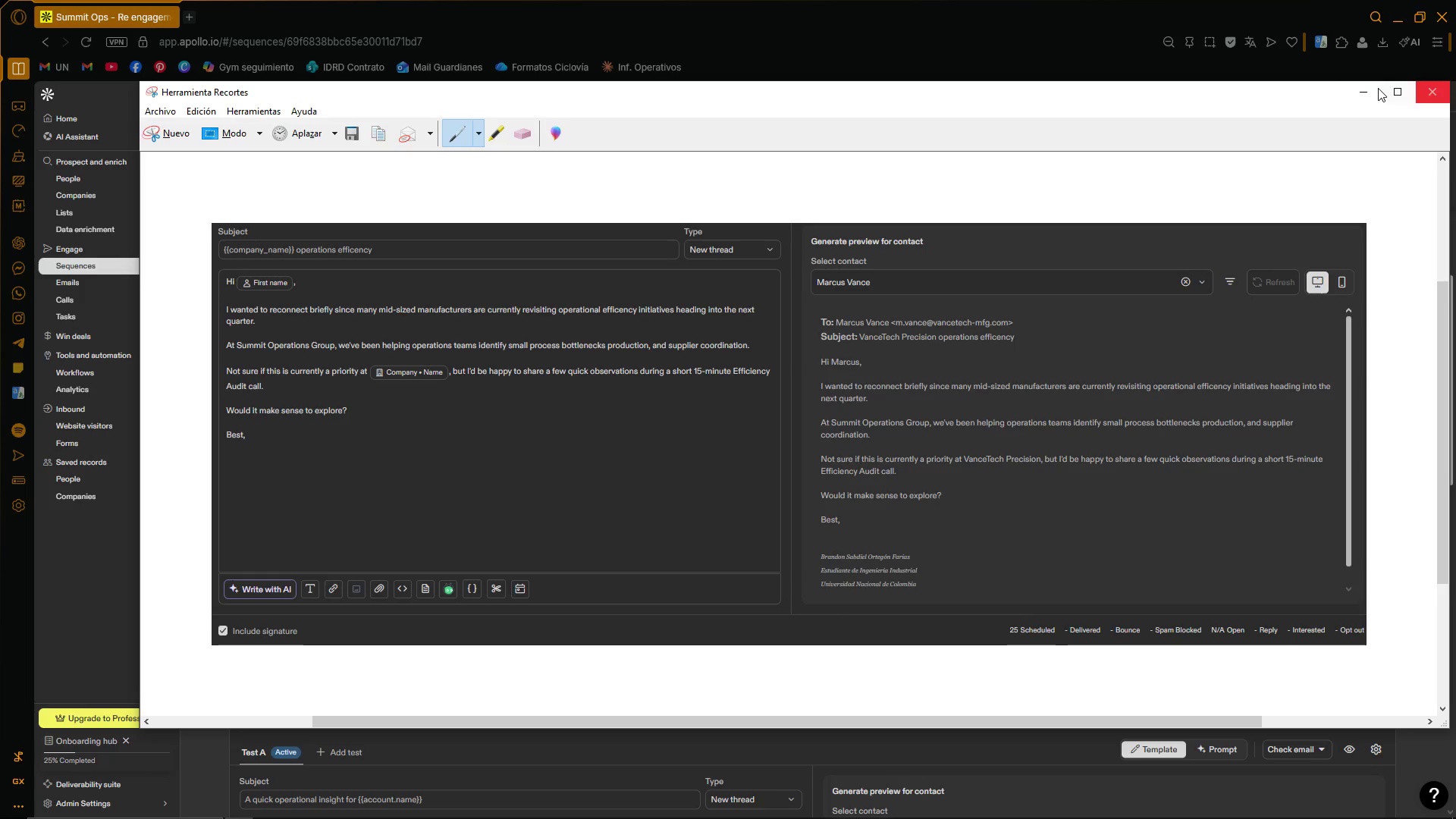 
left_click([1357, 90])
 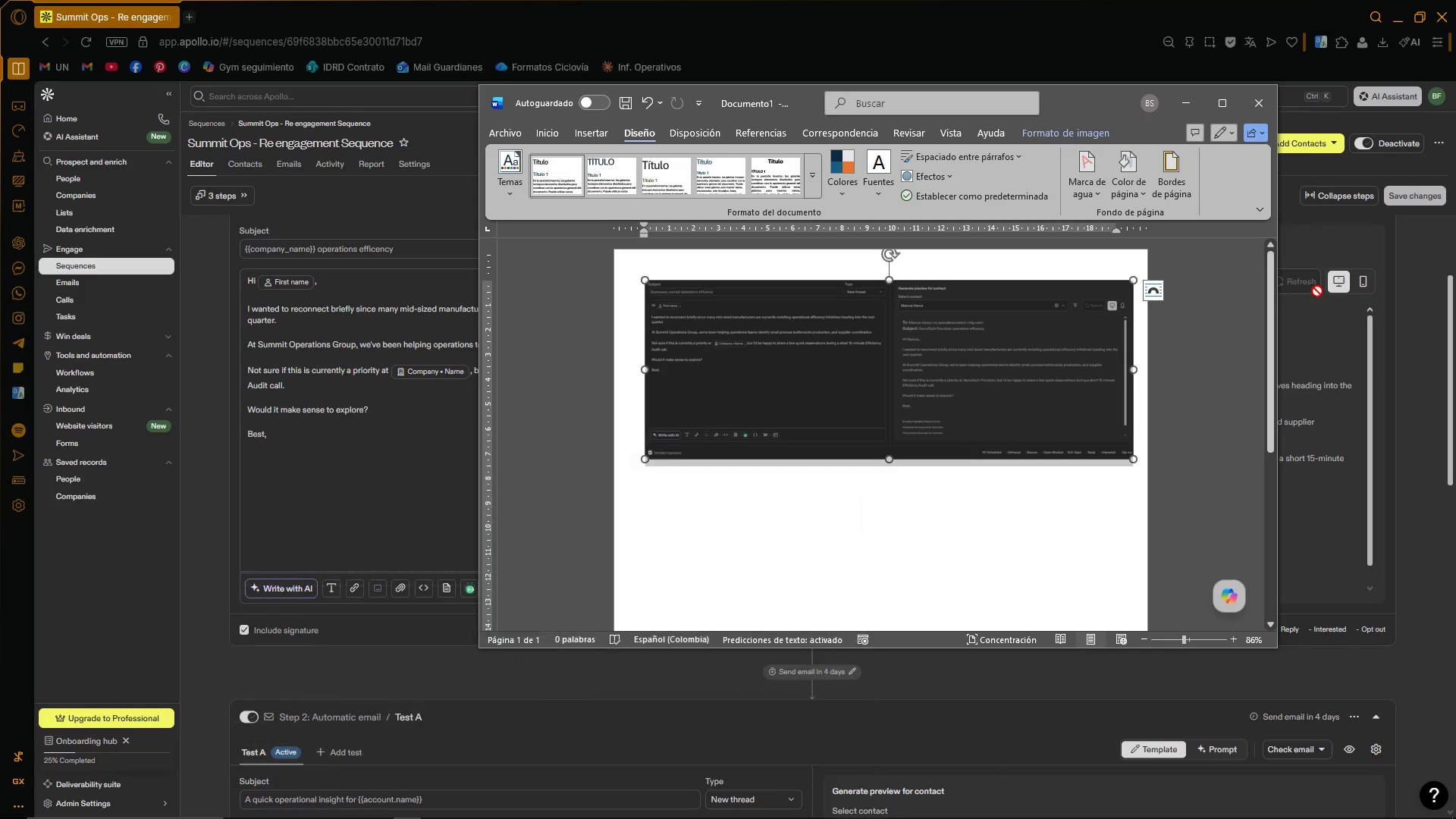 
scroll: coordinate [1343, 338], scroll_direction: down, amount: 2.0
 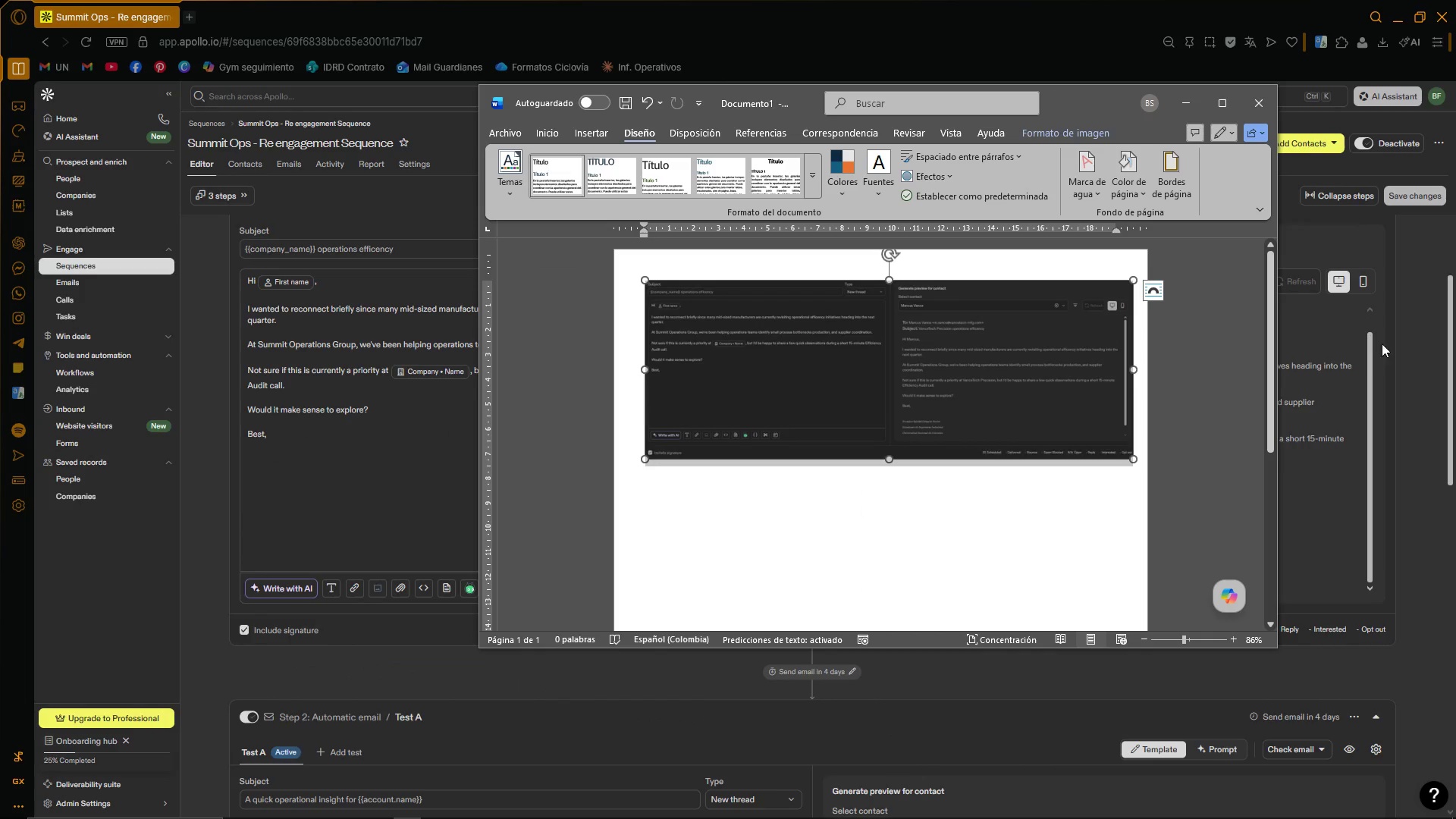 
left_click([1426, 360])
 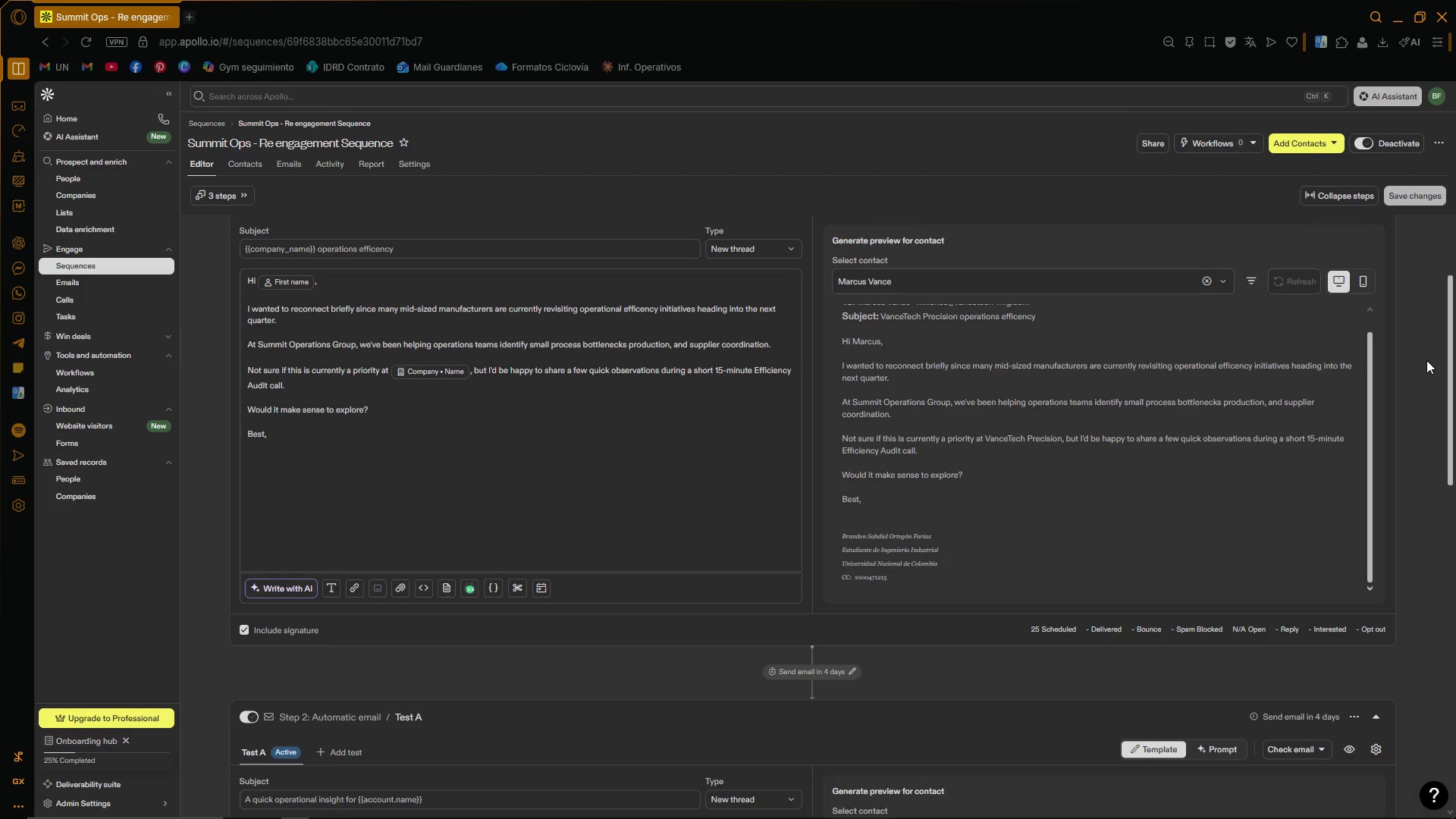 
scroll: coordinate [1427, 354], scroll_direction: down, amount: 7.0
 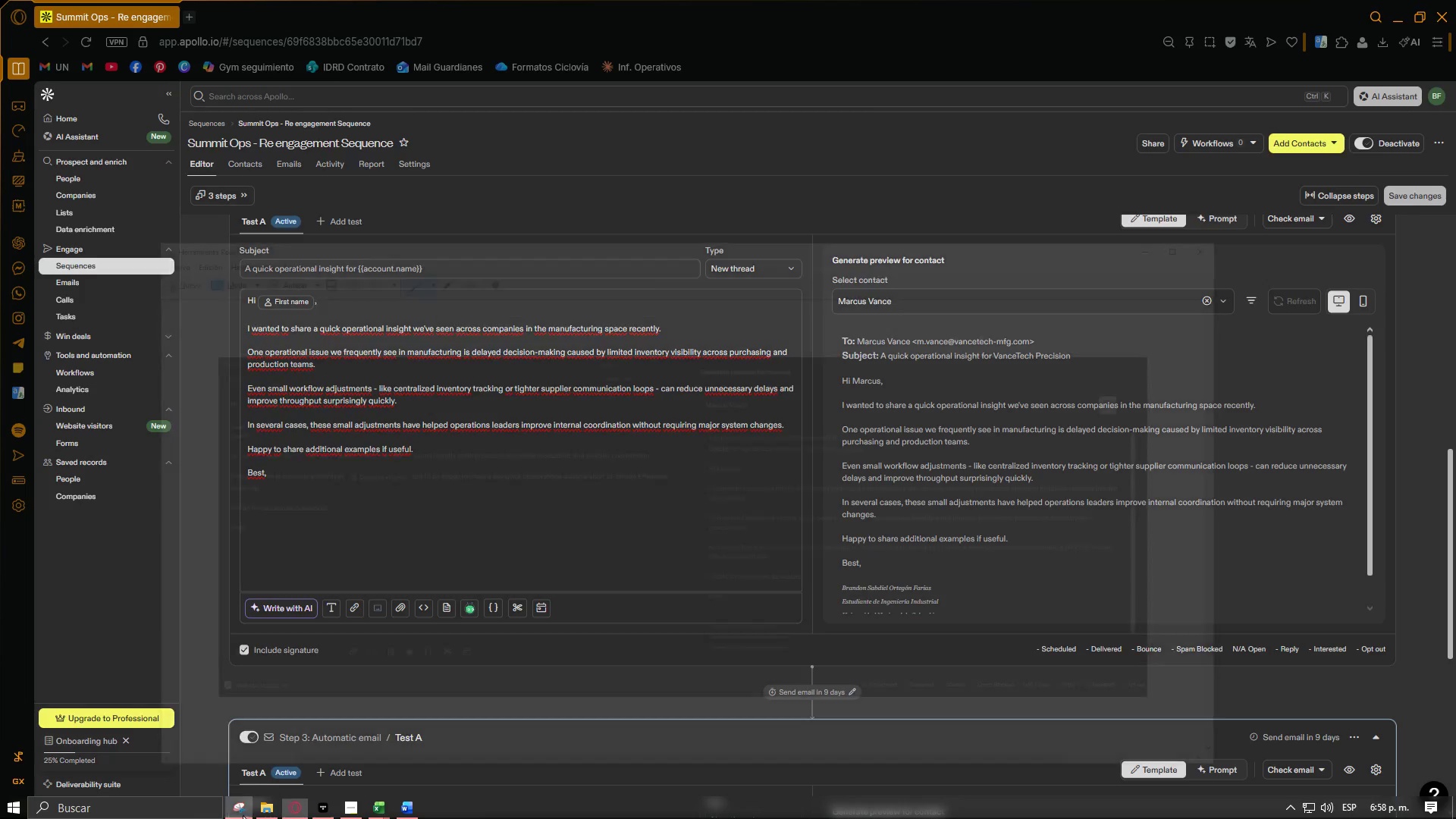 
left_click([174, 129])
 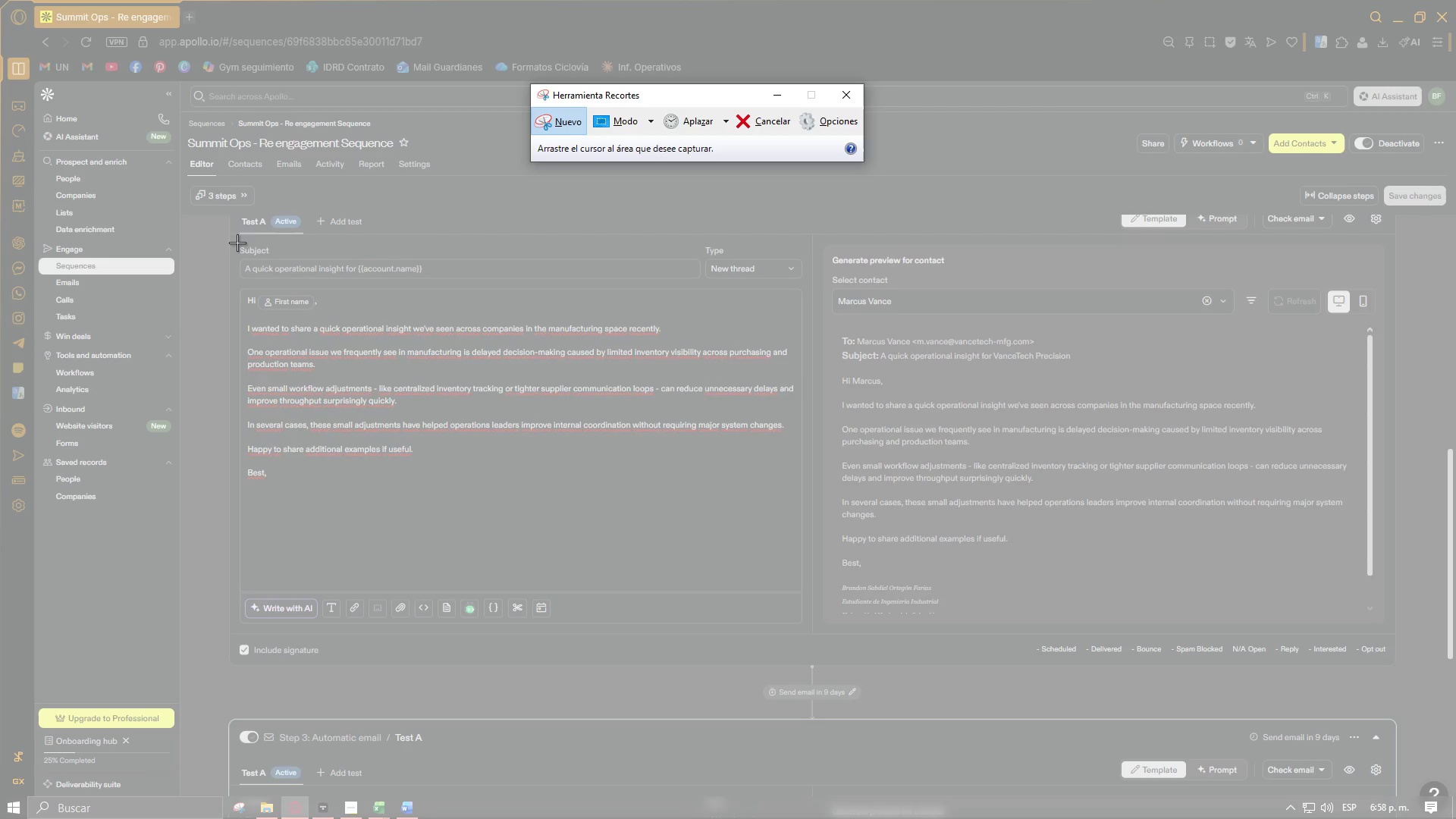 
left_click_drag(start_coordinate=[238, 243], to_coordinate=[1391, 639])
 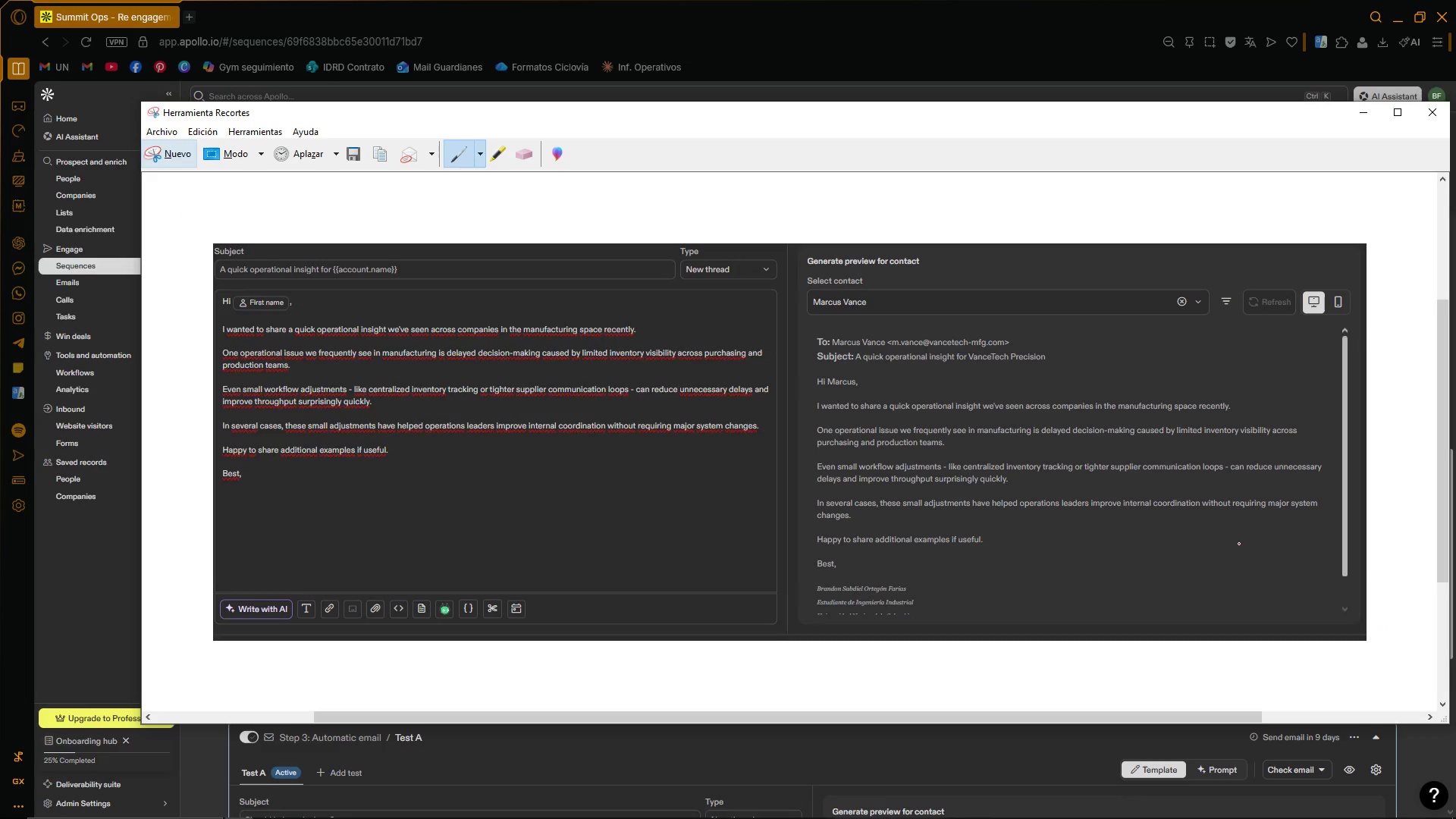 
key(Control+ControlLeft)
 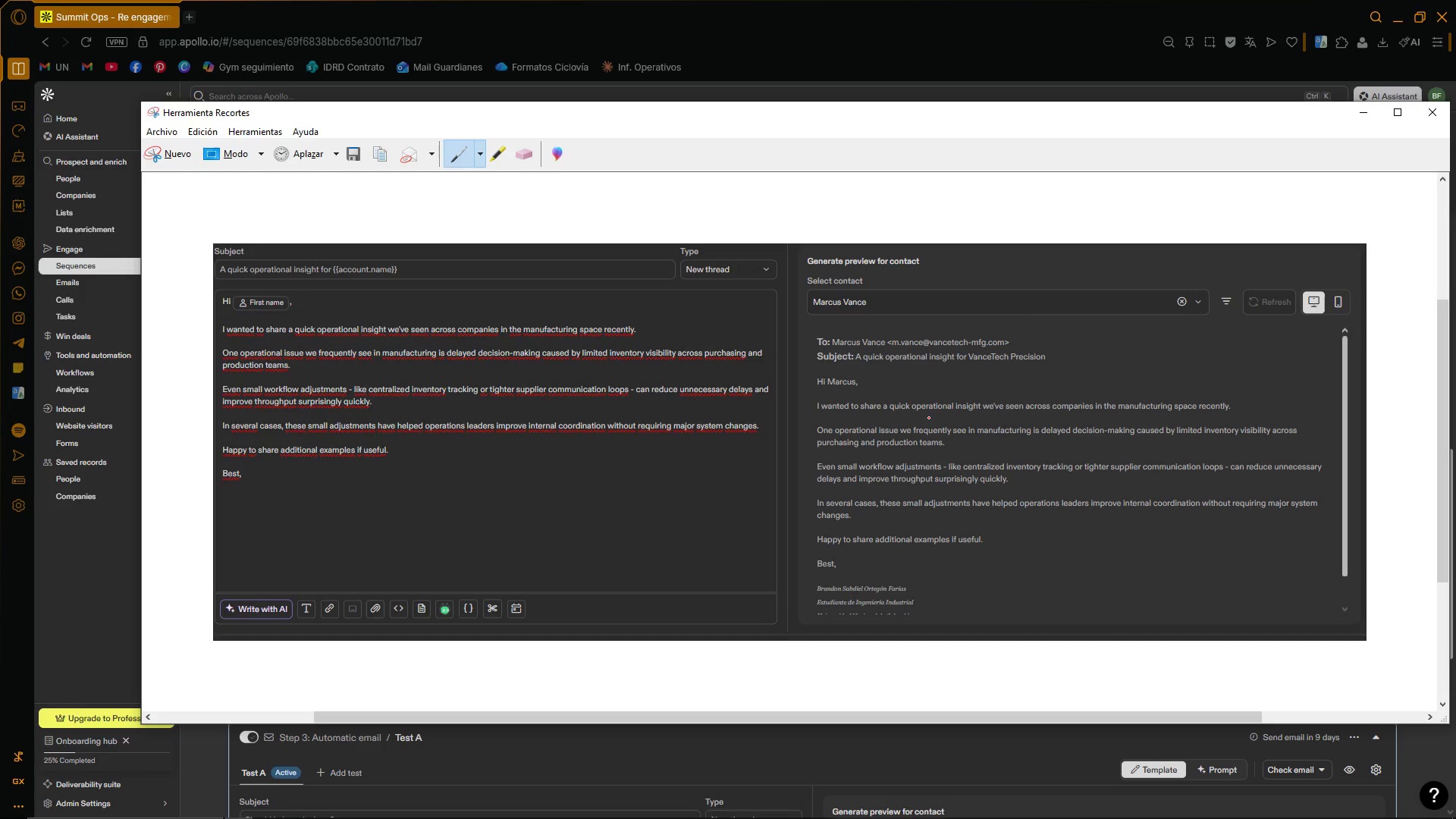 
key(Control+C)
 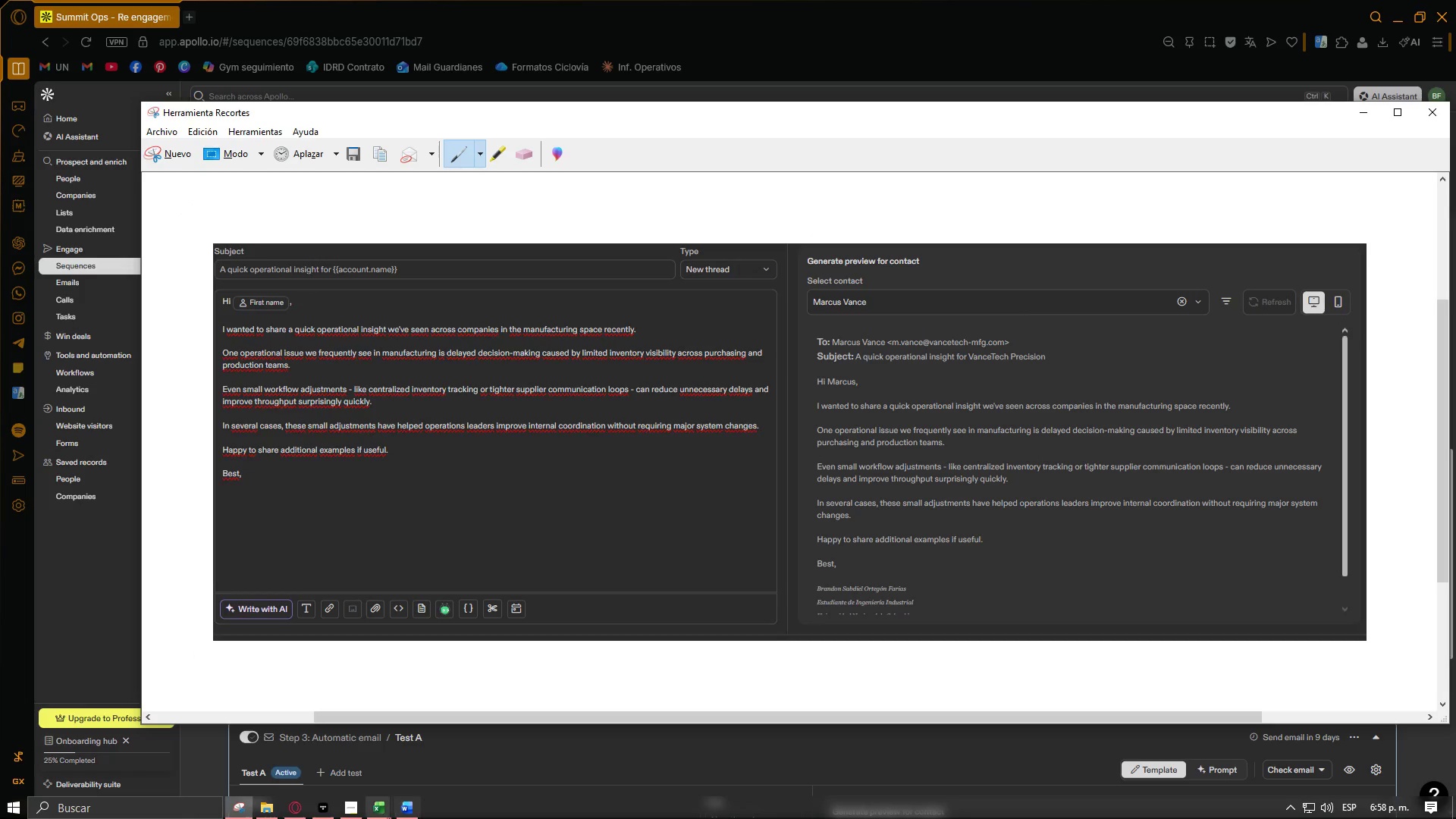 
left_click([404, 814])
 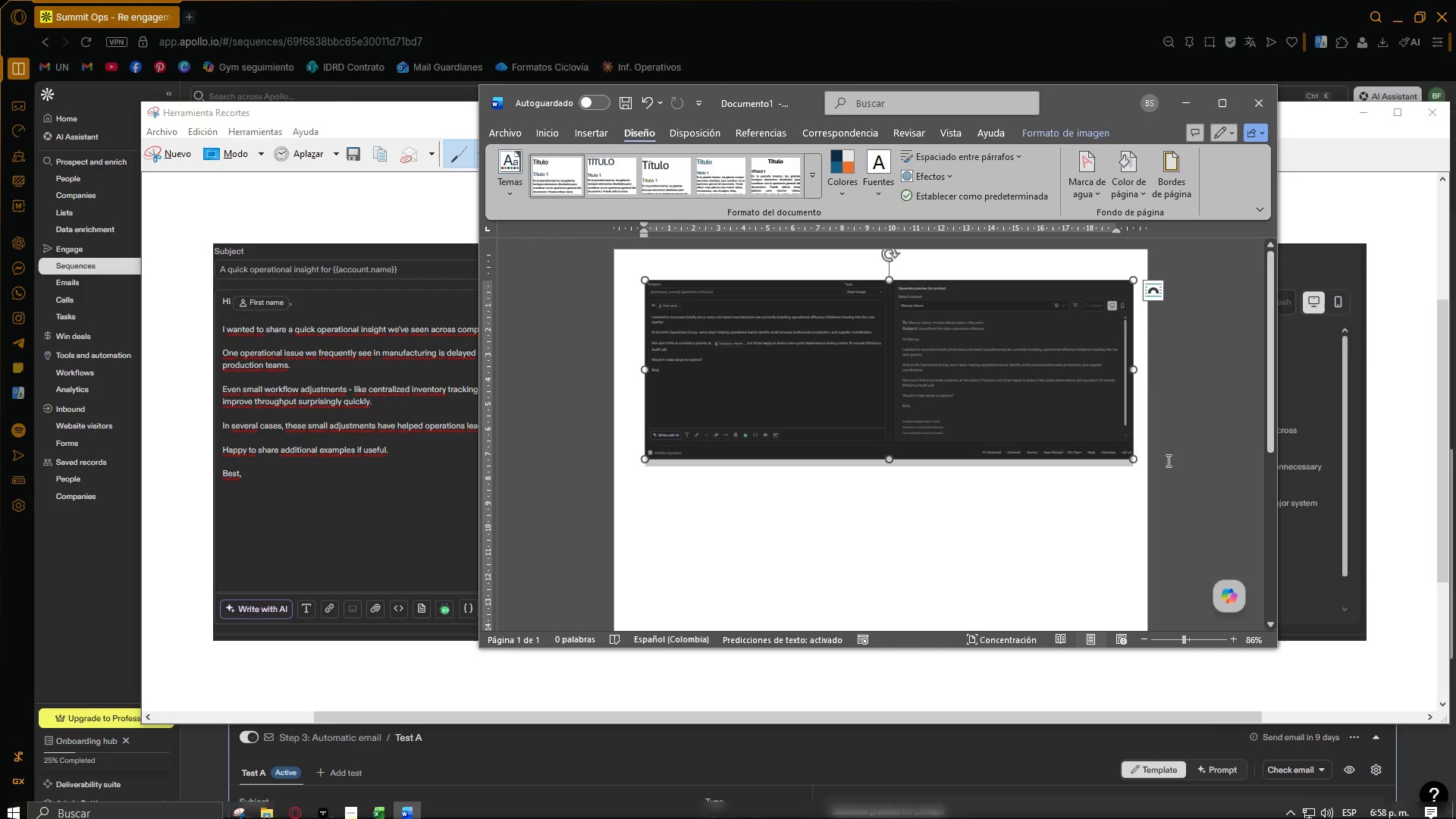 
left_click([1148, 448])
 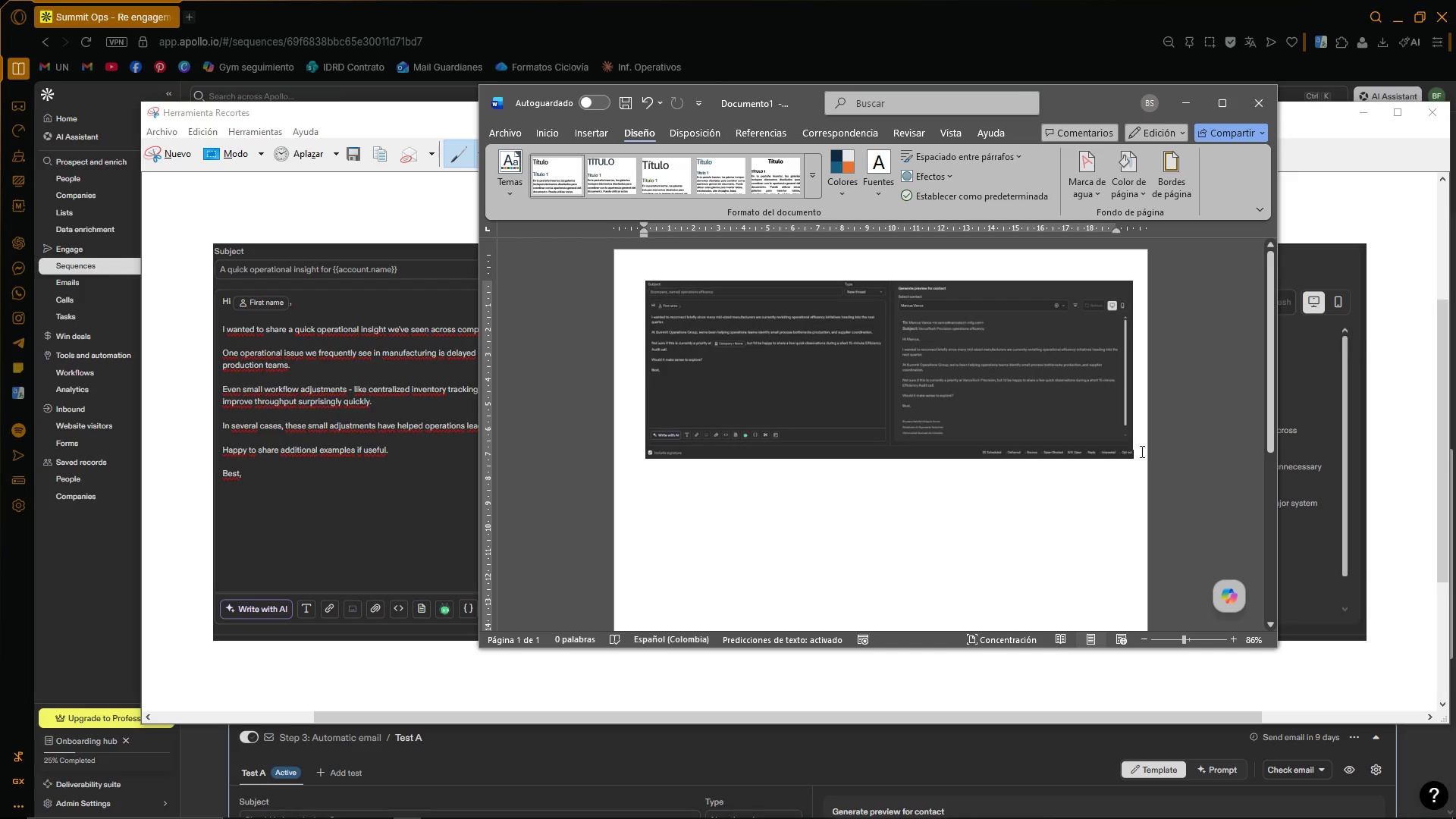 
key(Control+ControlLeft)
 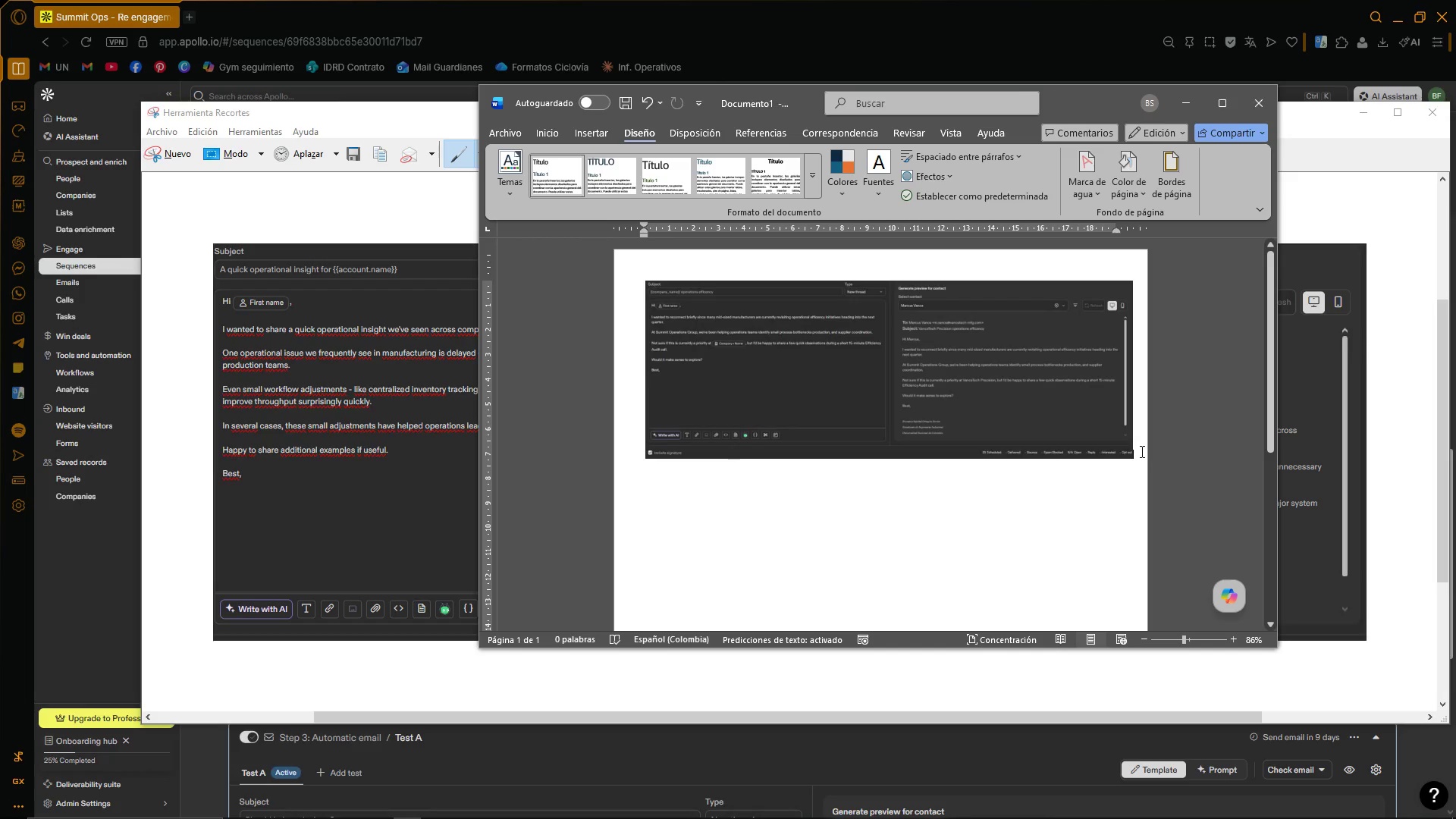 
key(Control+V)
 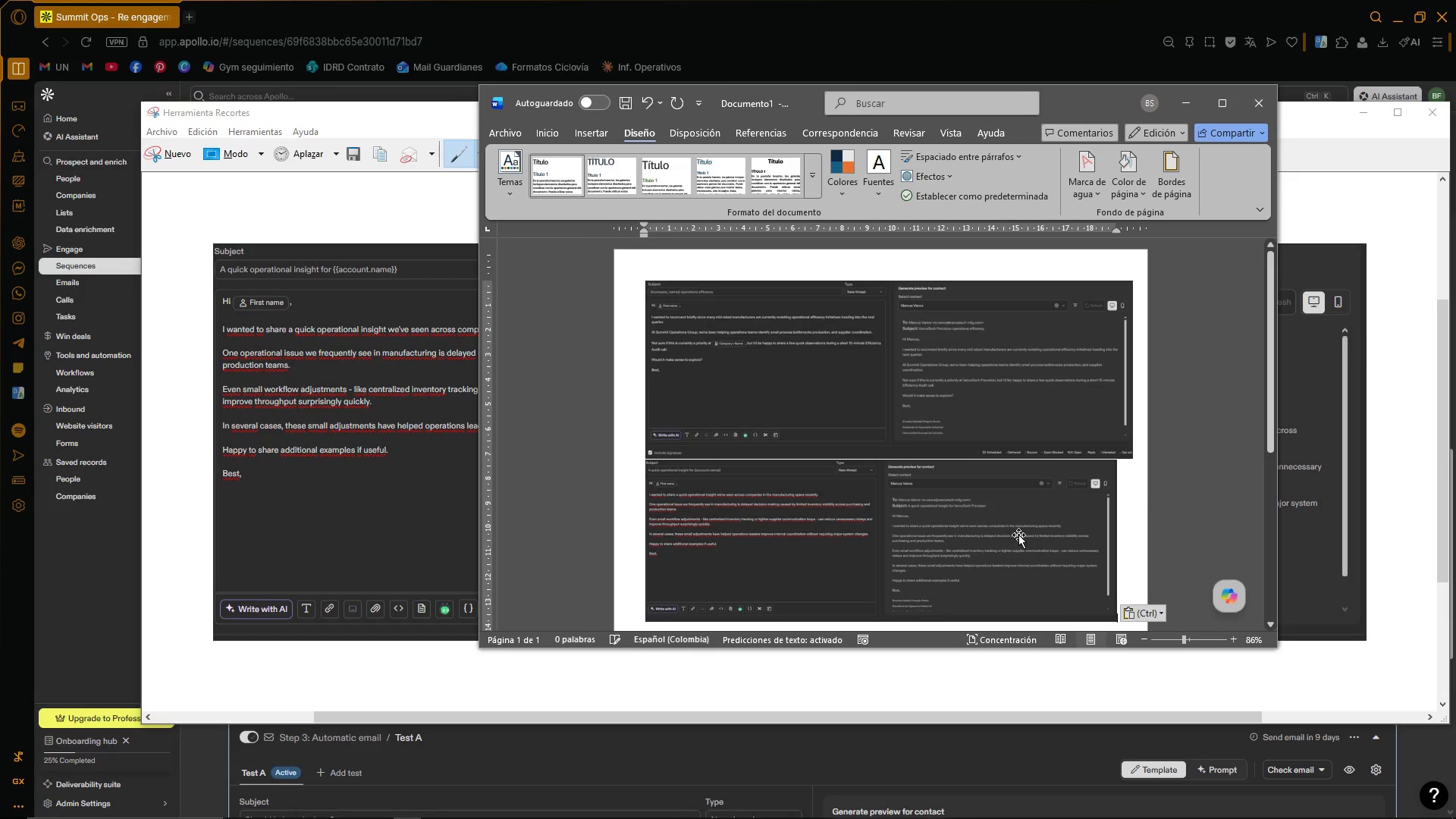 
left_click([1059, 504])
 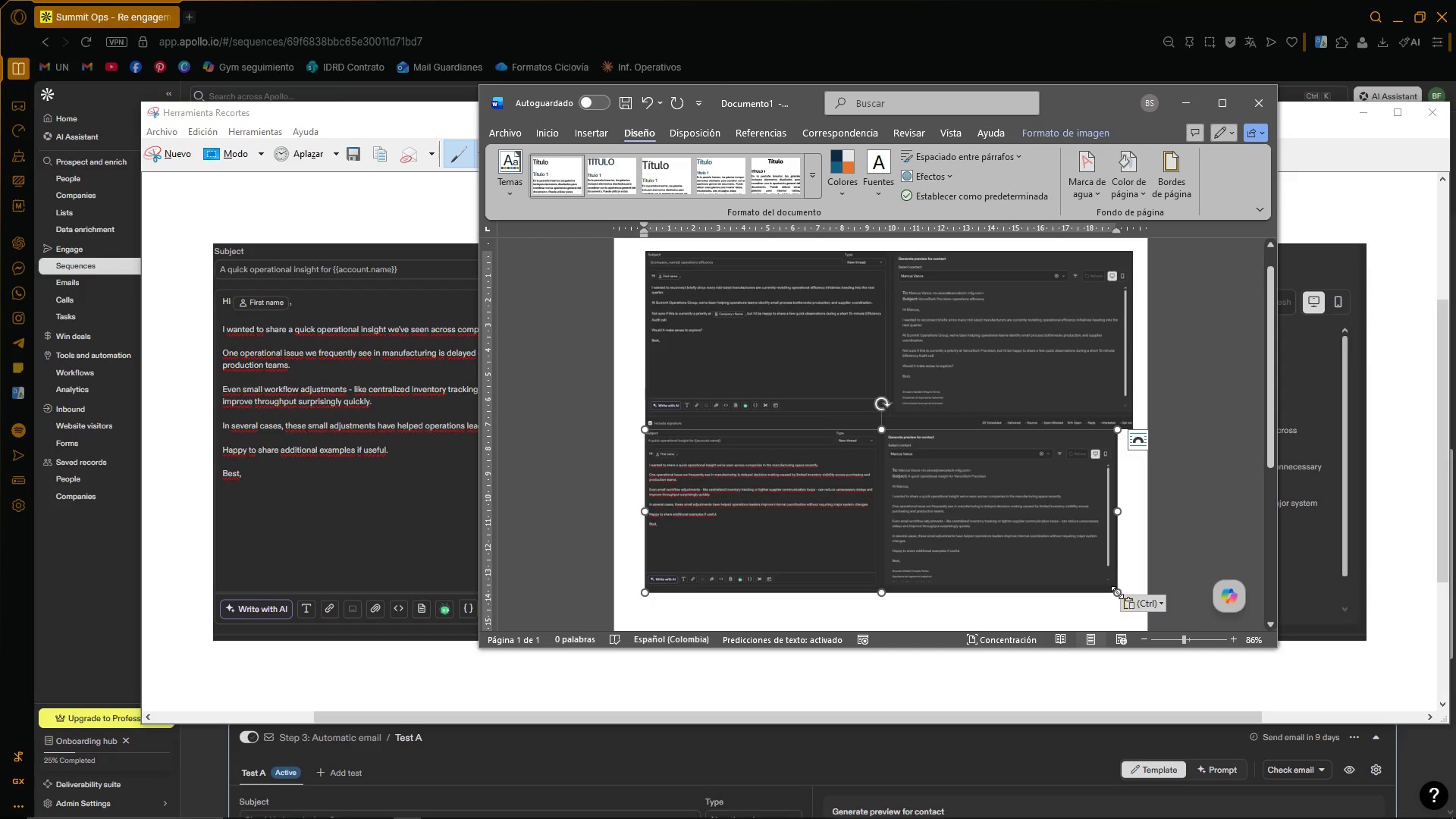 
scroll: coordinate [1040, 494], scroll_direction: down, amount: 1.0
 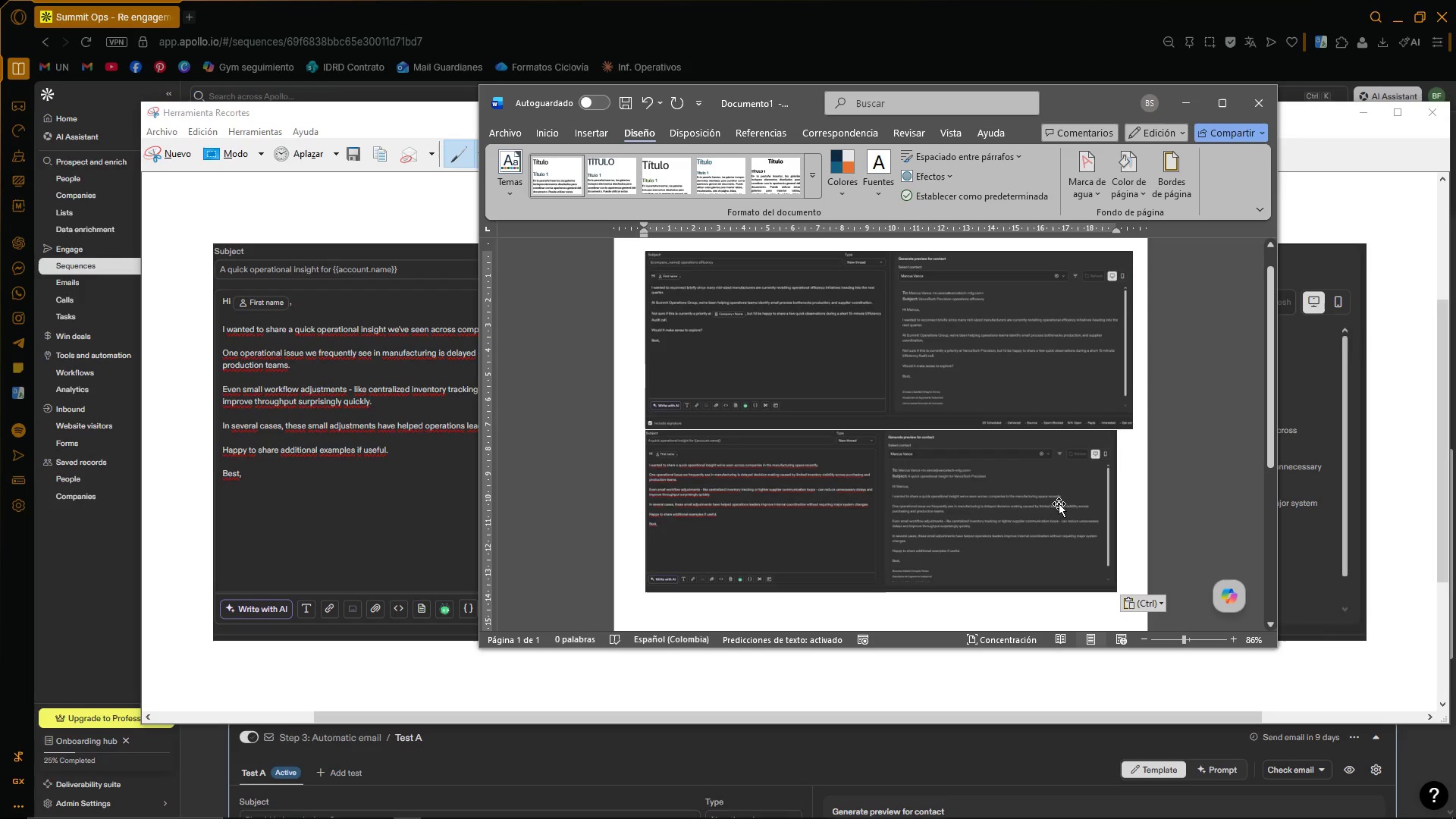 
left_click_drag(start_coordinate=[1116, 593], to_coordinate=[1129, 598])
 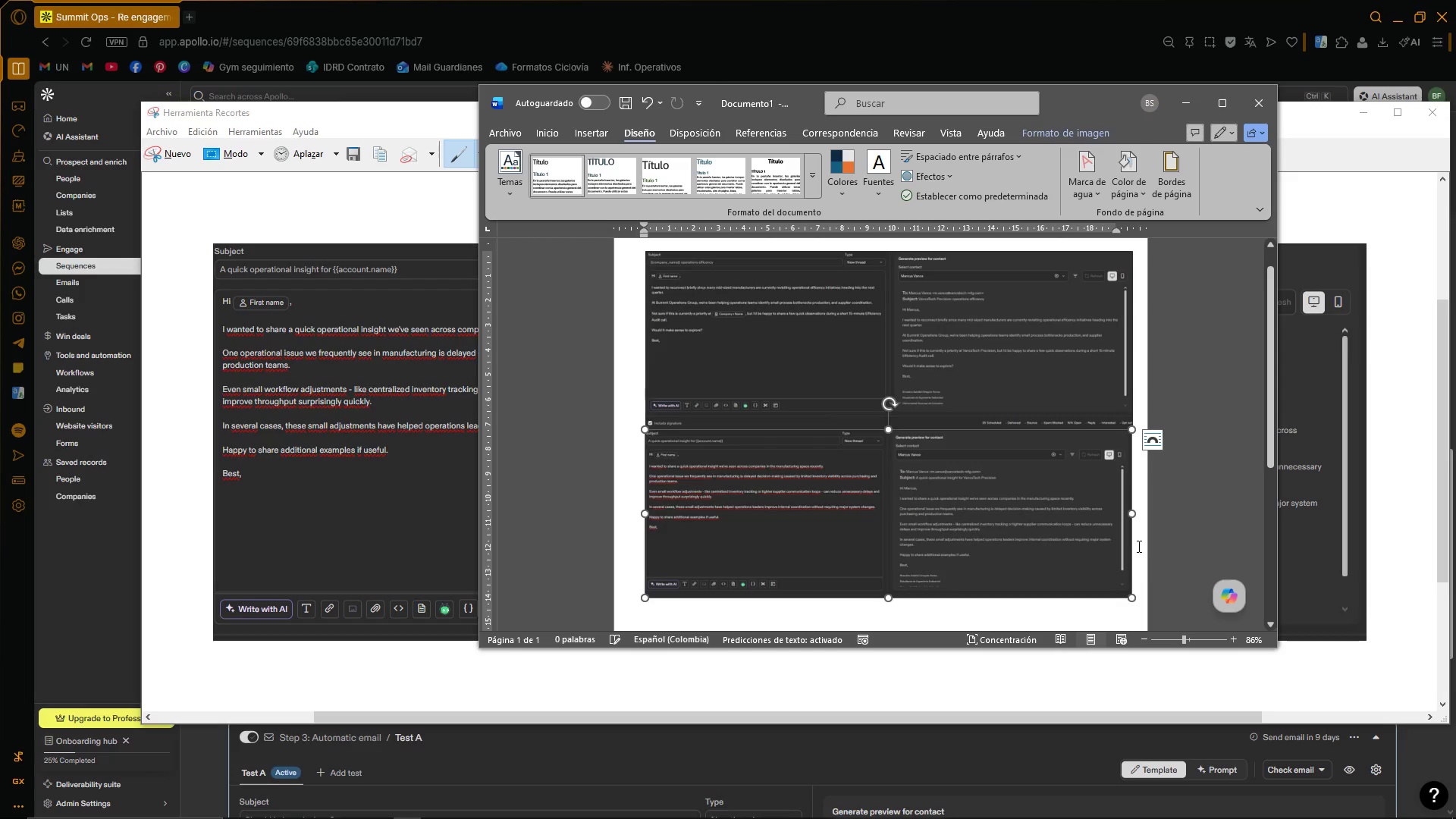 
left_click([1138, 545])
 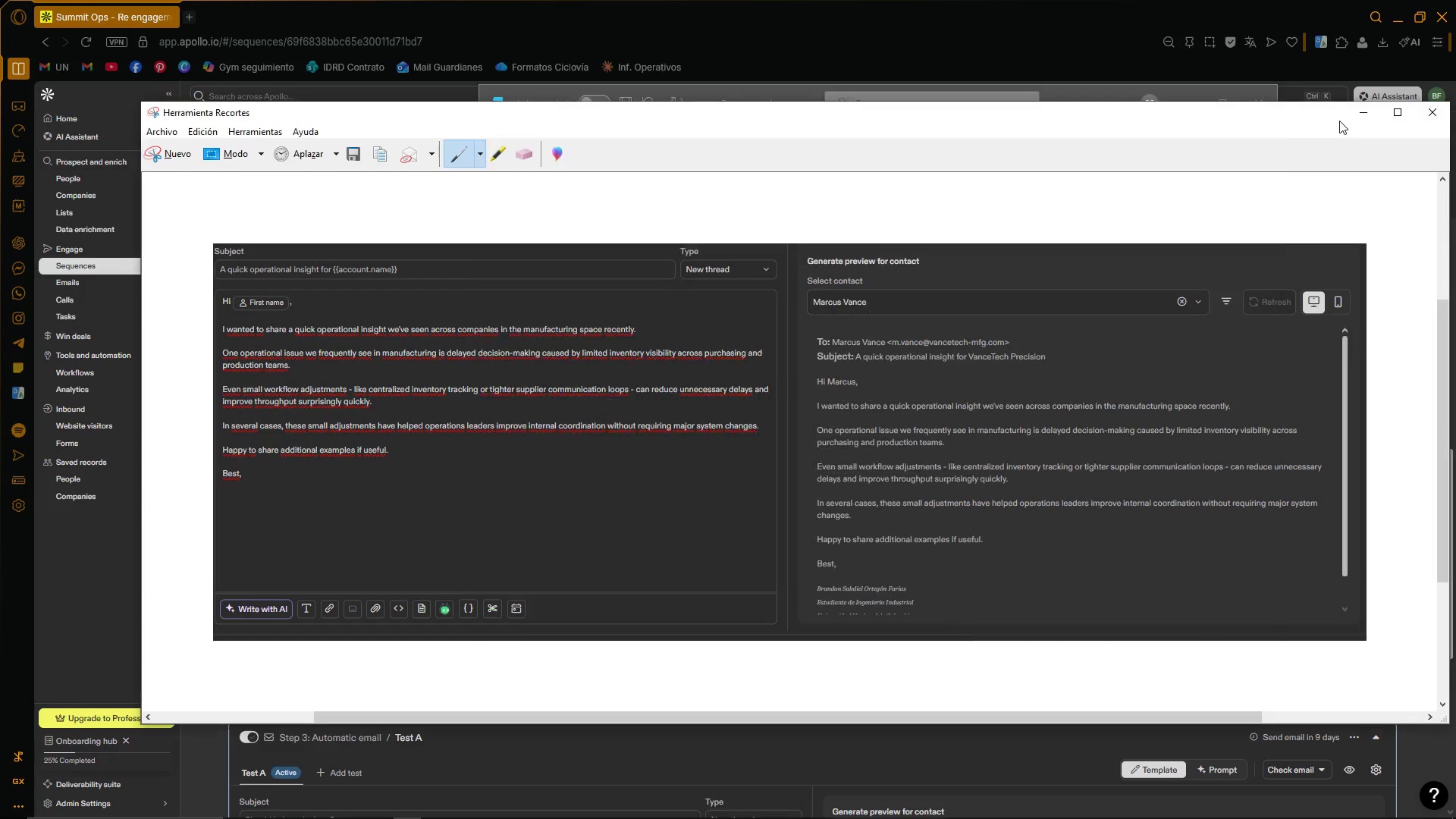 
double_click([1418, 115])
 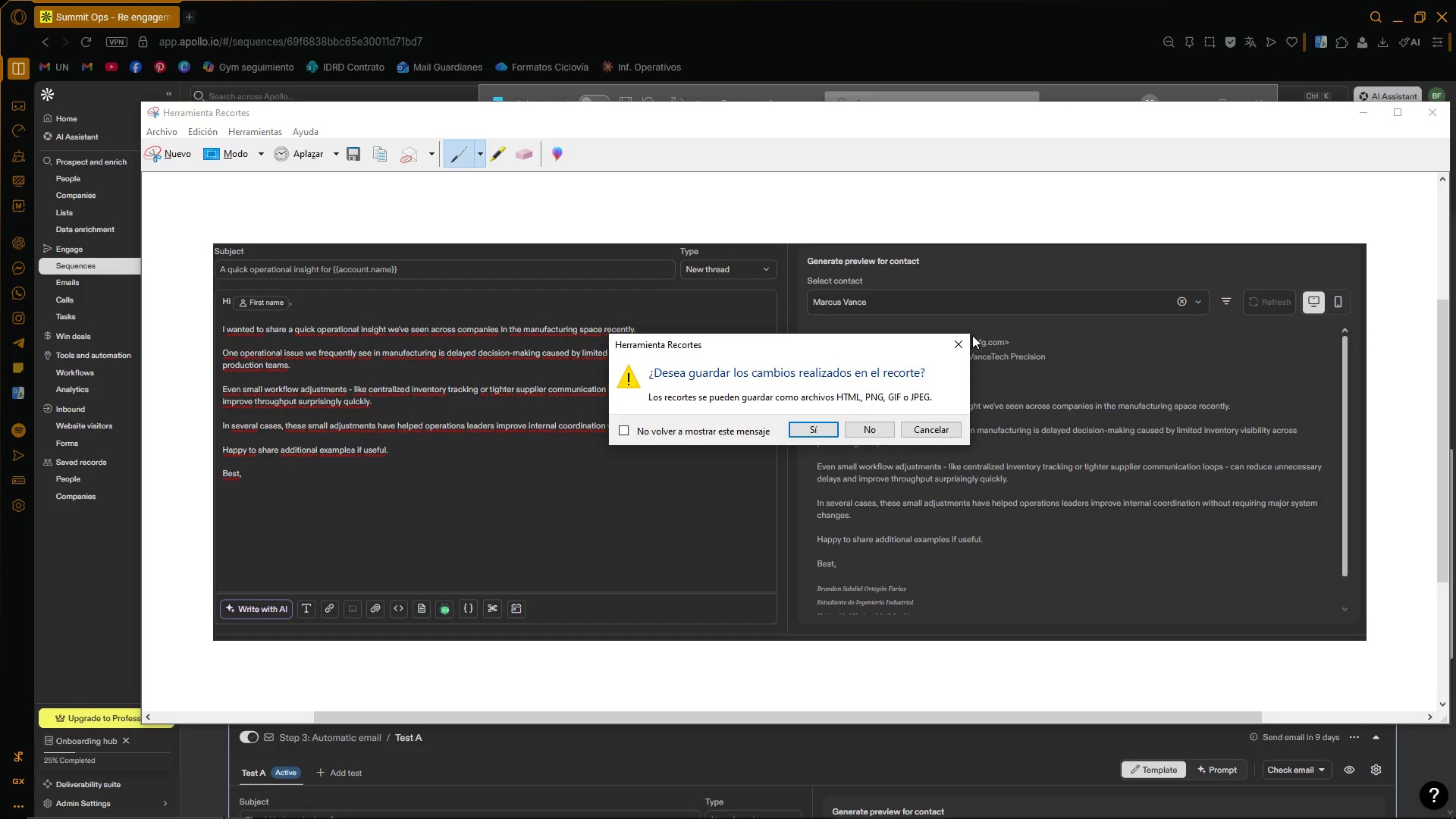 
left_click([955, 347])
 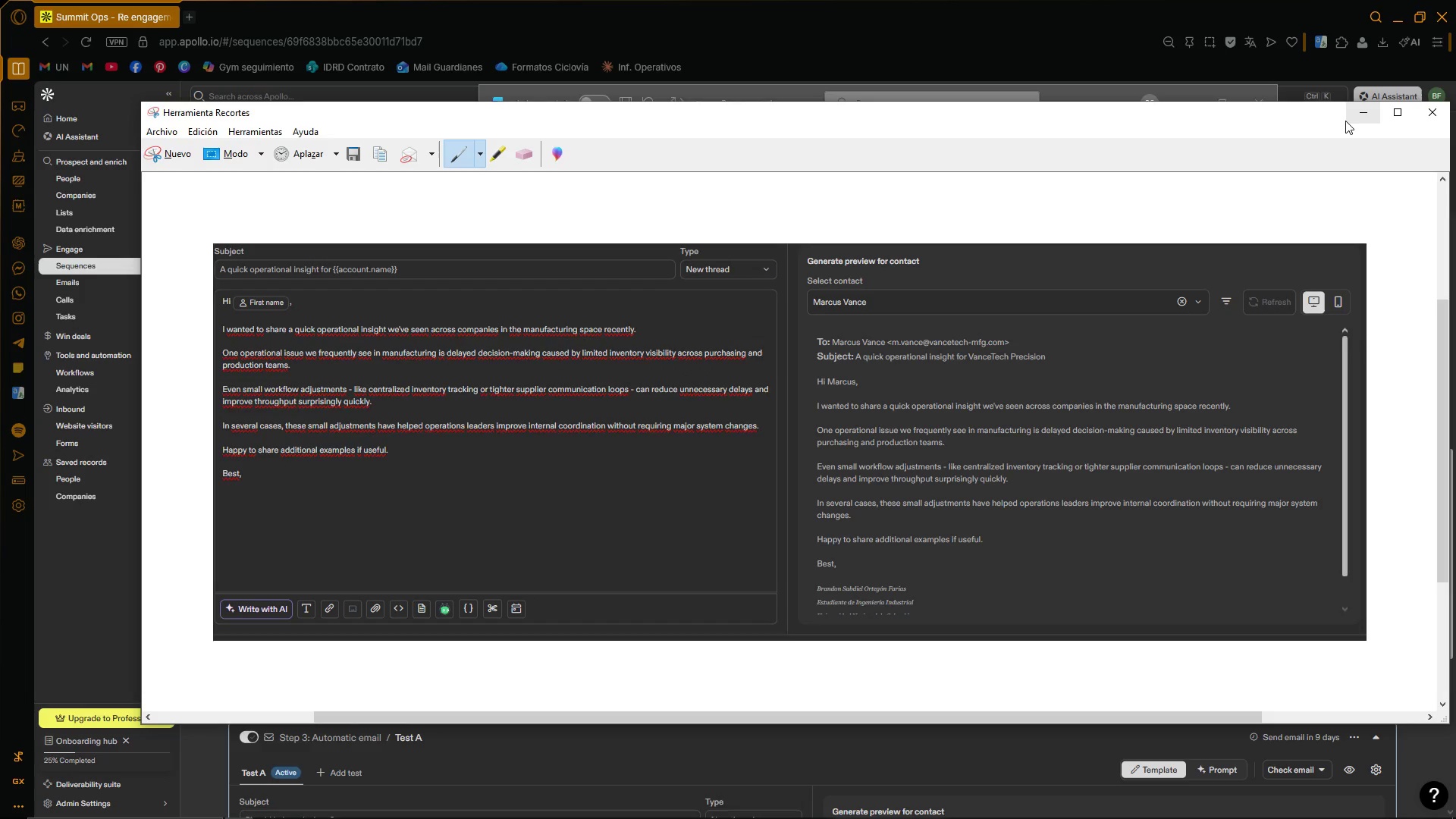 
left_click([1346, 121])
 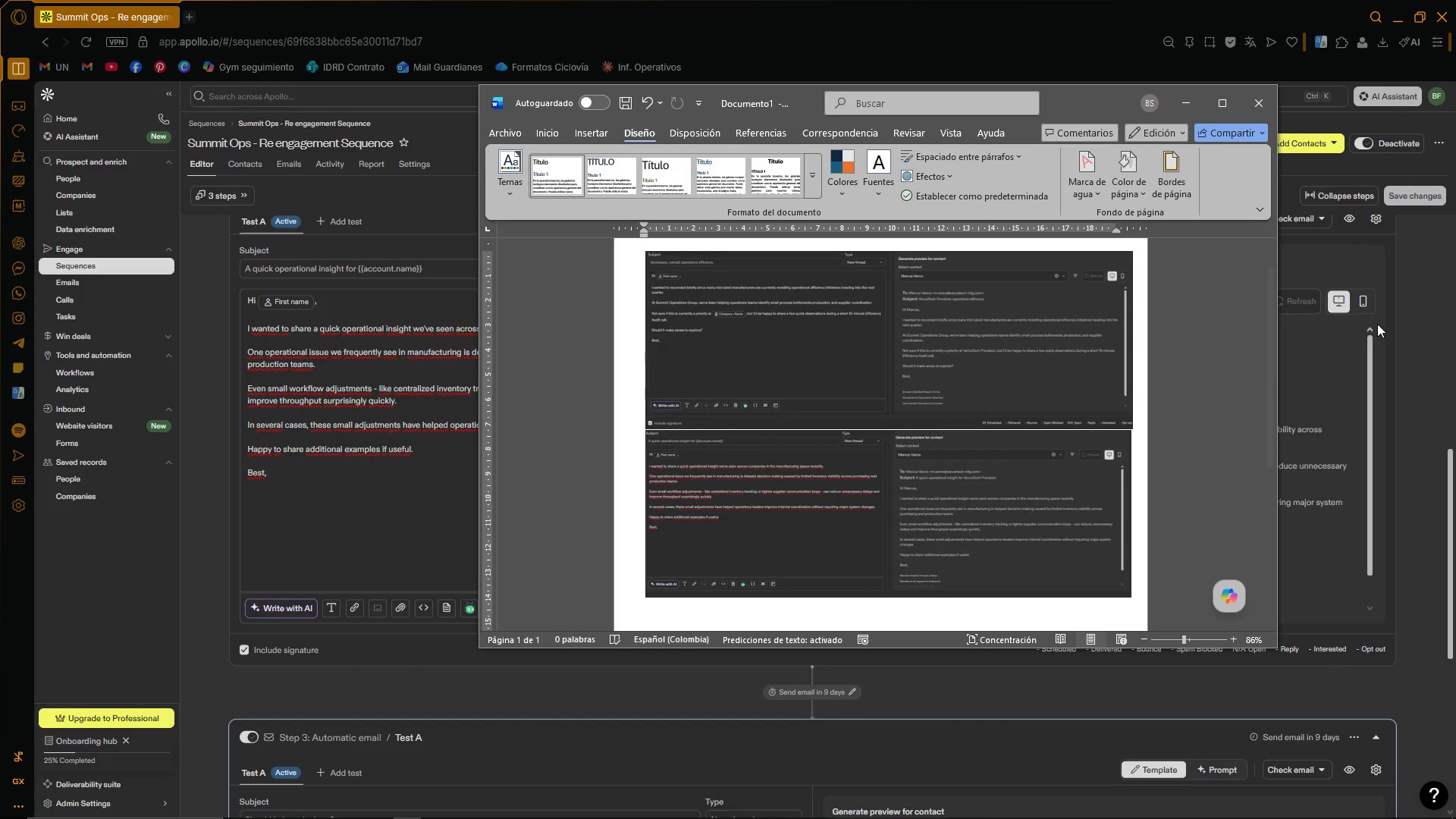 
left_click([1431, 315])
 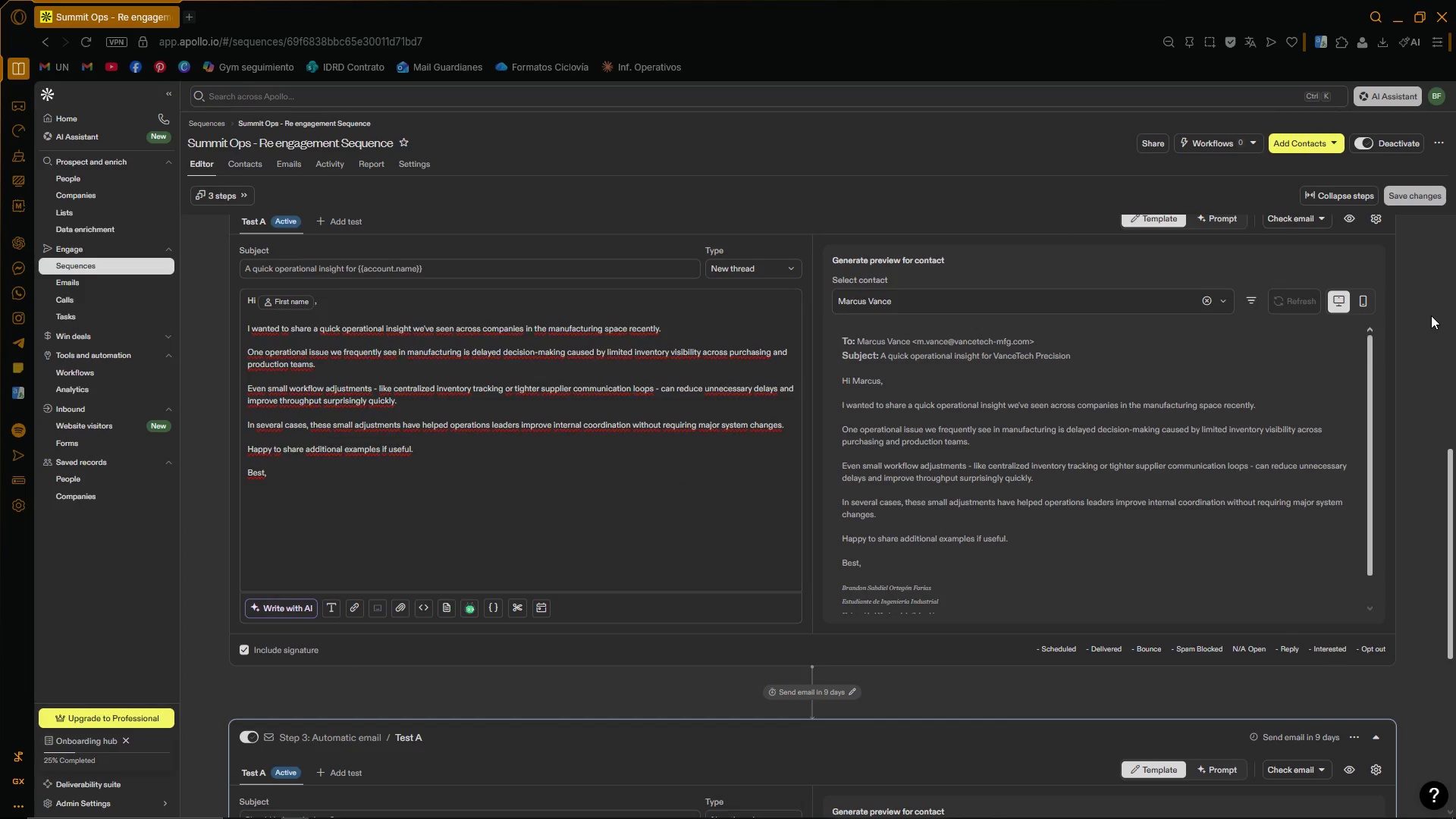 
scroll: coordinate [1431, 315], scroll_direction: down, amount: 9.0
 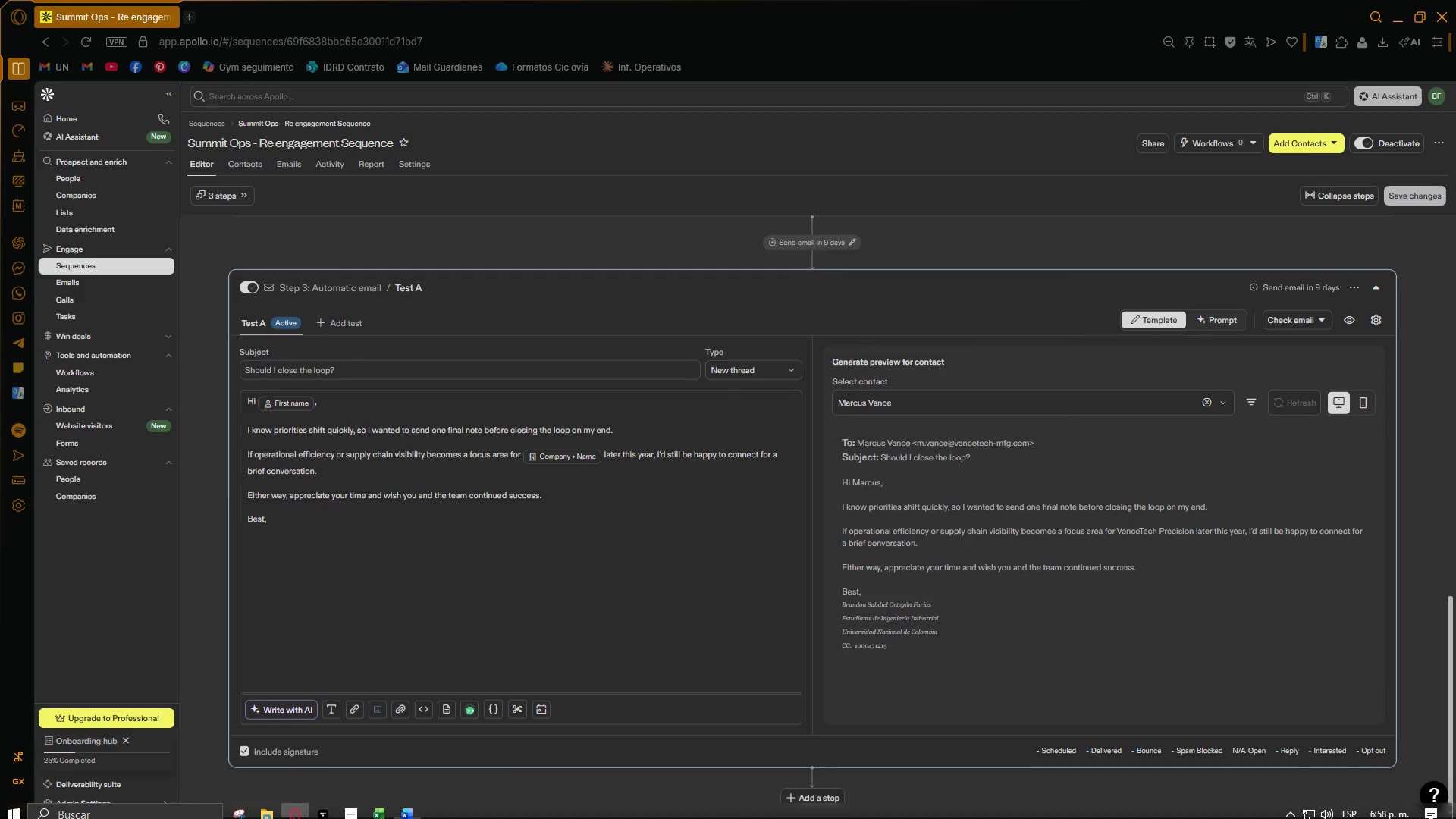 
left_click([239, 808])
 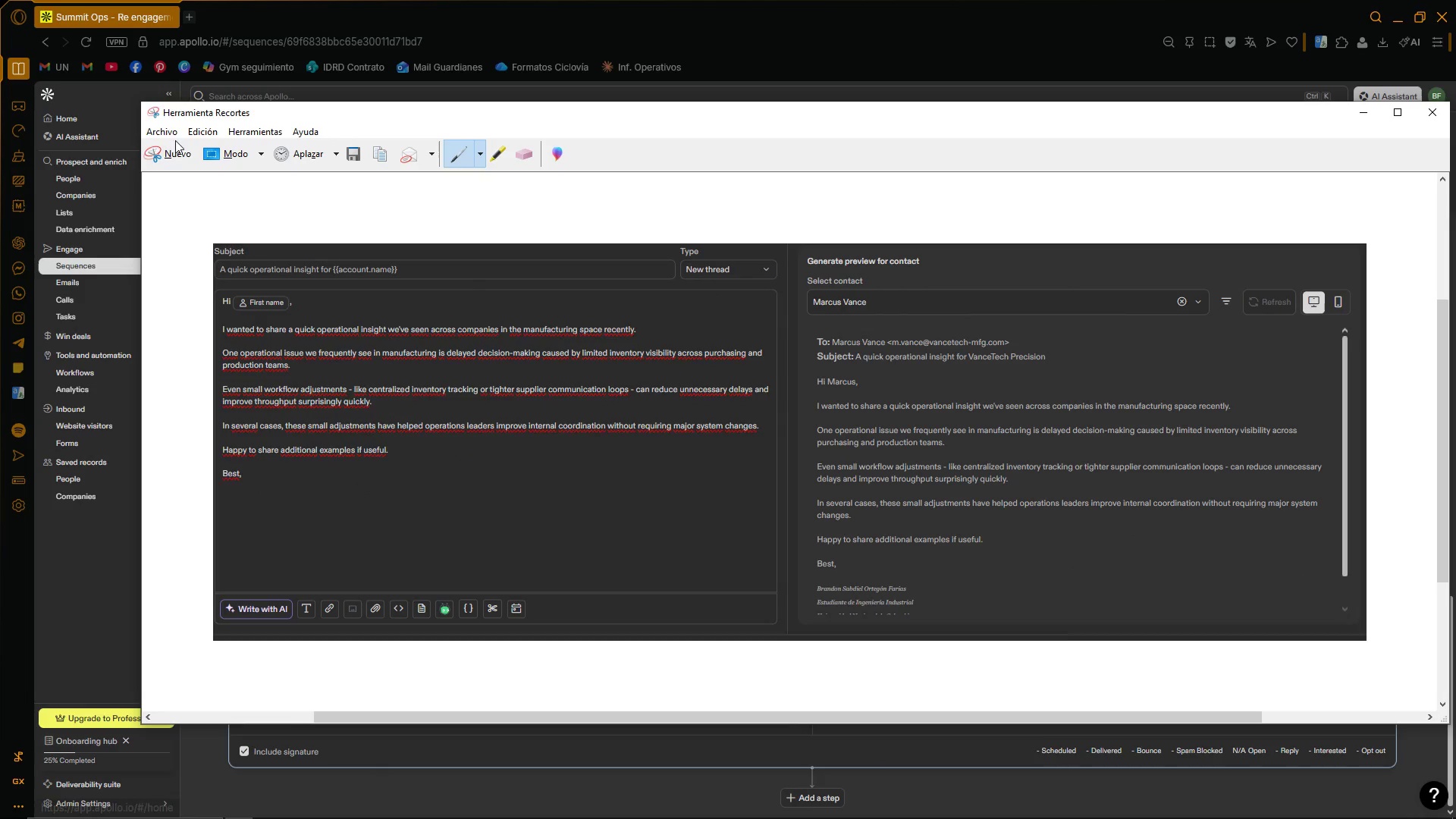 
left_click([171, 147])
 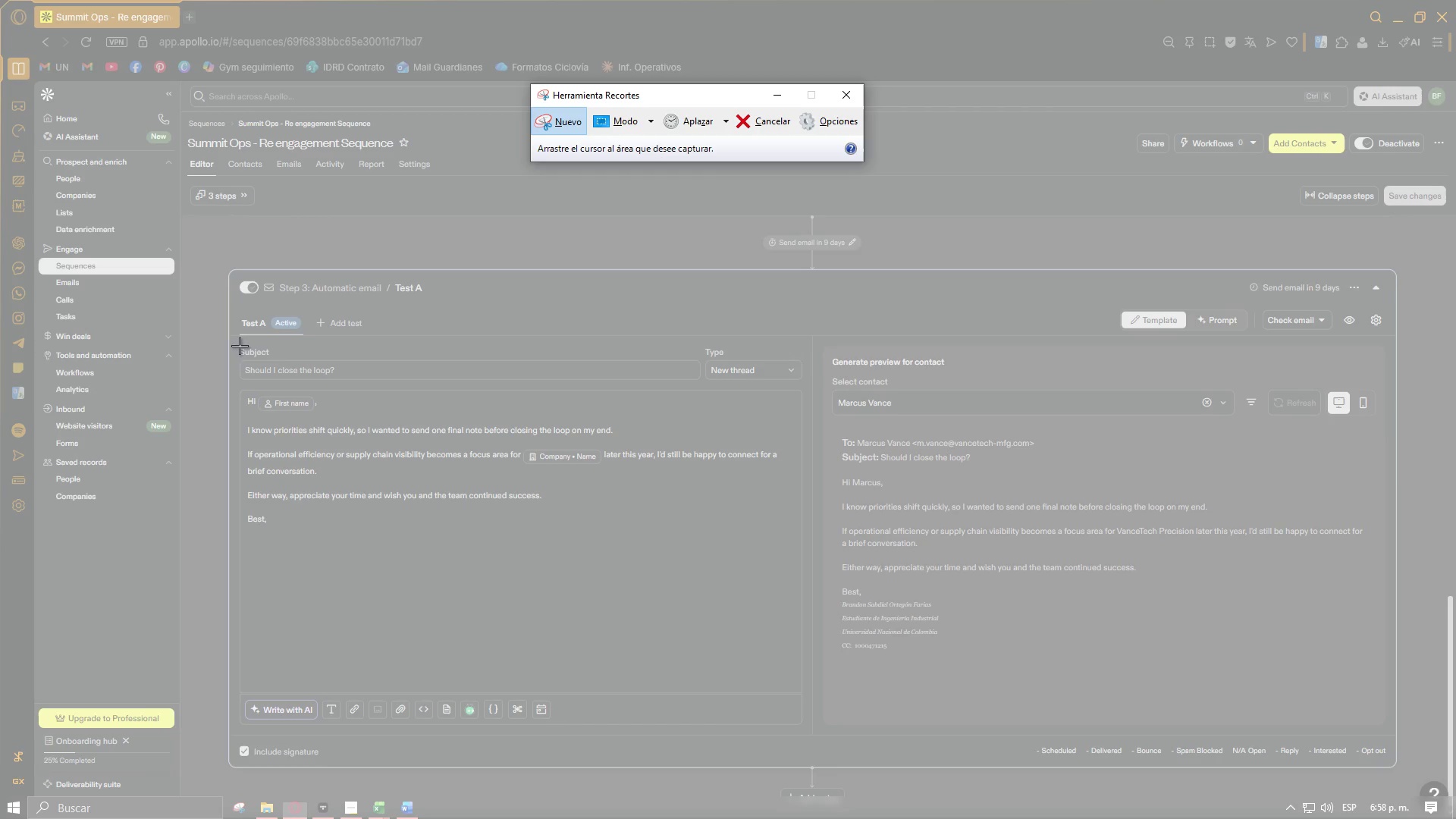 
left_click_drag(start_coordinate=[237, 344], to_coordinate=[1389, 737])
 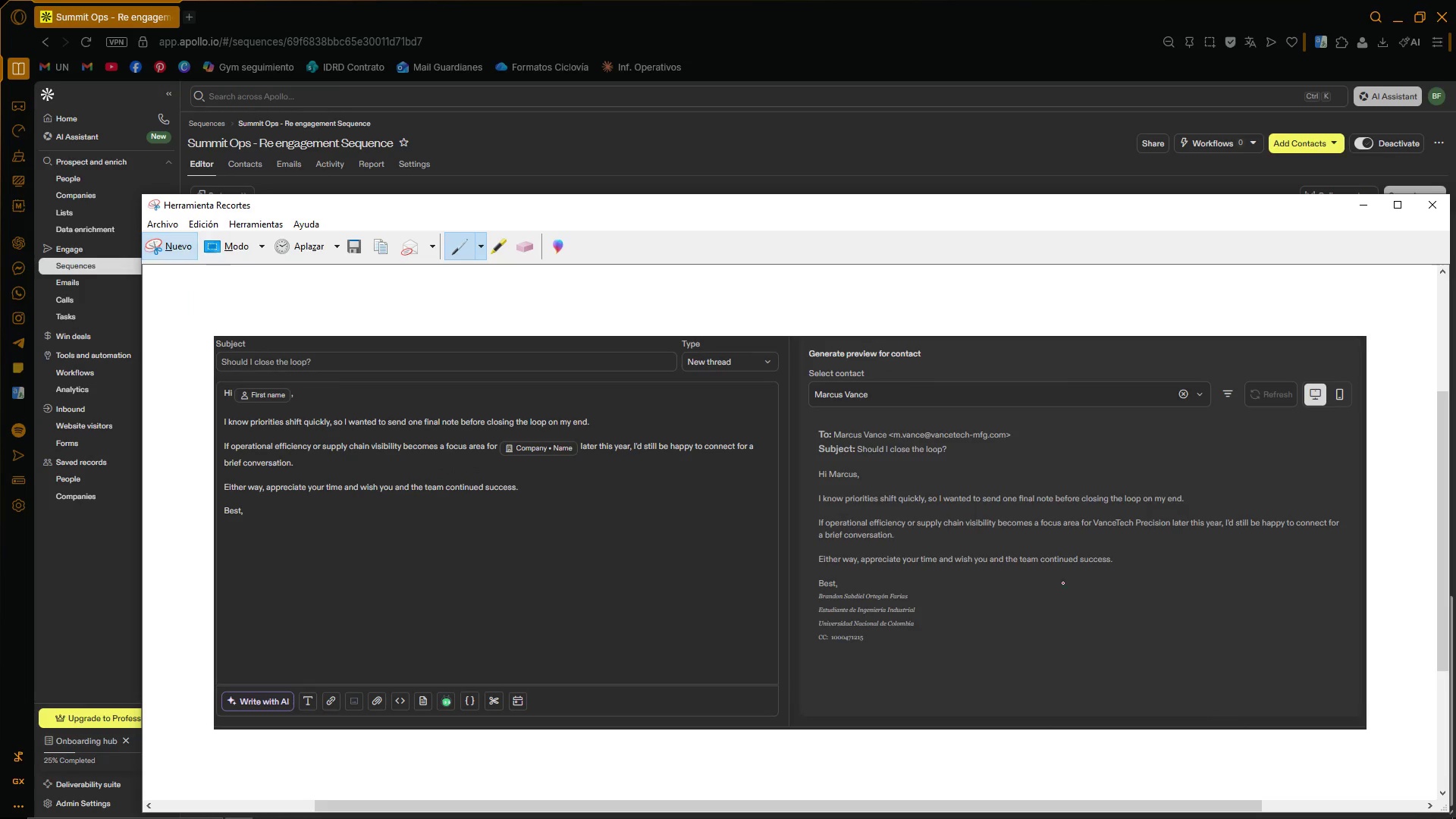 
key(Control+C)
 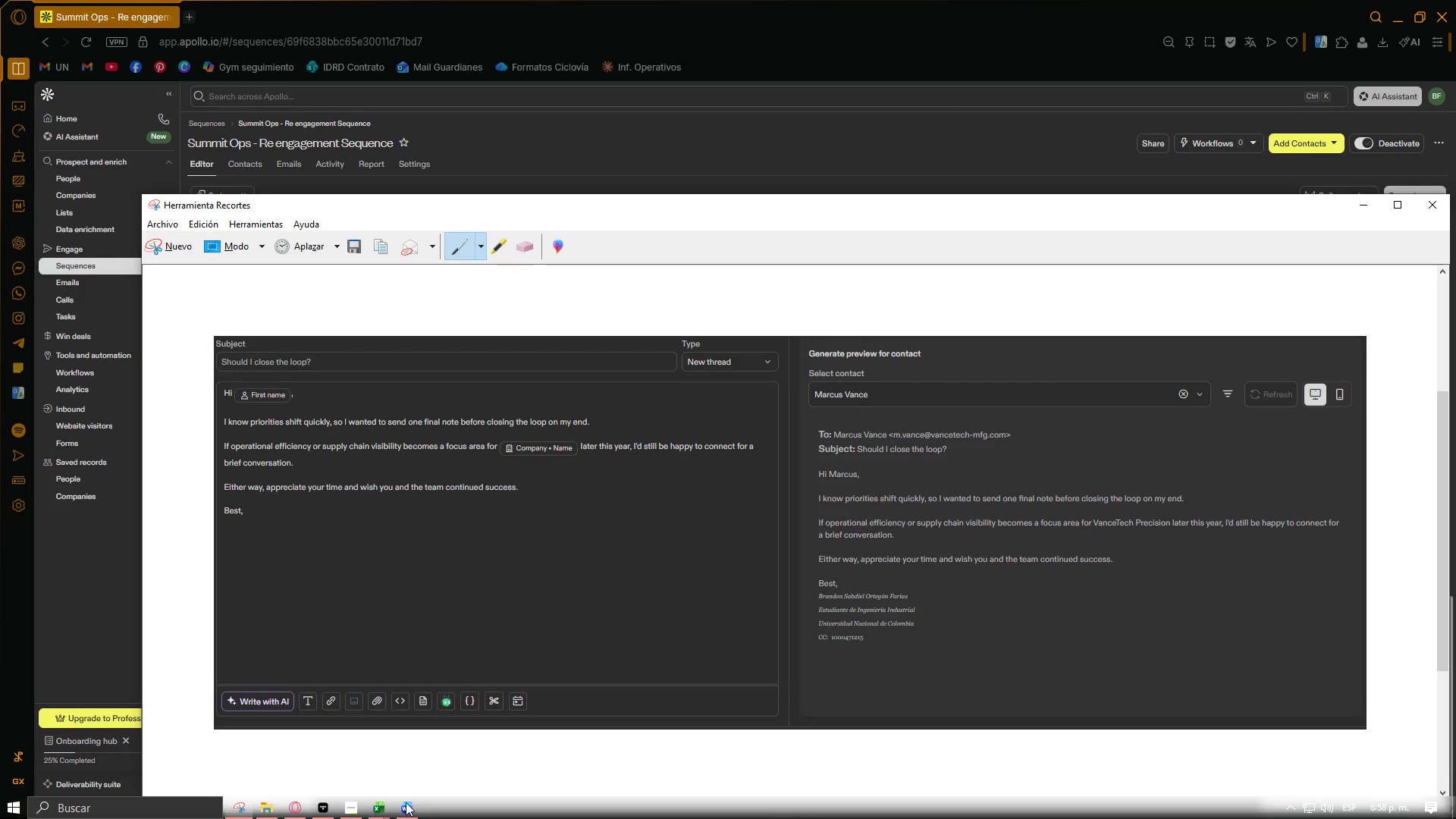 
left_click([410, 809])
 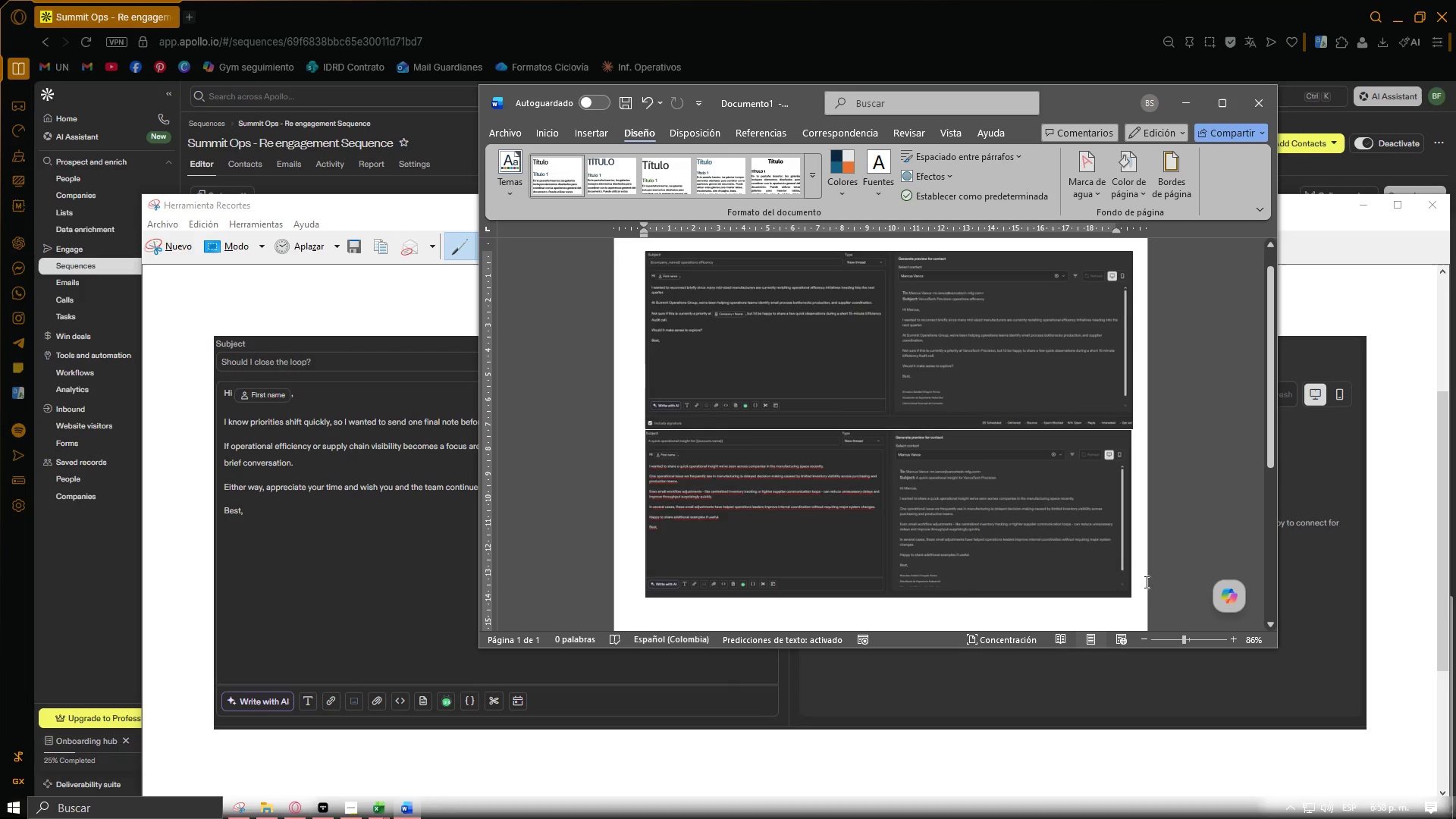 
left_click([1138, 590])
 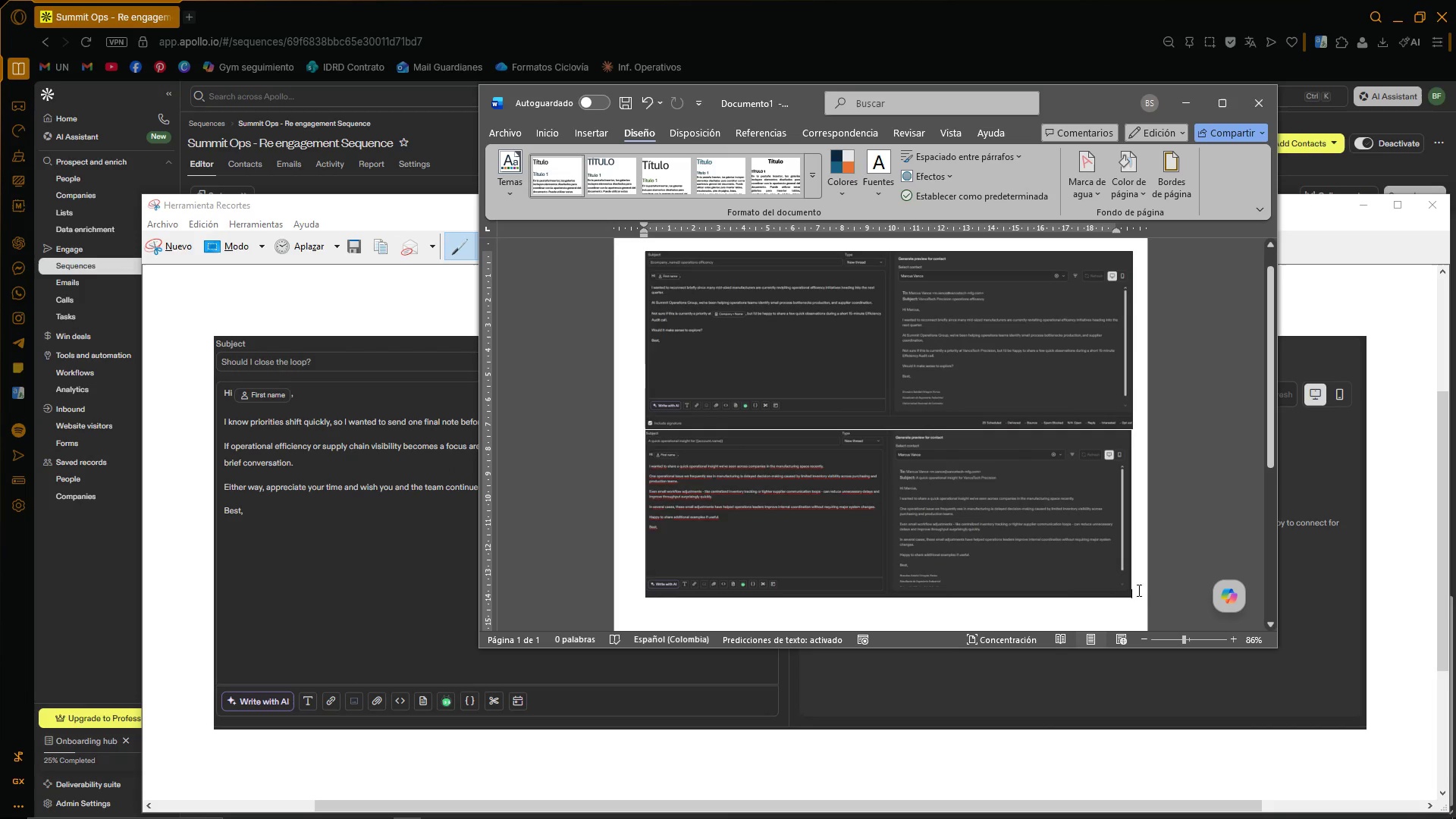 
key(Control+V)
 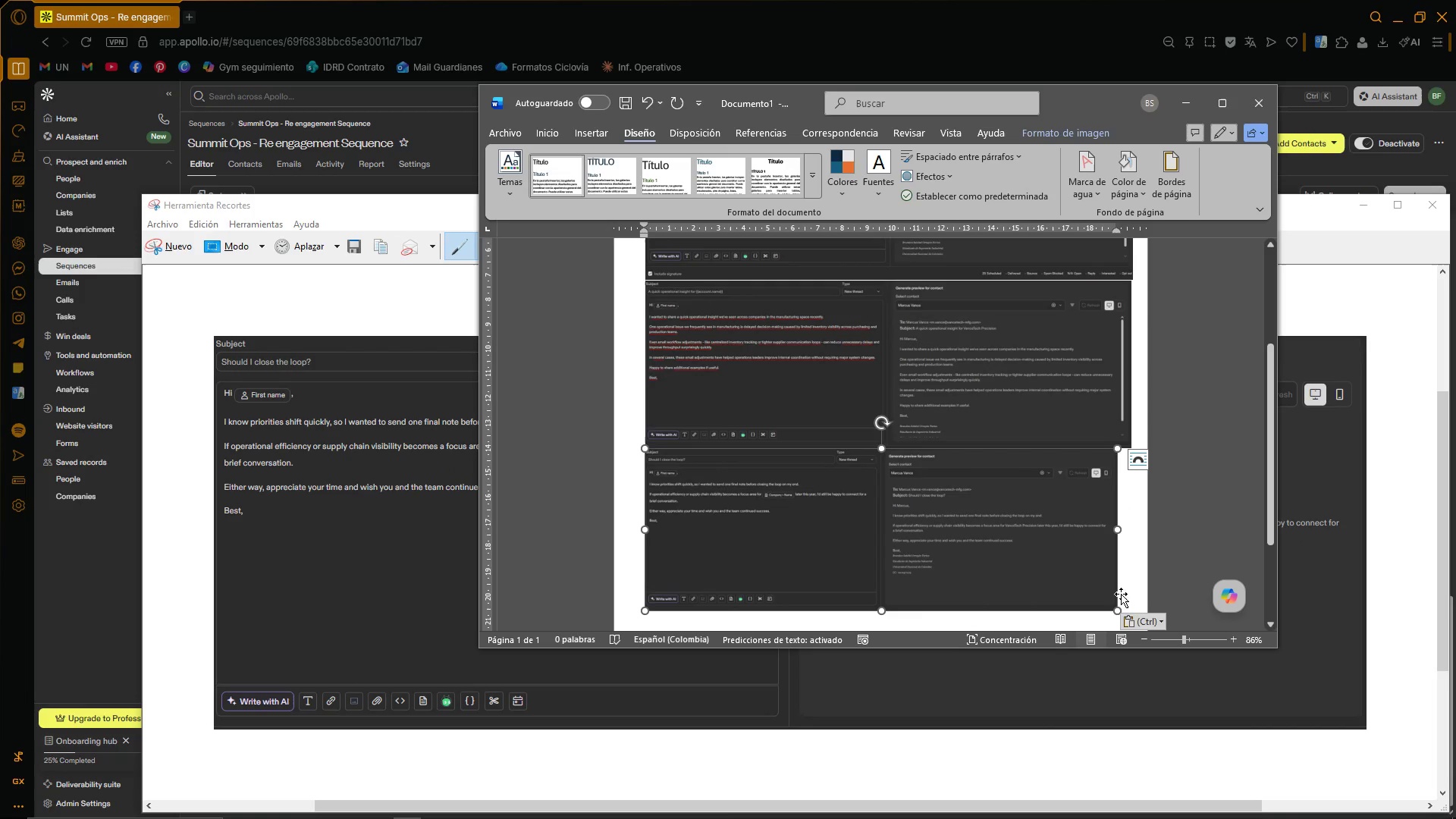 
left_click_drag(start_coordinate=[1119, 613], to_coordinate=[1131, 629])
 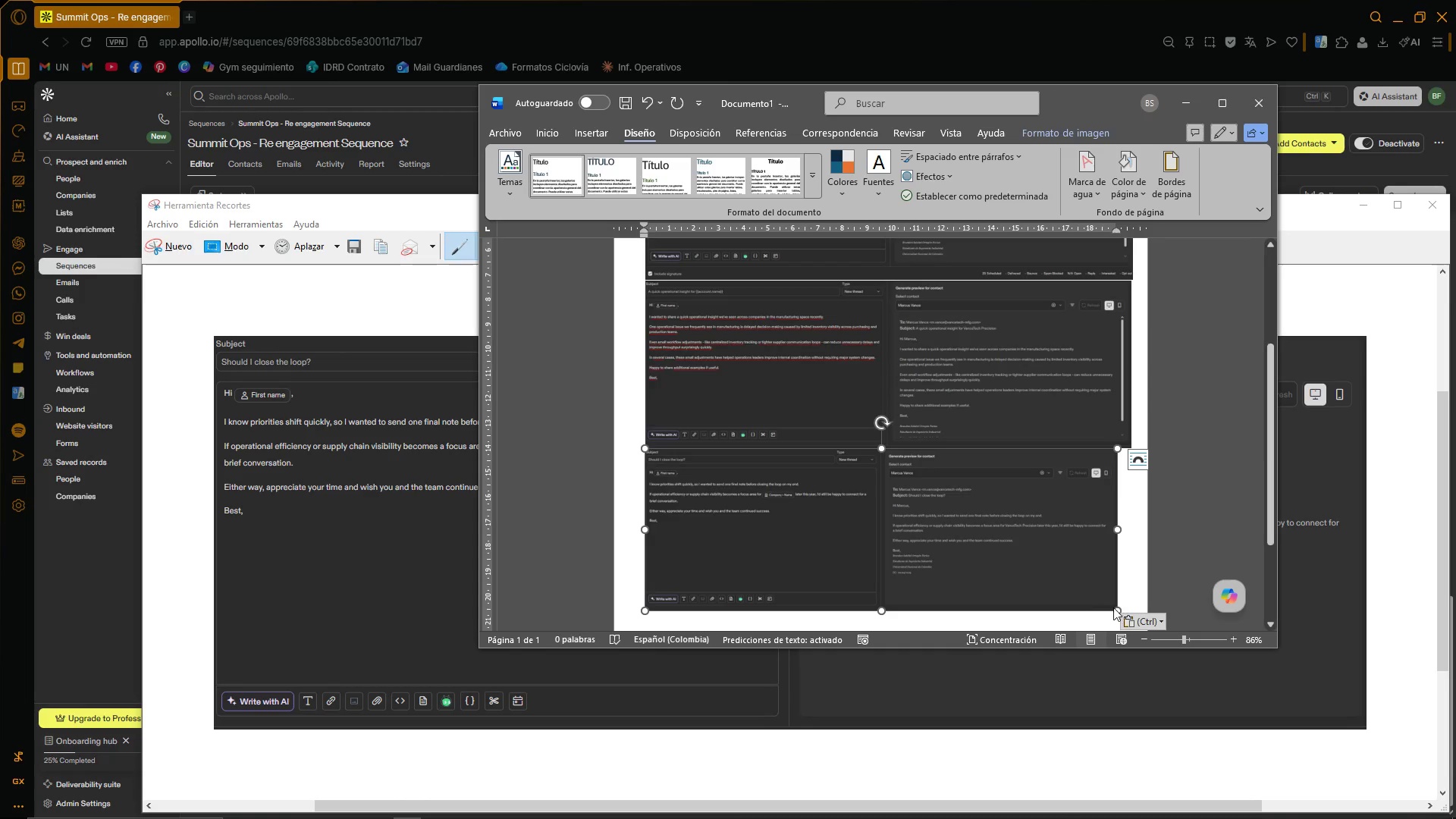 
left_click_drag(start_coordinate=[1113, 607], to_coordinate=[1119, 608])
 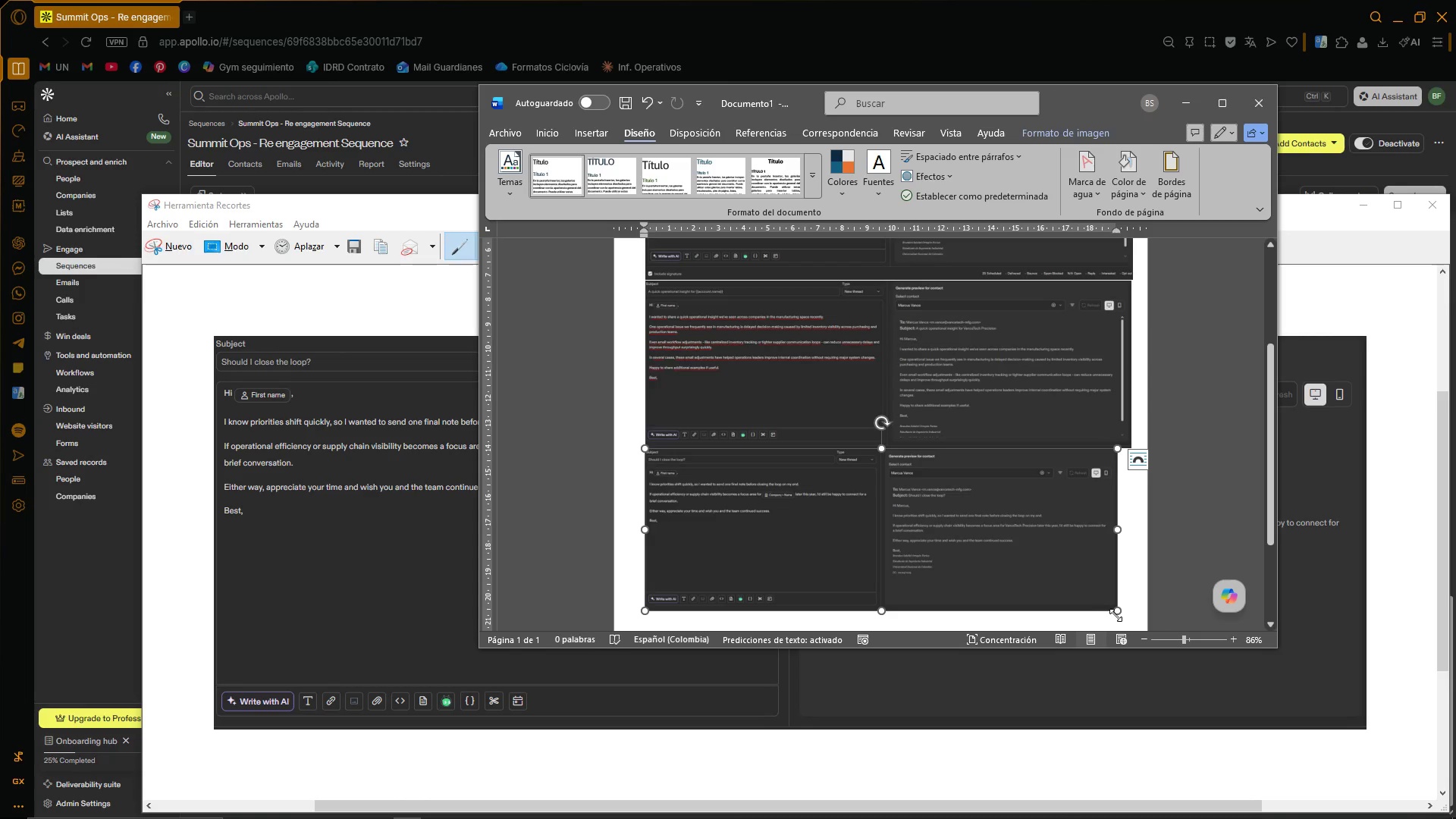 
left_click_drag(start_coordinate=[1116, 615], to_coordinate=[1125, 614])
 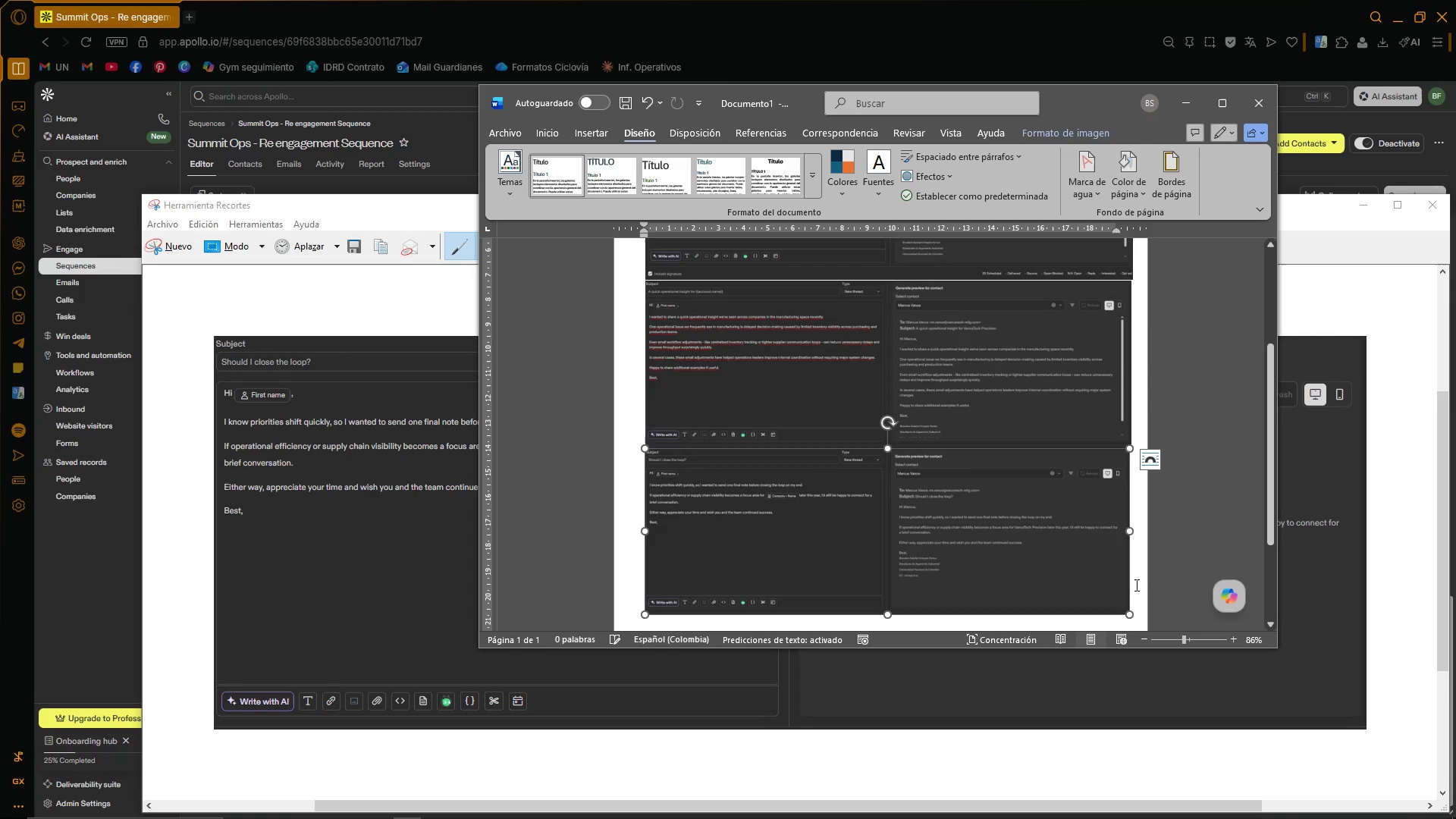 
left_click([1135, 585])
 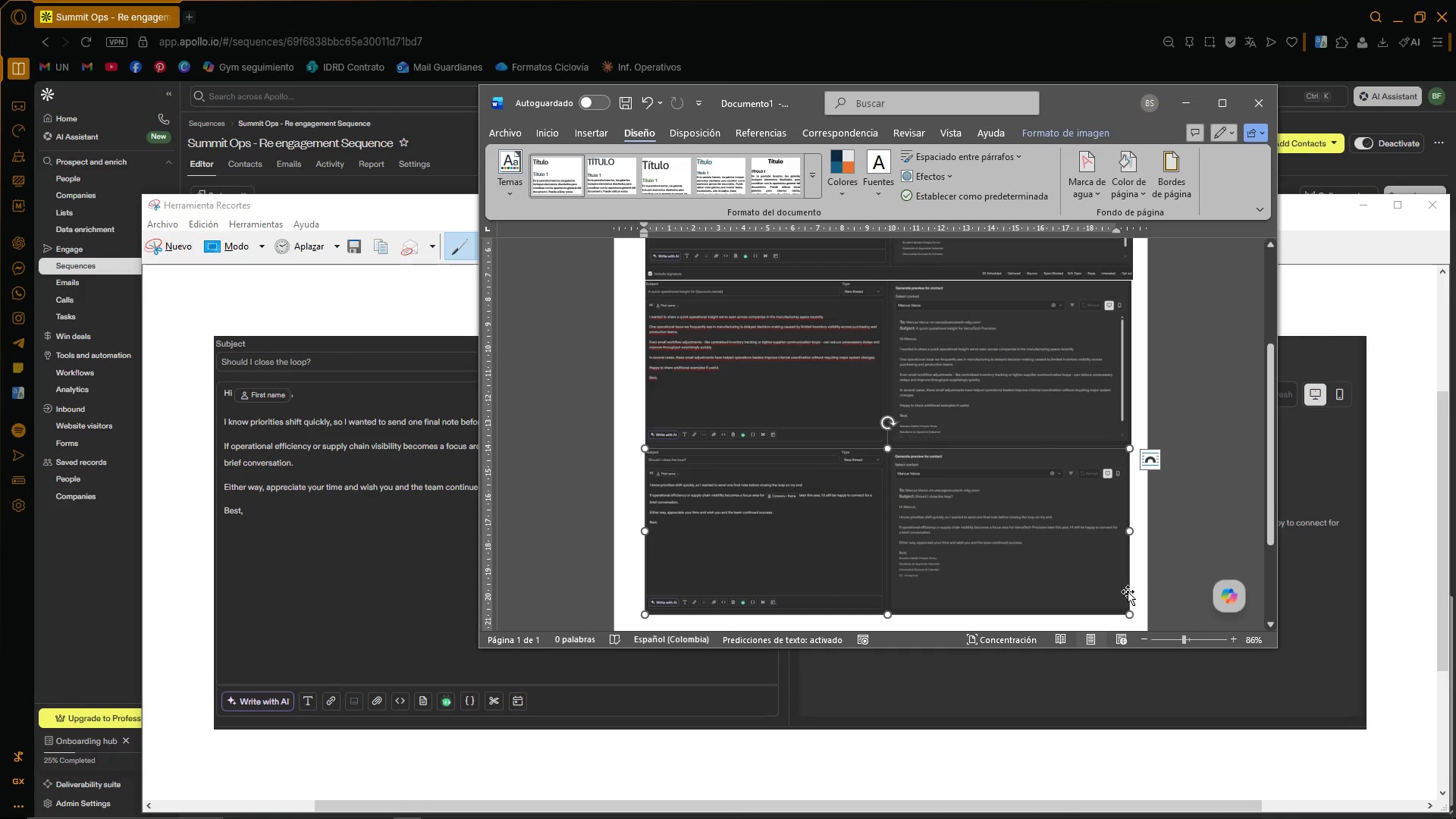 
left_click_drag(start_coordinate=[1128, 612], to_coordinate=[1132, 614])
 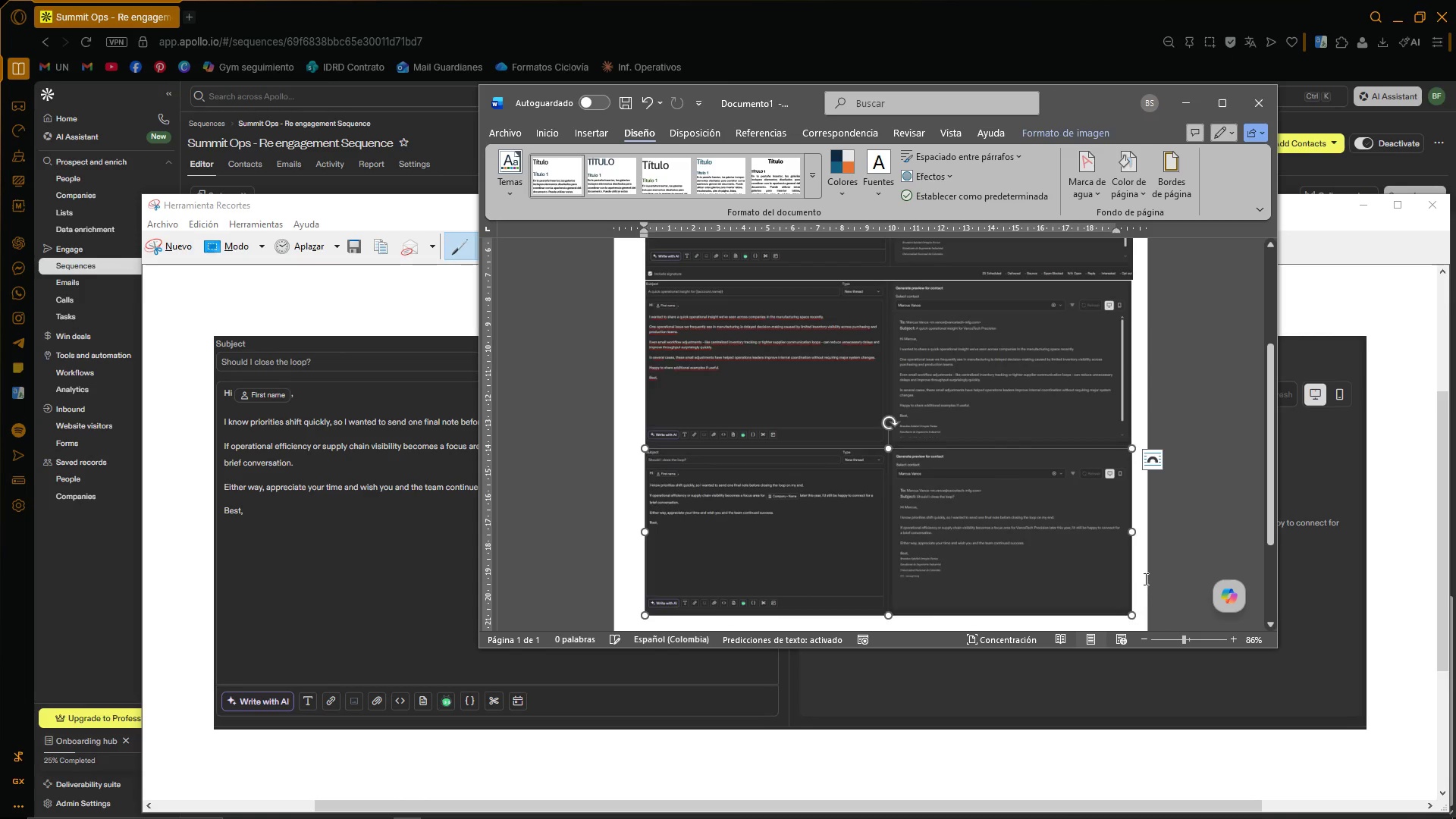 
left_click([1144, 579])
 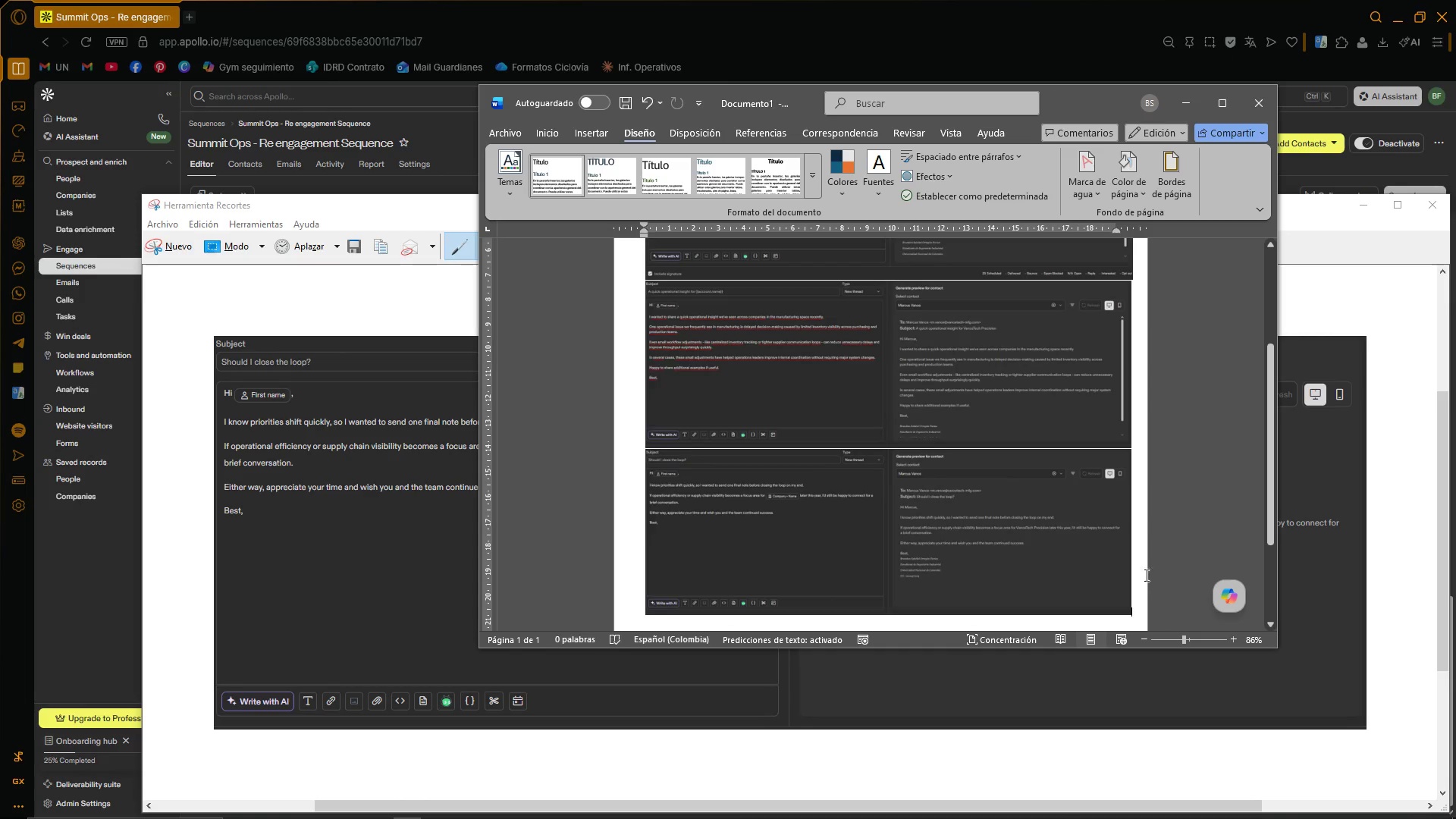 
scroll: coordinate [1125, 490], scroll_direction: up, amount: 7.0
 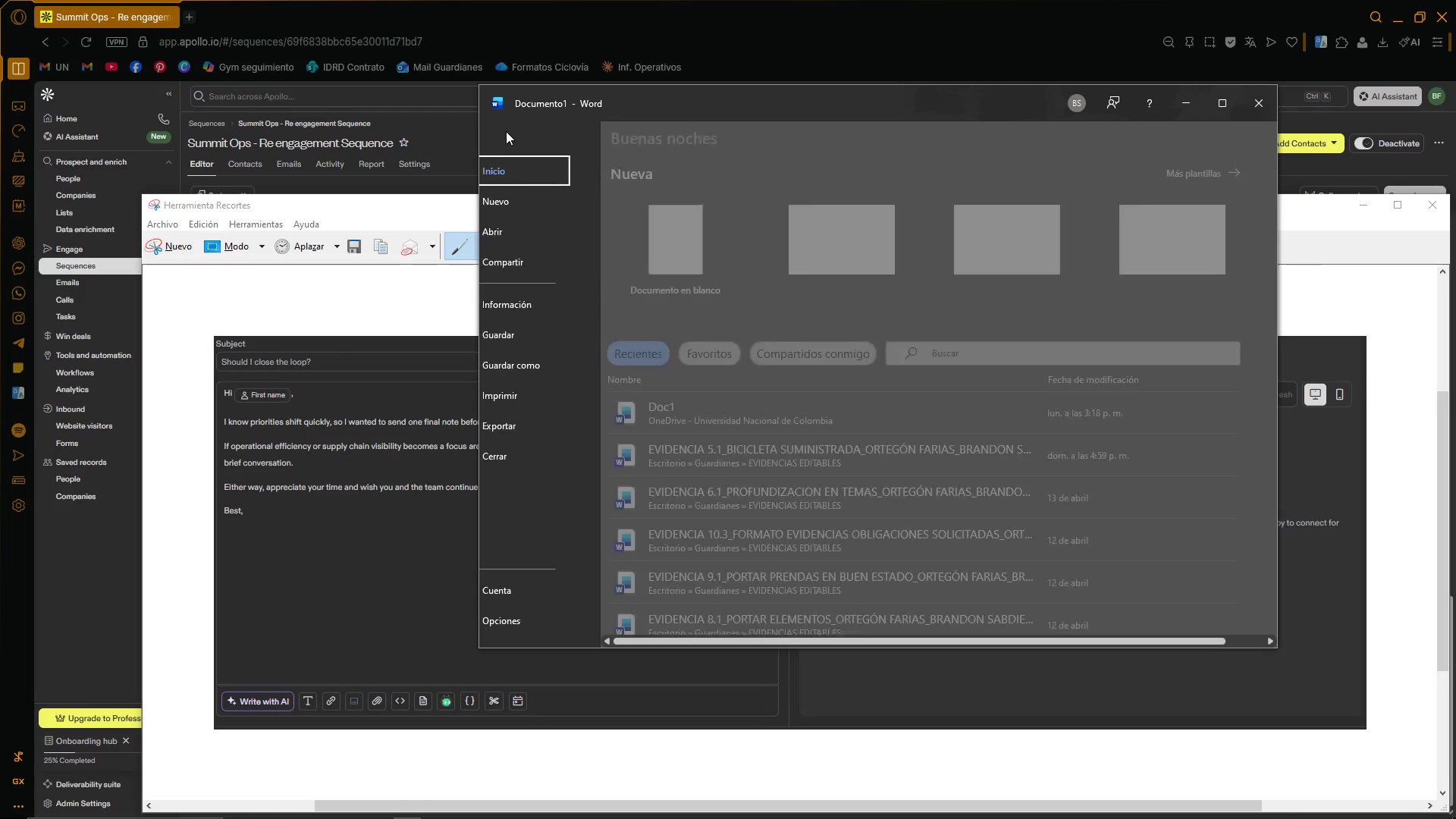 
left_click([498, 138])
 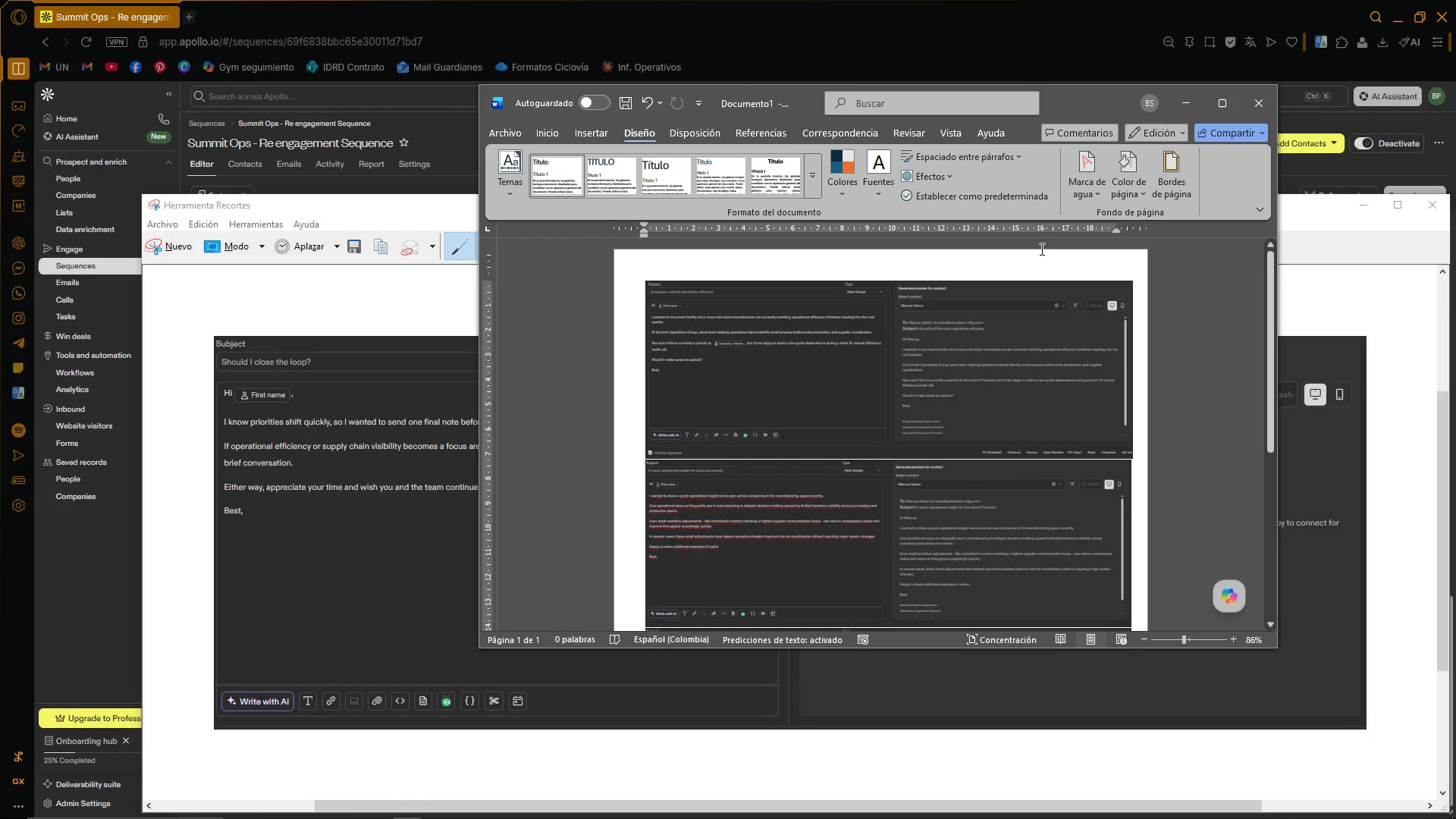 
left_click([1186, 102])
 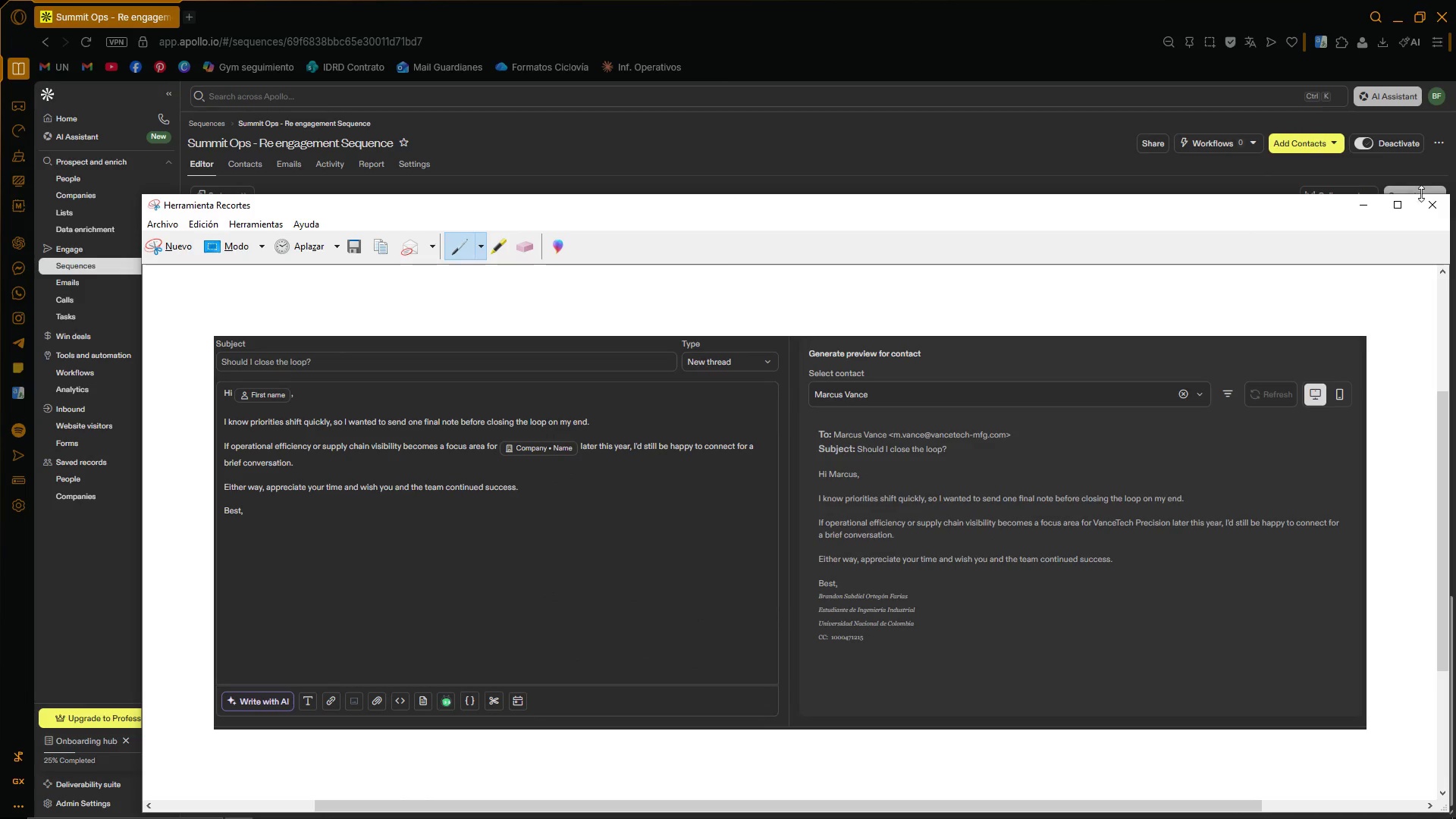 
left_click([1426, 210])
 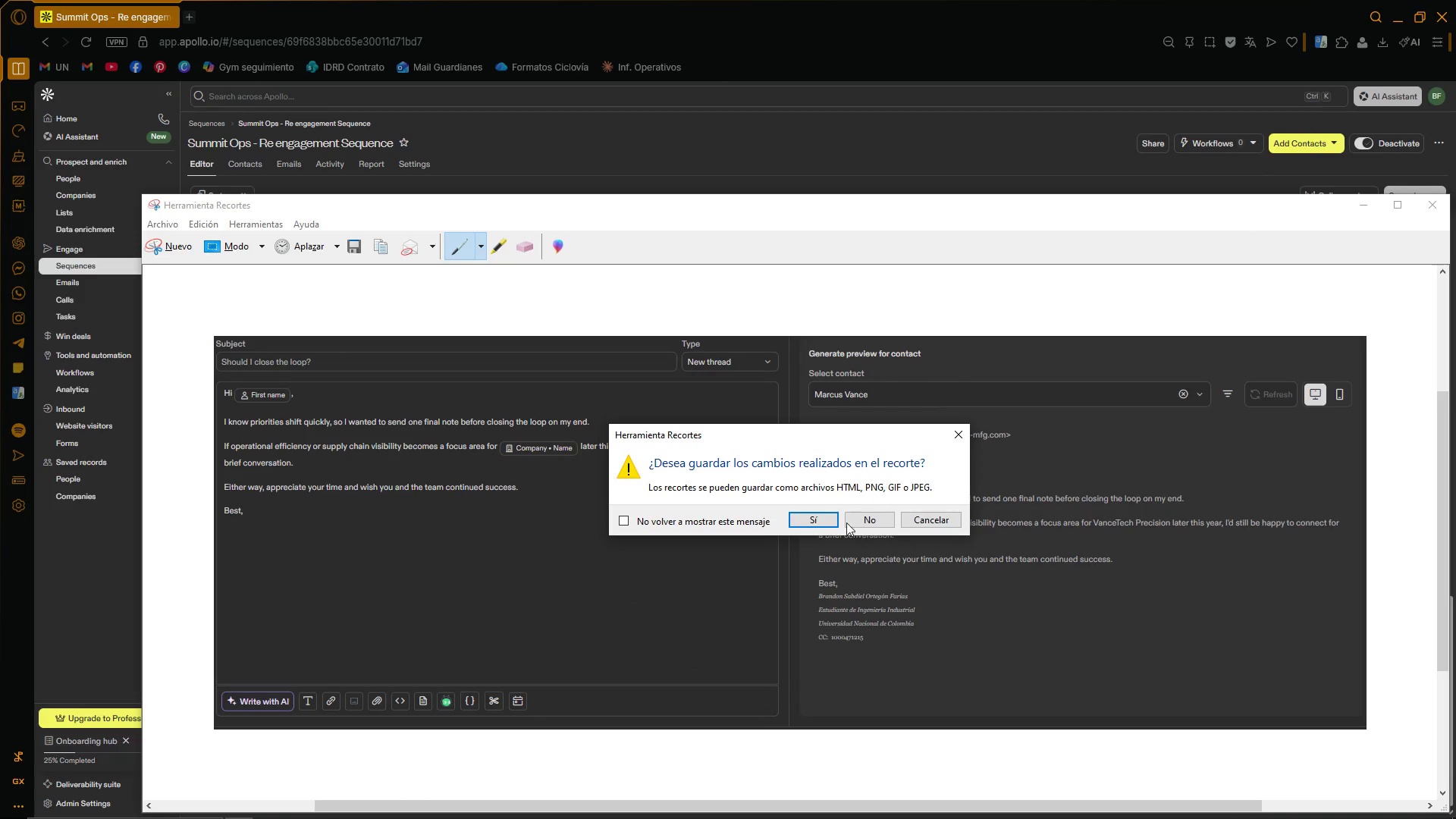 
left_click([868, 519])
 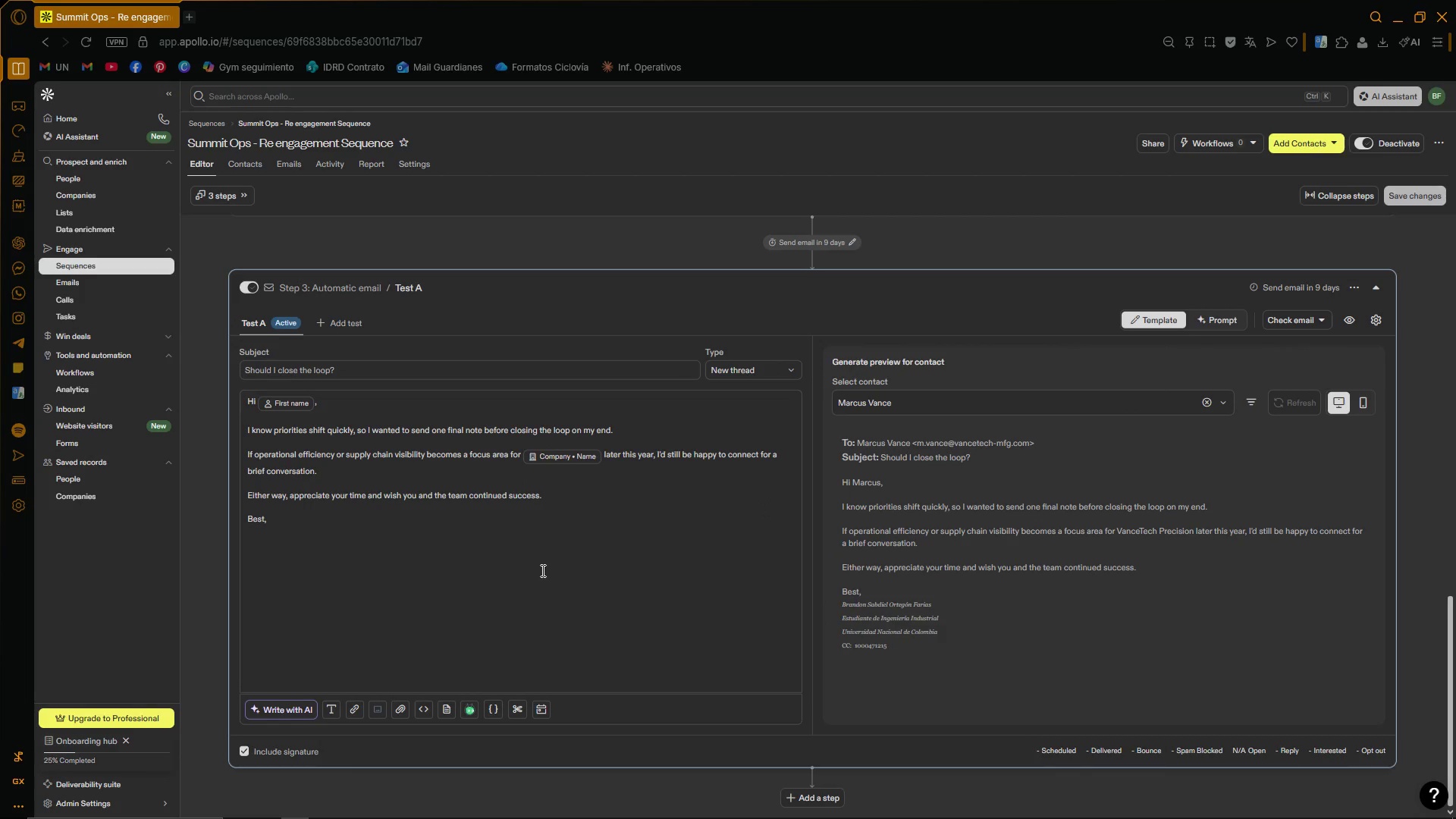 
scroll: coordinate [376, 406], scroll_direction: up, amount: 23.0
 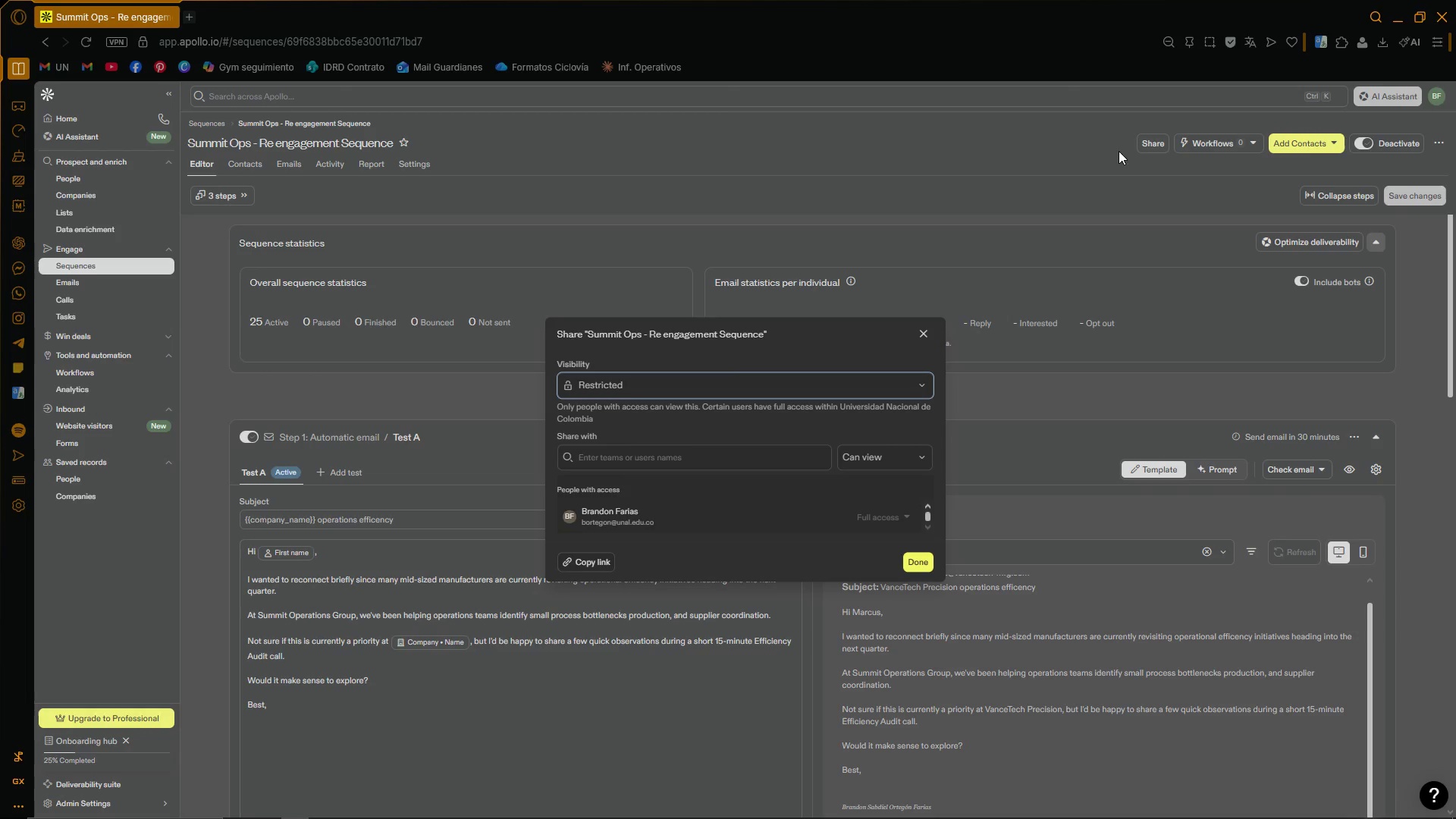 
double_click([814, 394])
 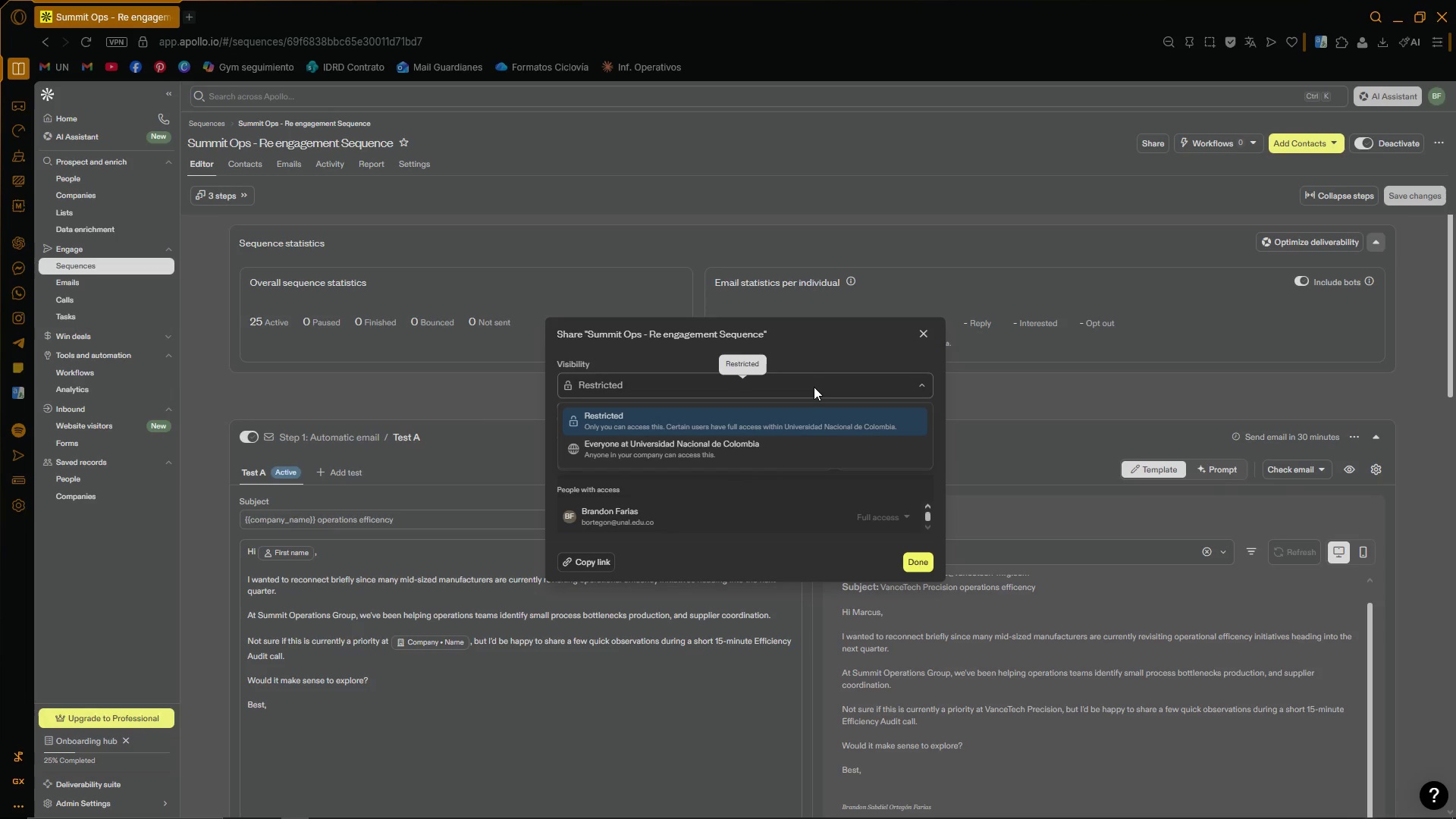 
left_click([814, 387])
 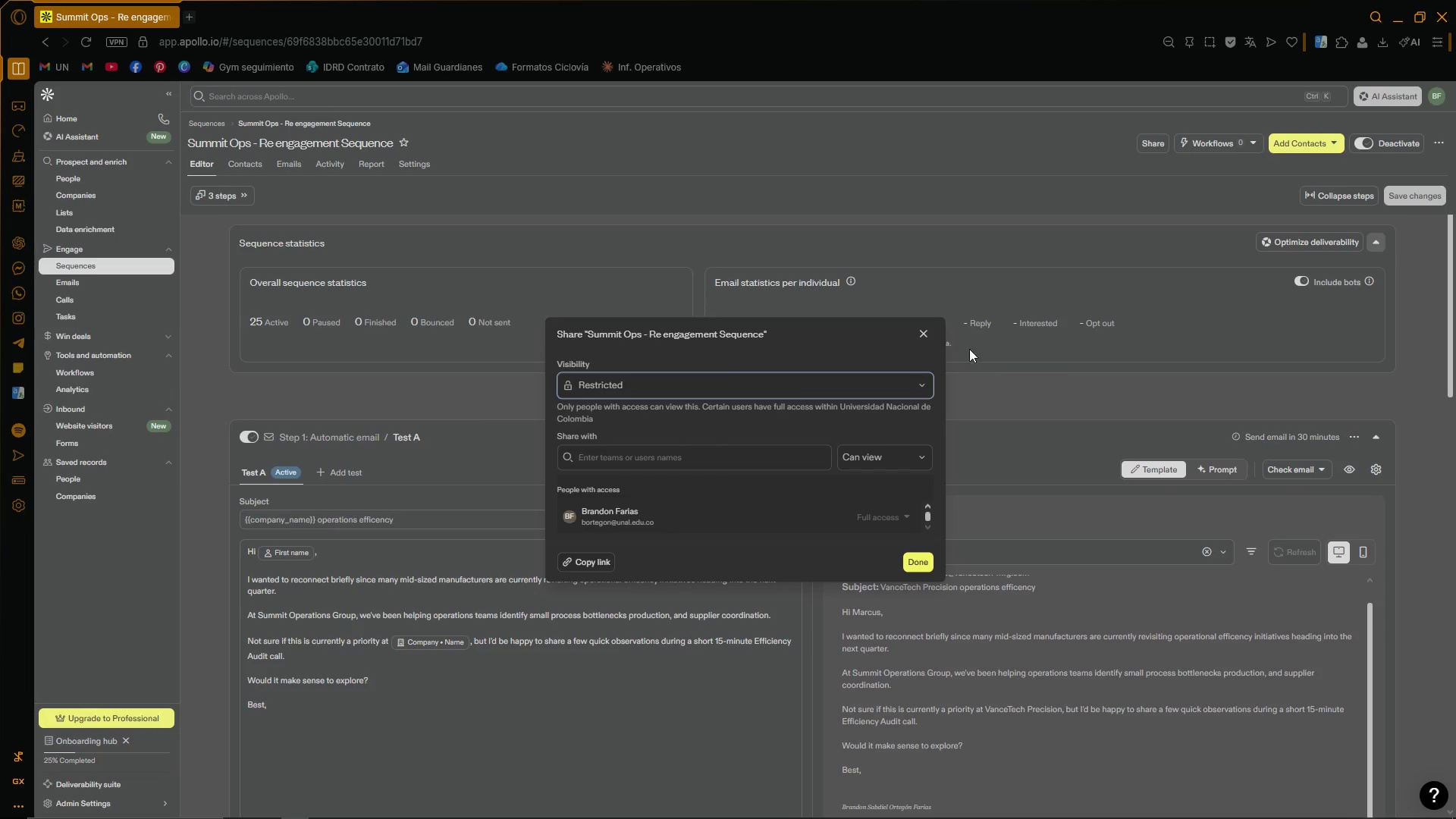 
left_click([899, 451])
 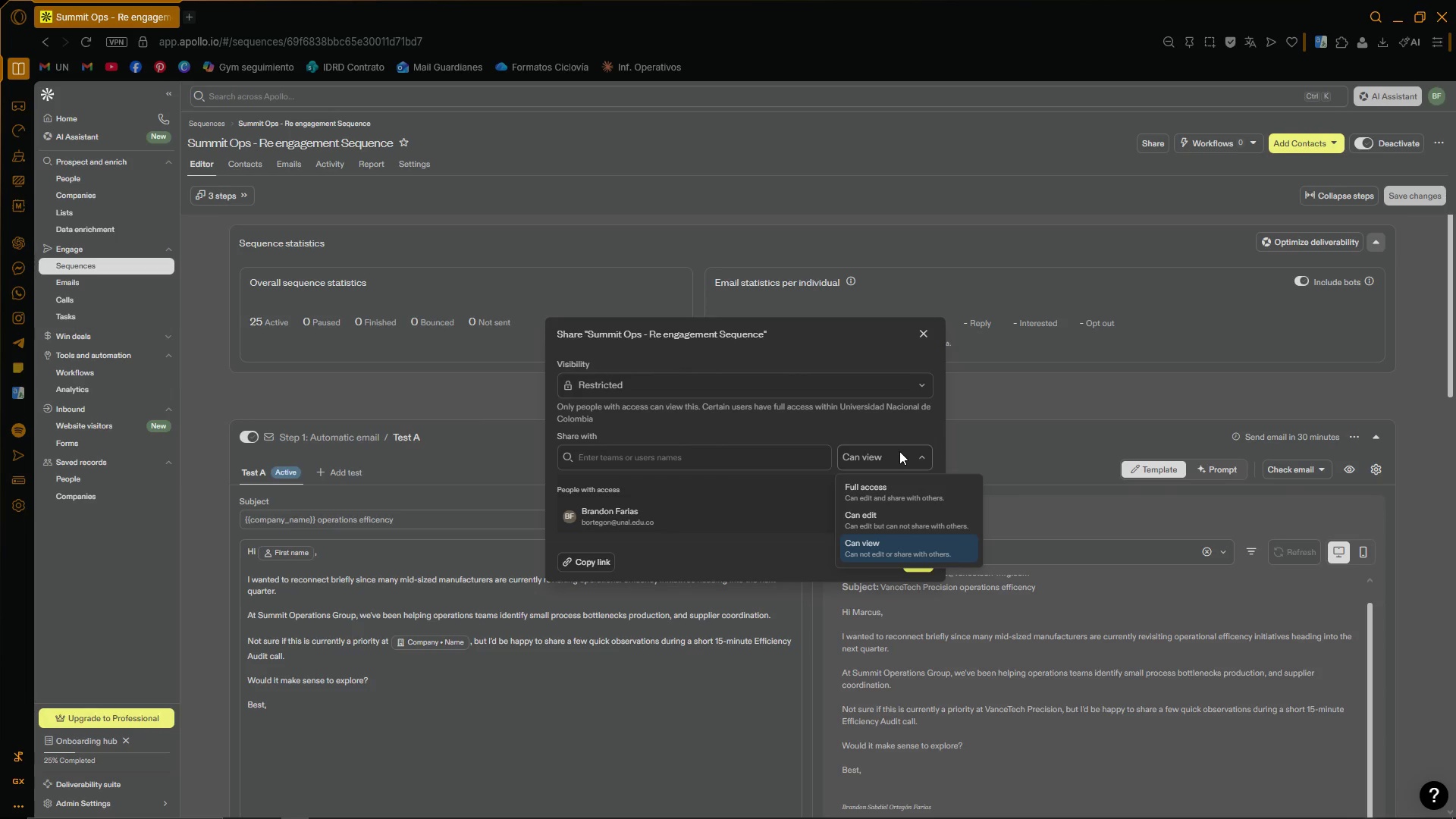 
left_click([899, 451])
 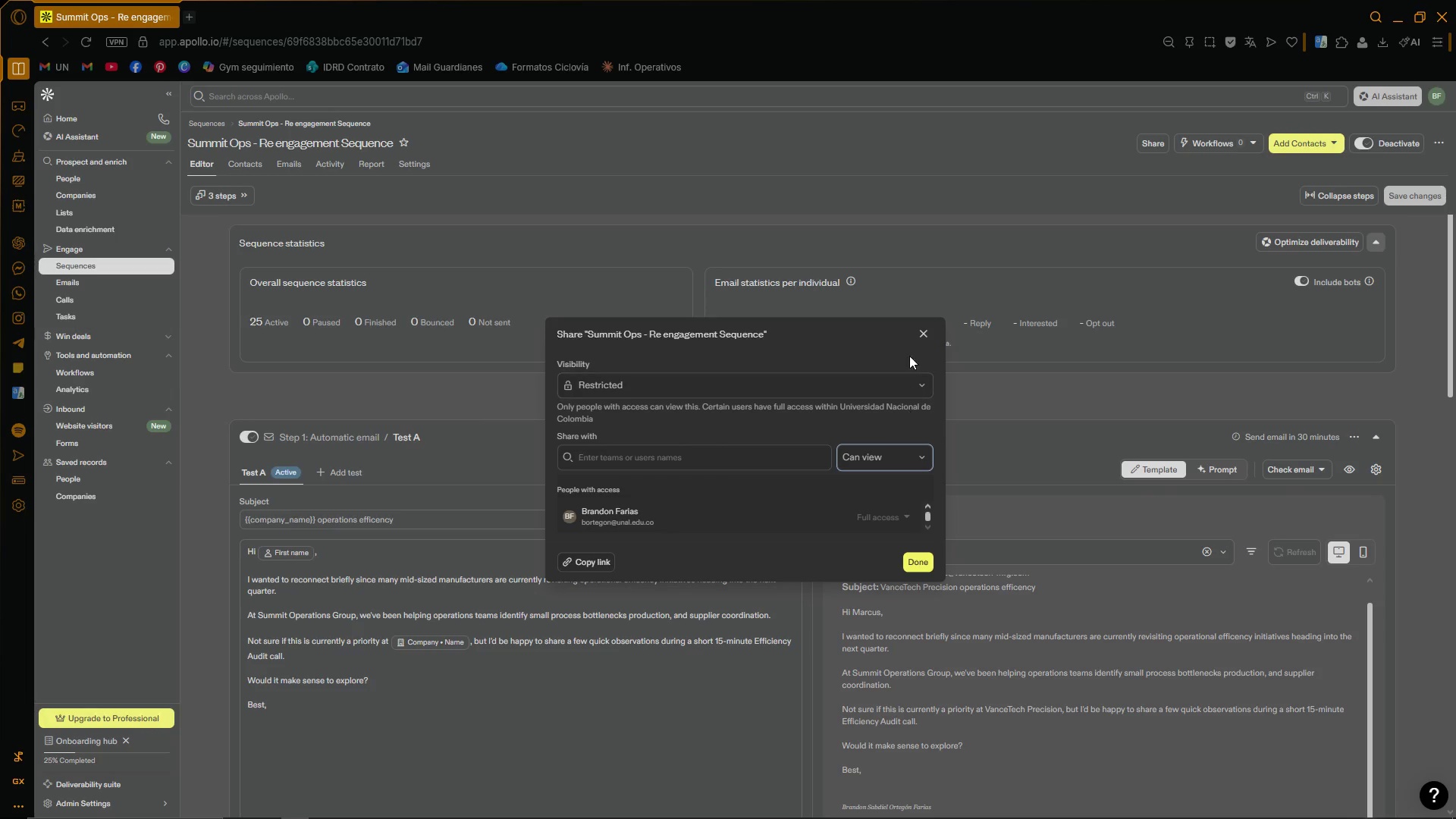 
left_click([915, 336])
 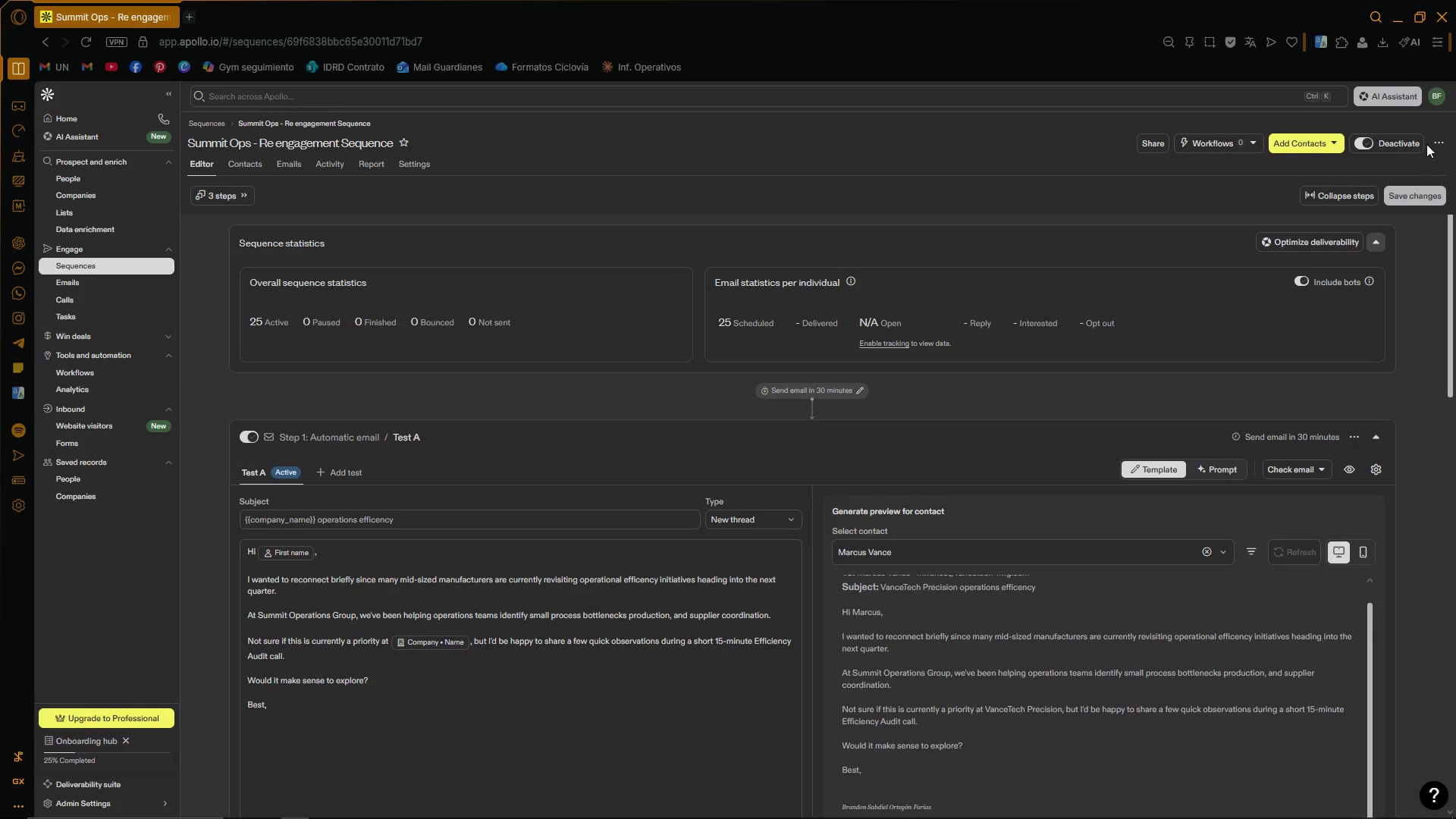 
left_click([1434, 144])
 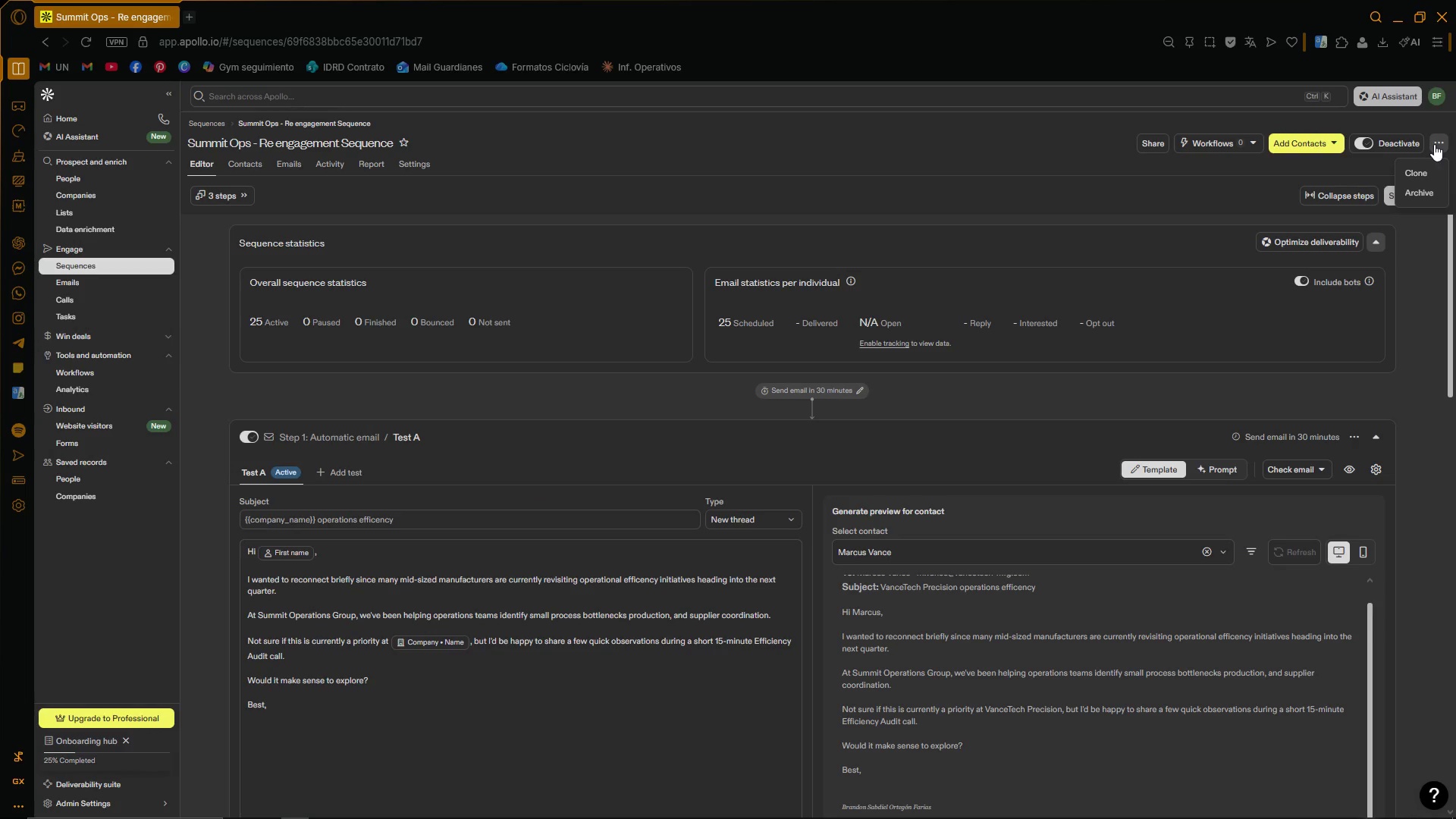 
left_click([1434, 144])
 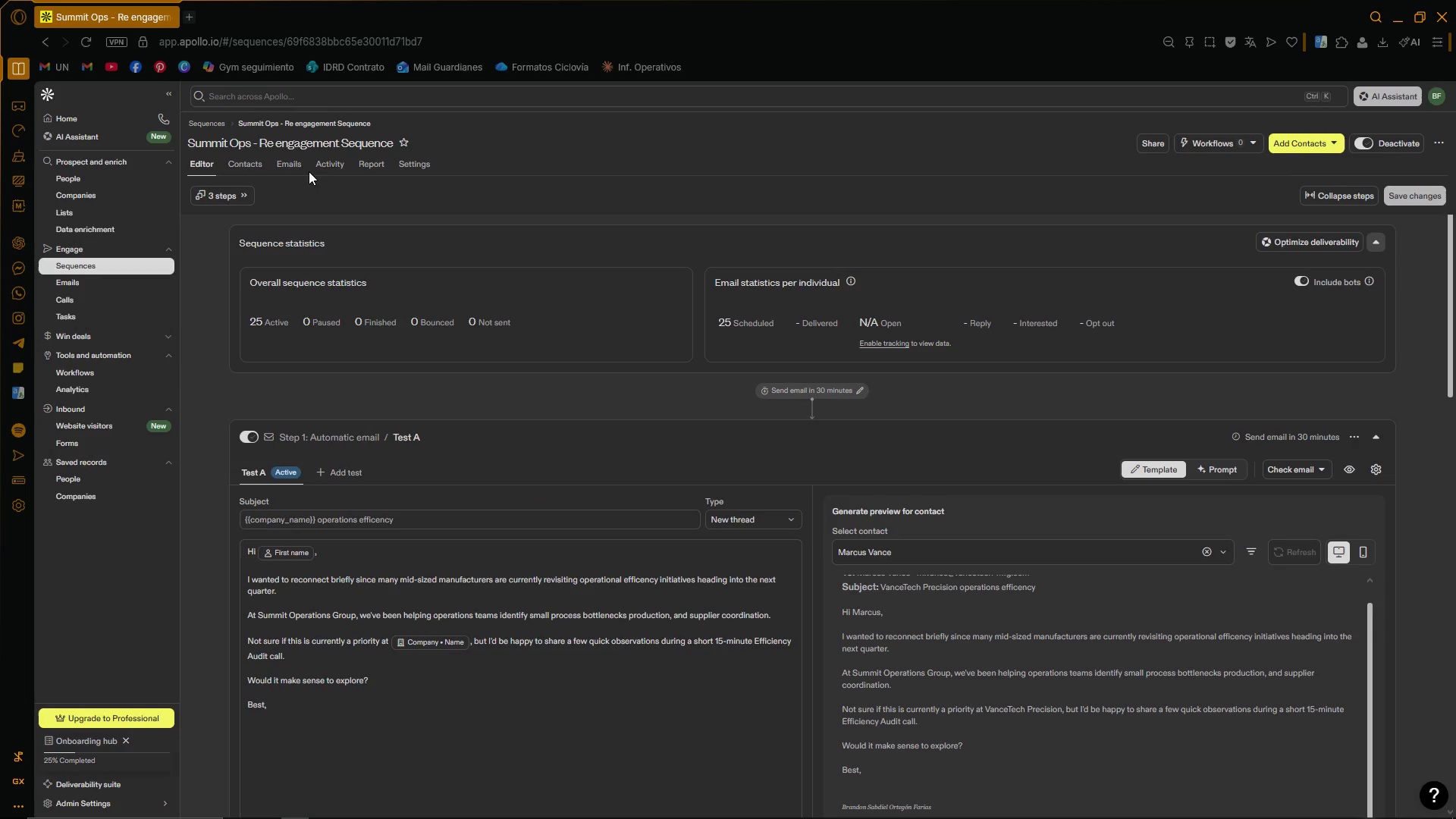 
left_click([253, 167])
 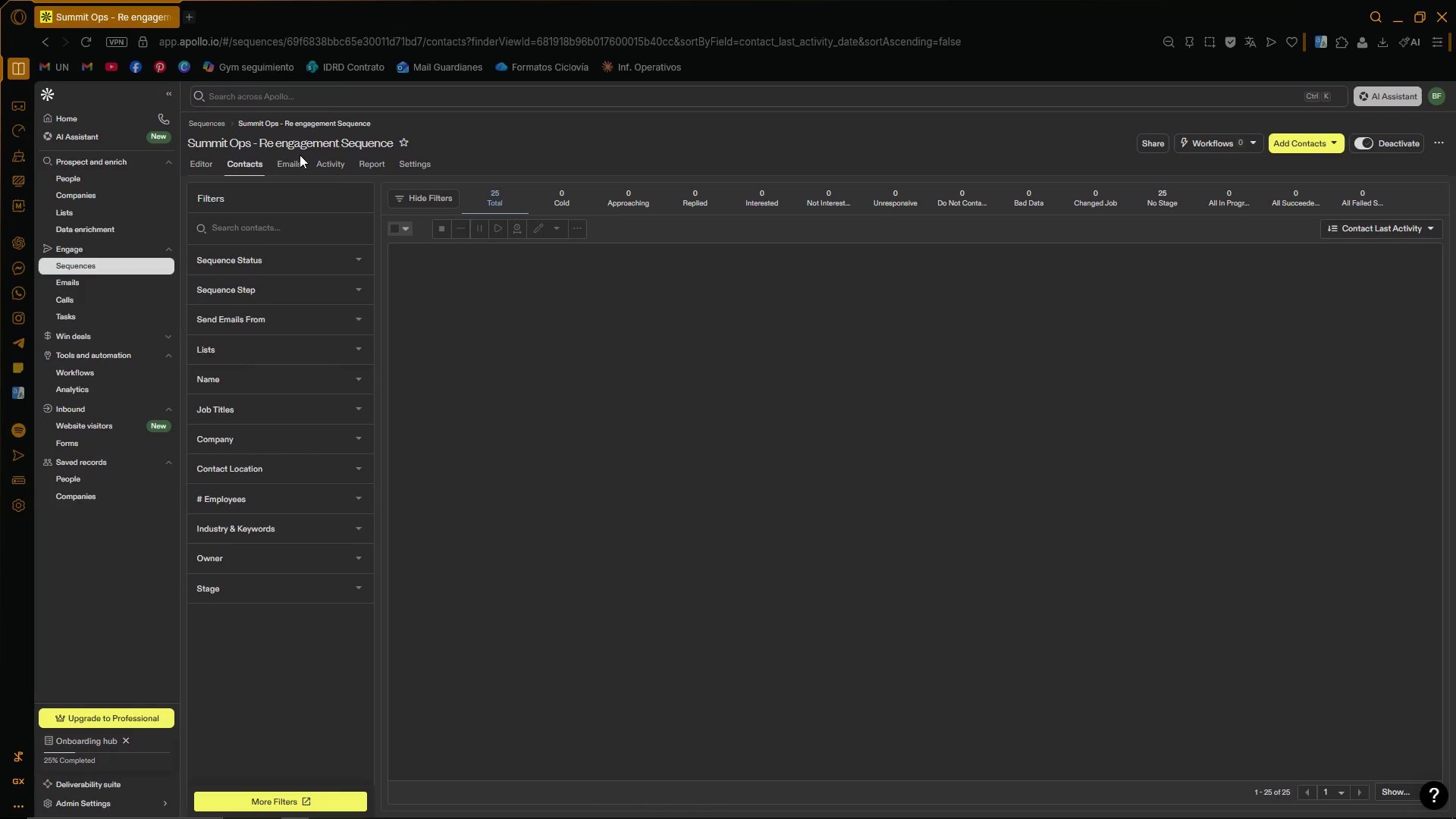 
left_click([297, 159])
 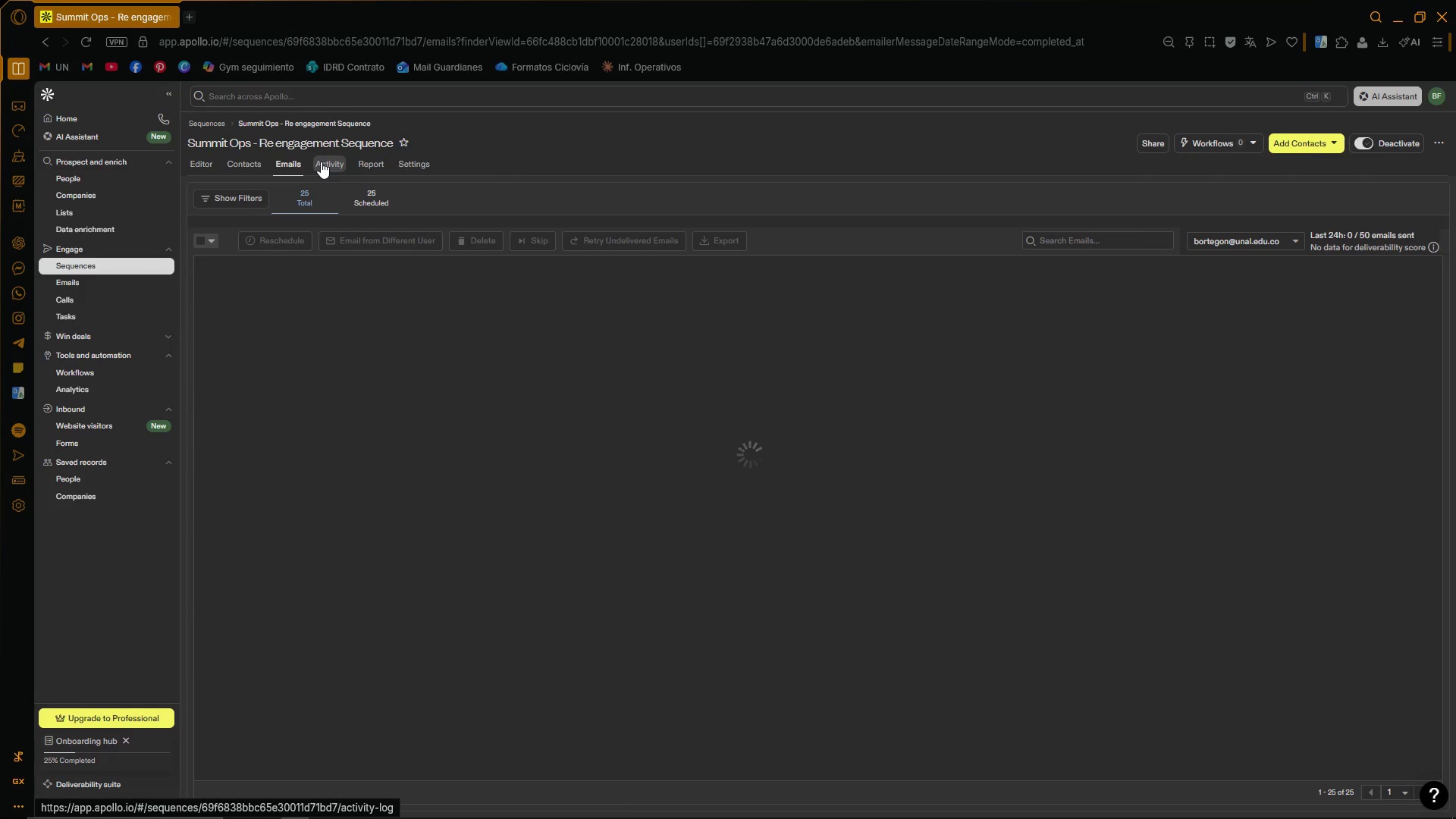 
left_click([321, 161])
 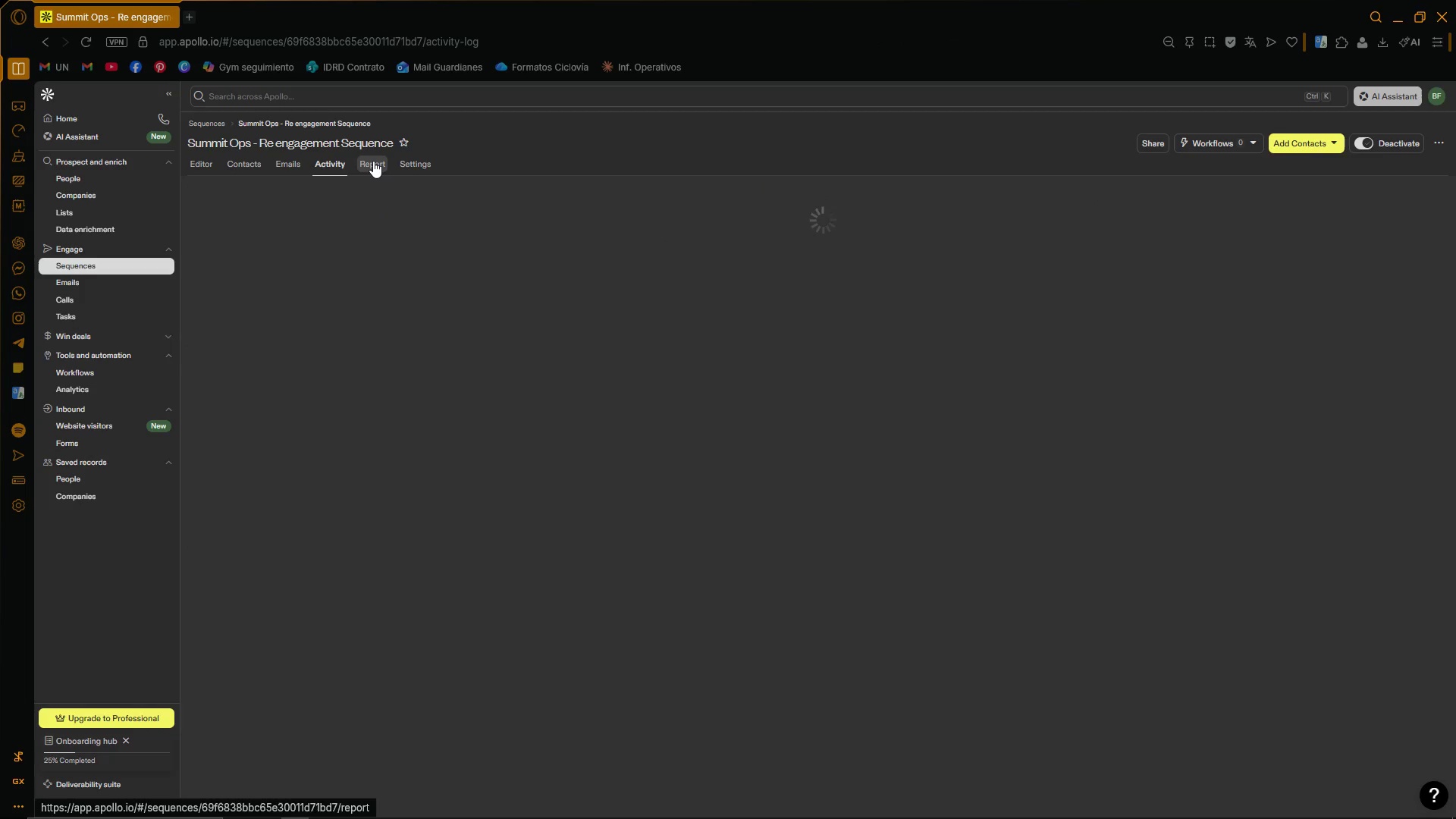 
left_click([373, 161])
 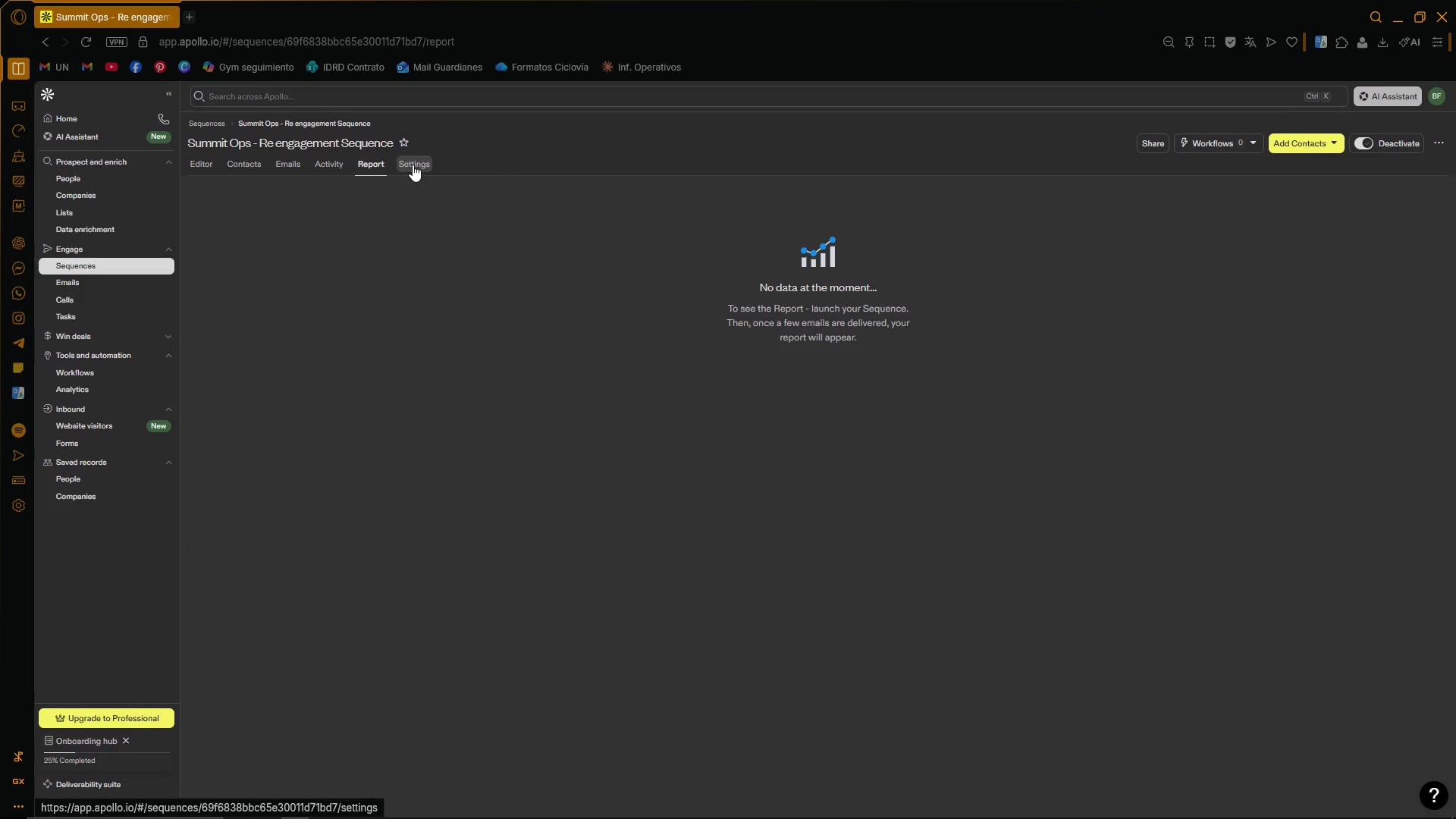 
left_click([413, 165])
 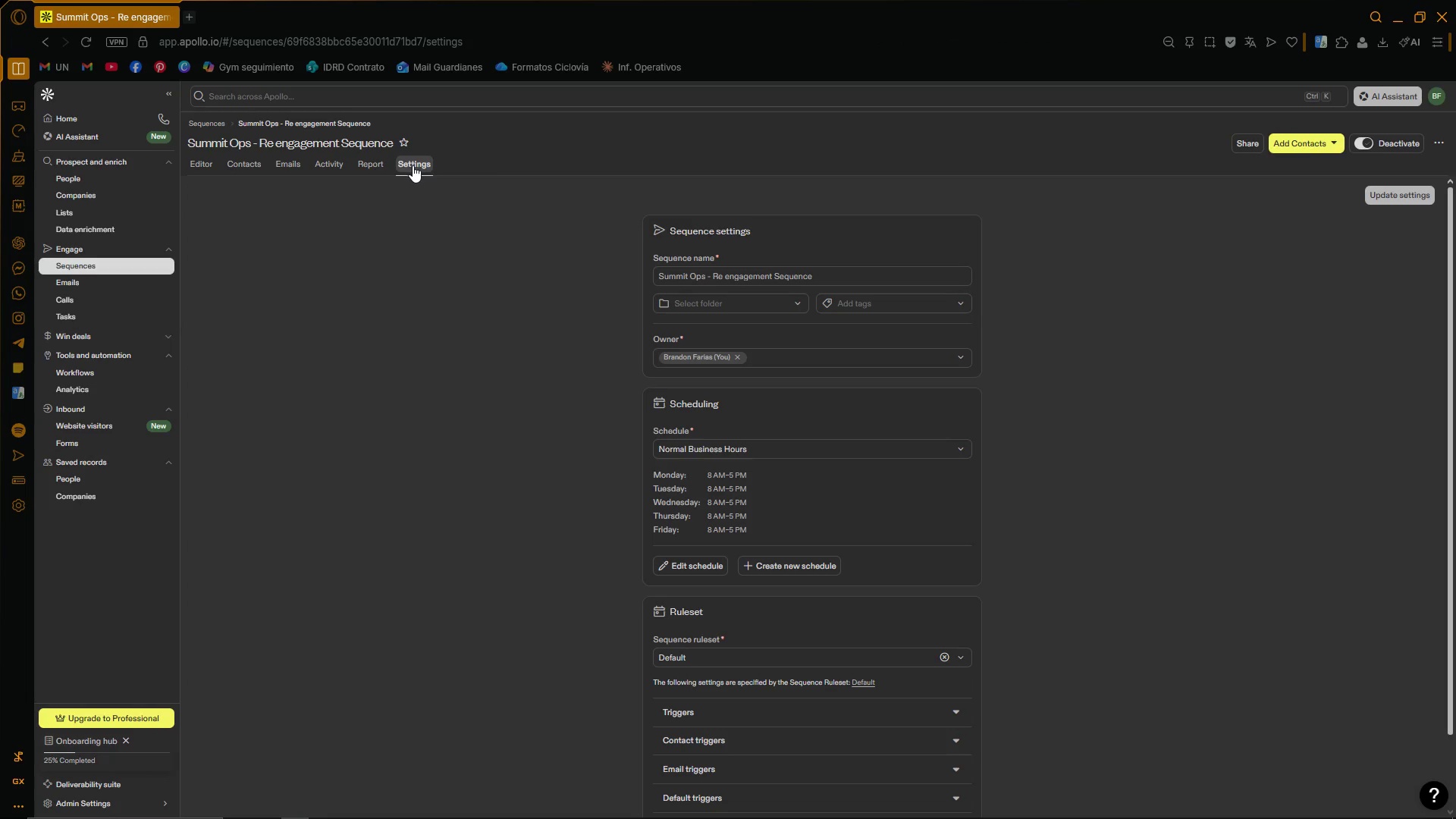 
scroll: coordinate [496, 383], scroll_direction: up, amount: 1.0
 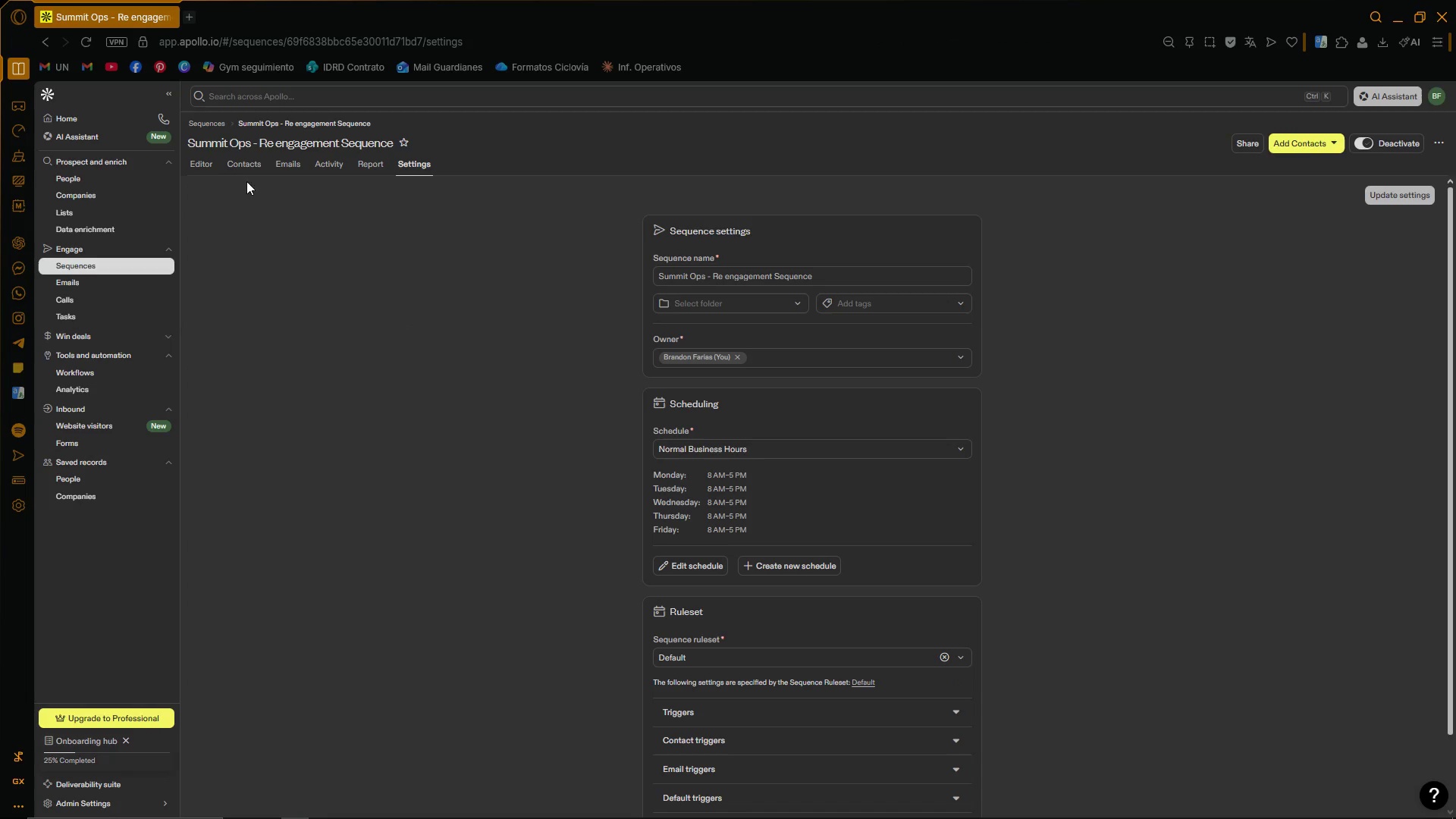 
left_click([205, 168])
 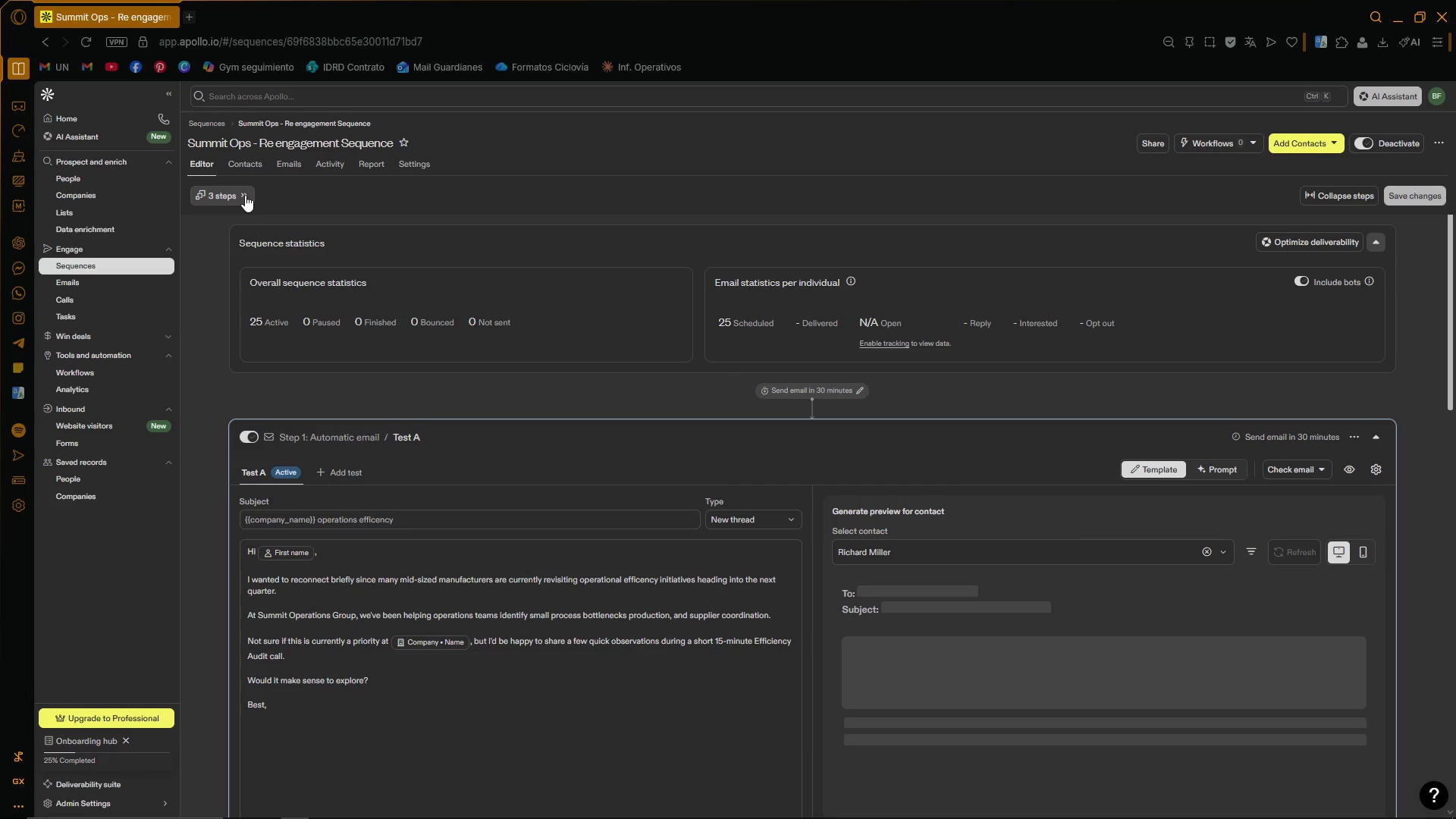 
left_click([249, 196])
 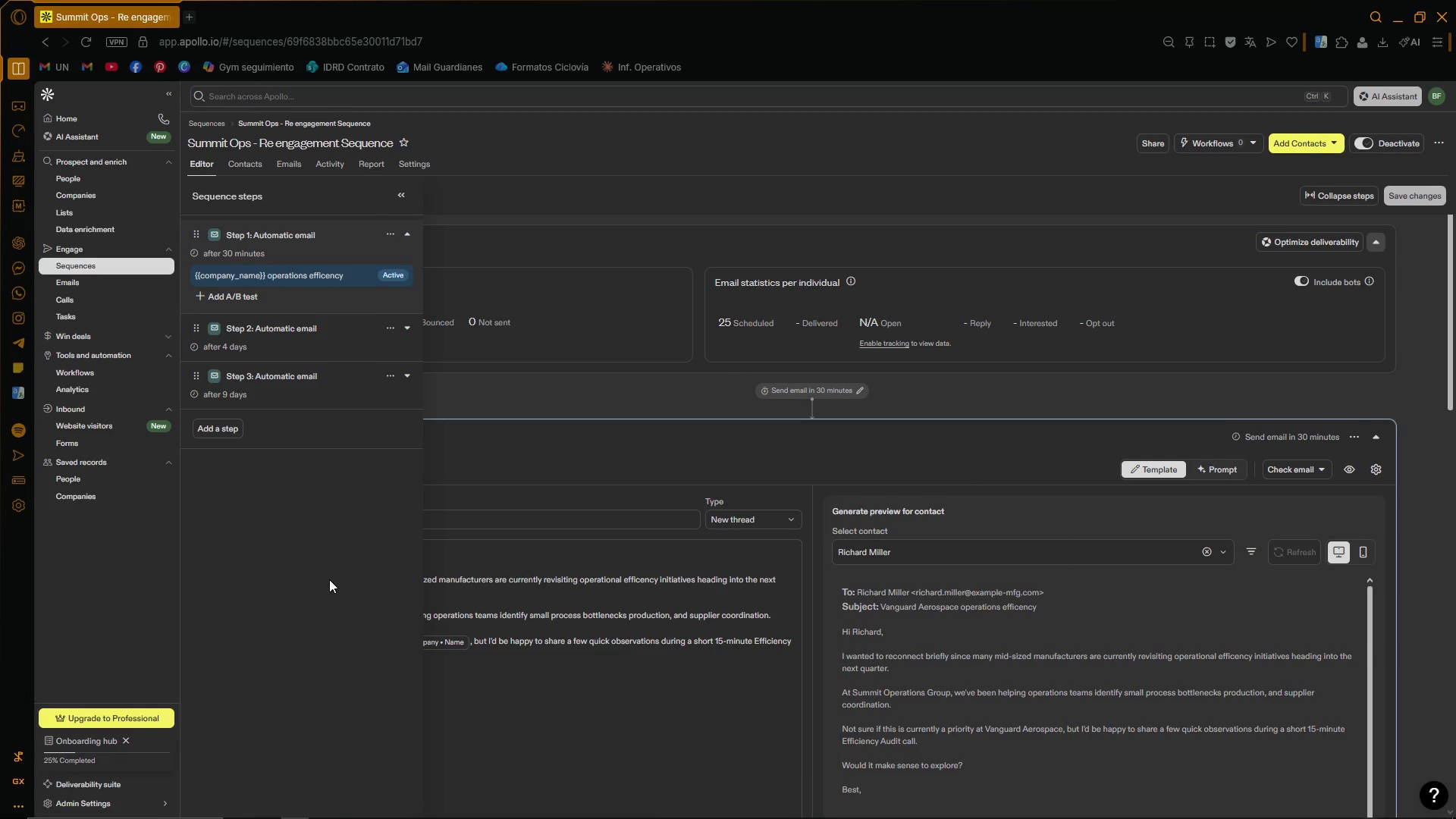 
wait(11.14)
 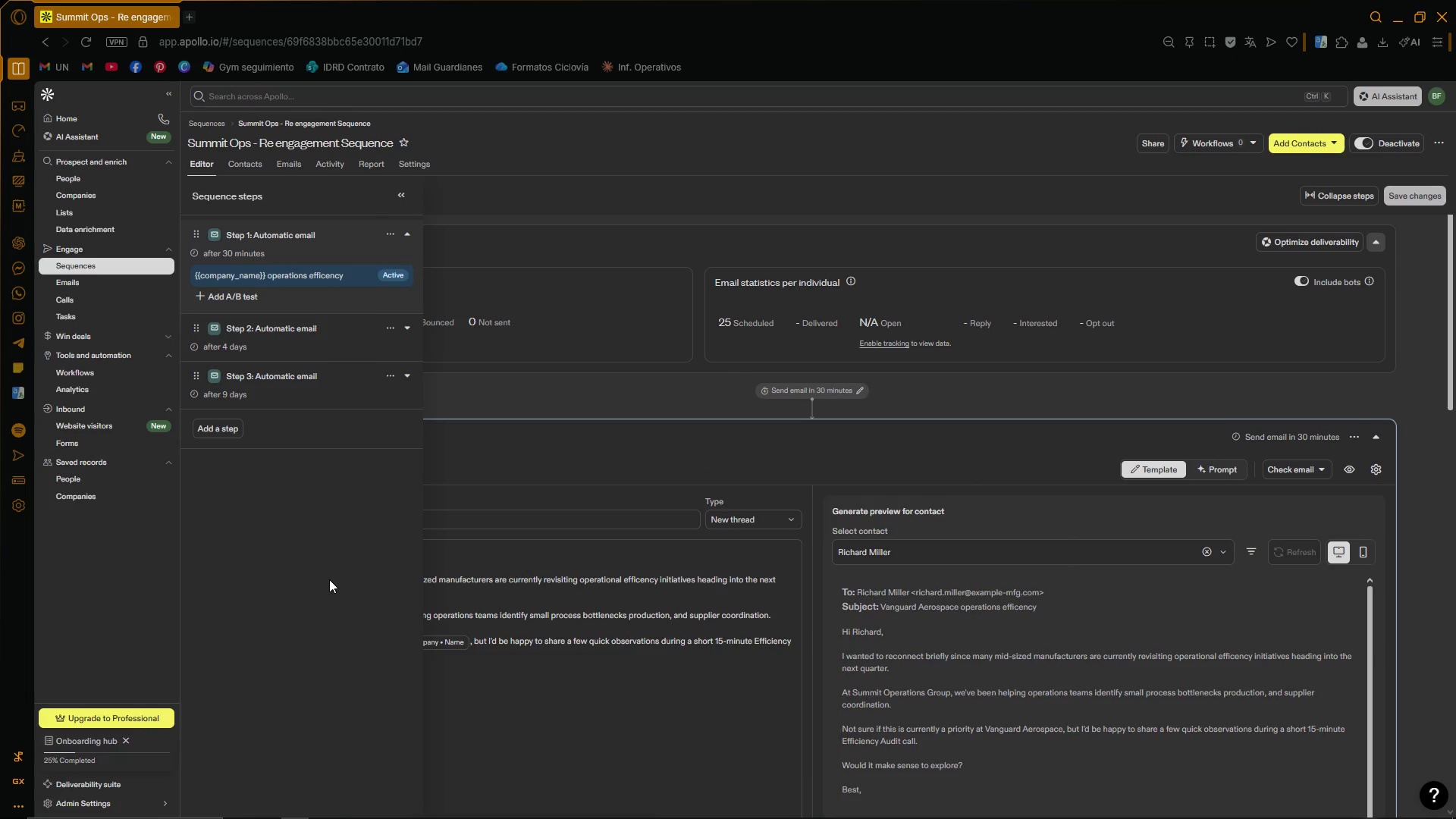 
left_click([388, 325])
 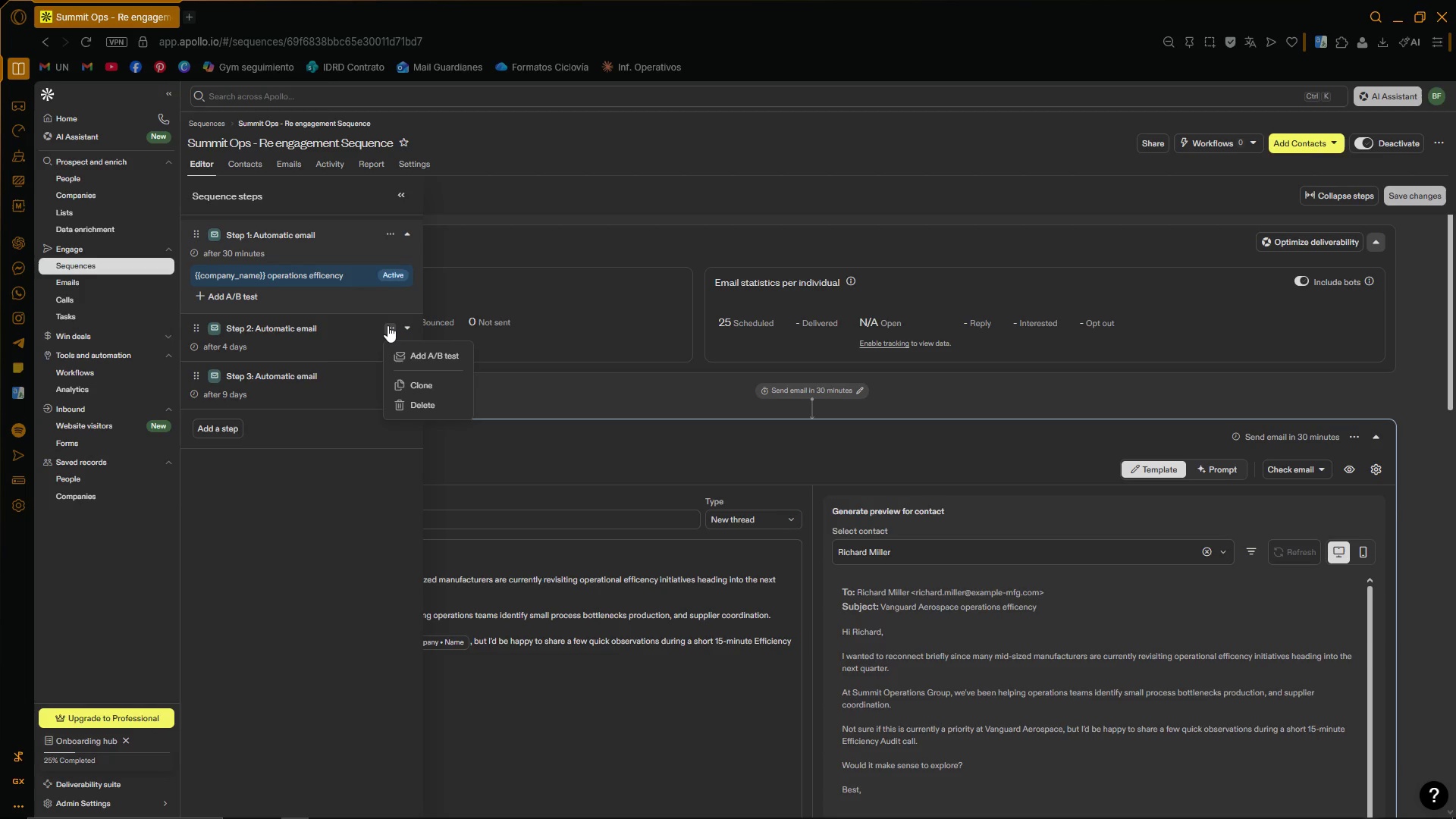 
left_click([388, 325])
 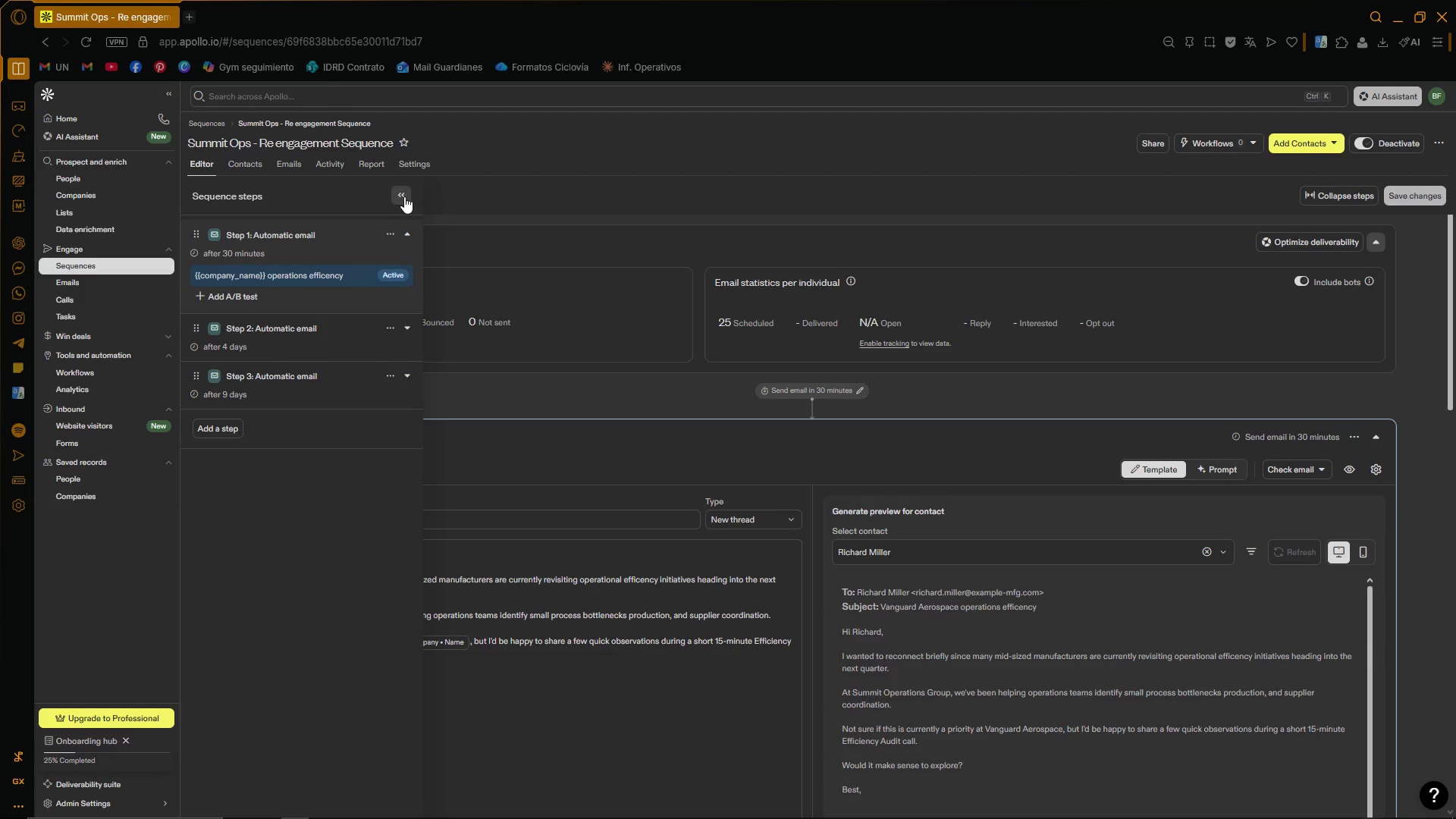 
double_click([485, 189])
 